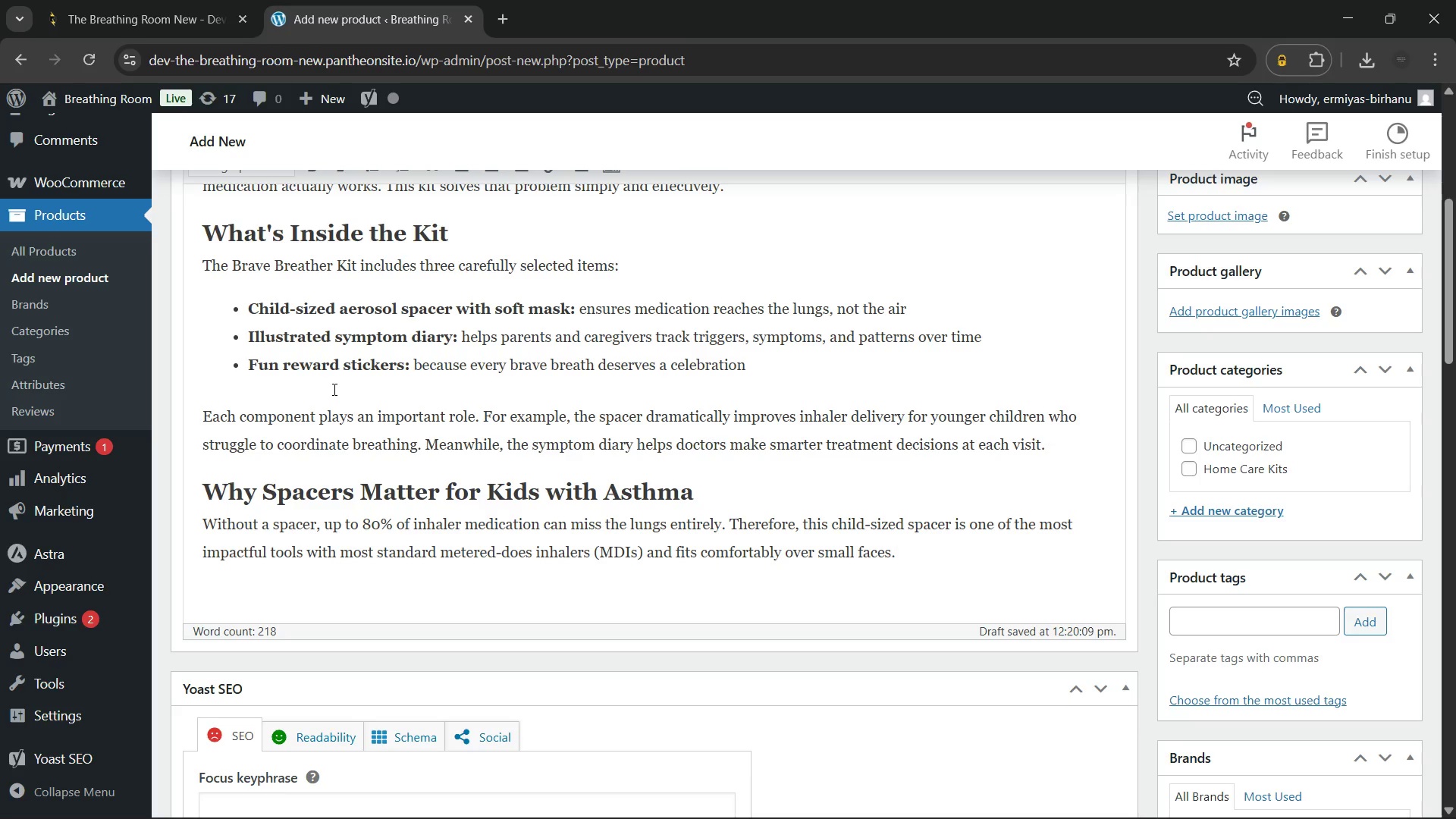 
key(Enter)
 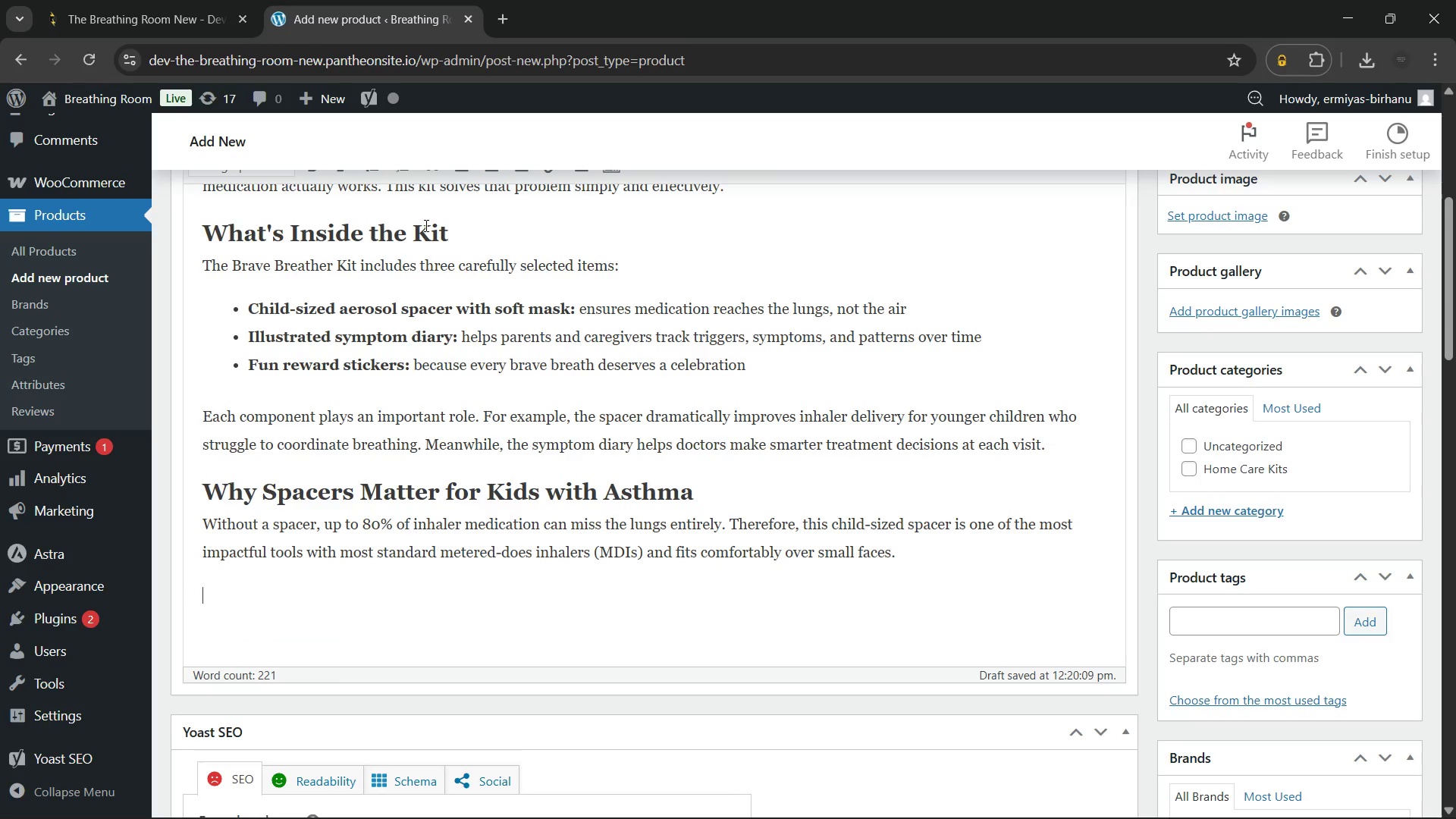 
type(In addition)
key(Backspace)
key(Backspace)
key(Backspace)
key(Backspace)
key(Backspace)
key(Backspace)
key(Backspace)
key(Backspace)
key(Backspace)
key(Backspace)
key(Backspace)
key(Backspace)
type( In addition, the soft silicone mask creates a gentic seal - even for wiggly toddlers.)
 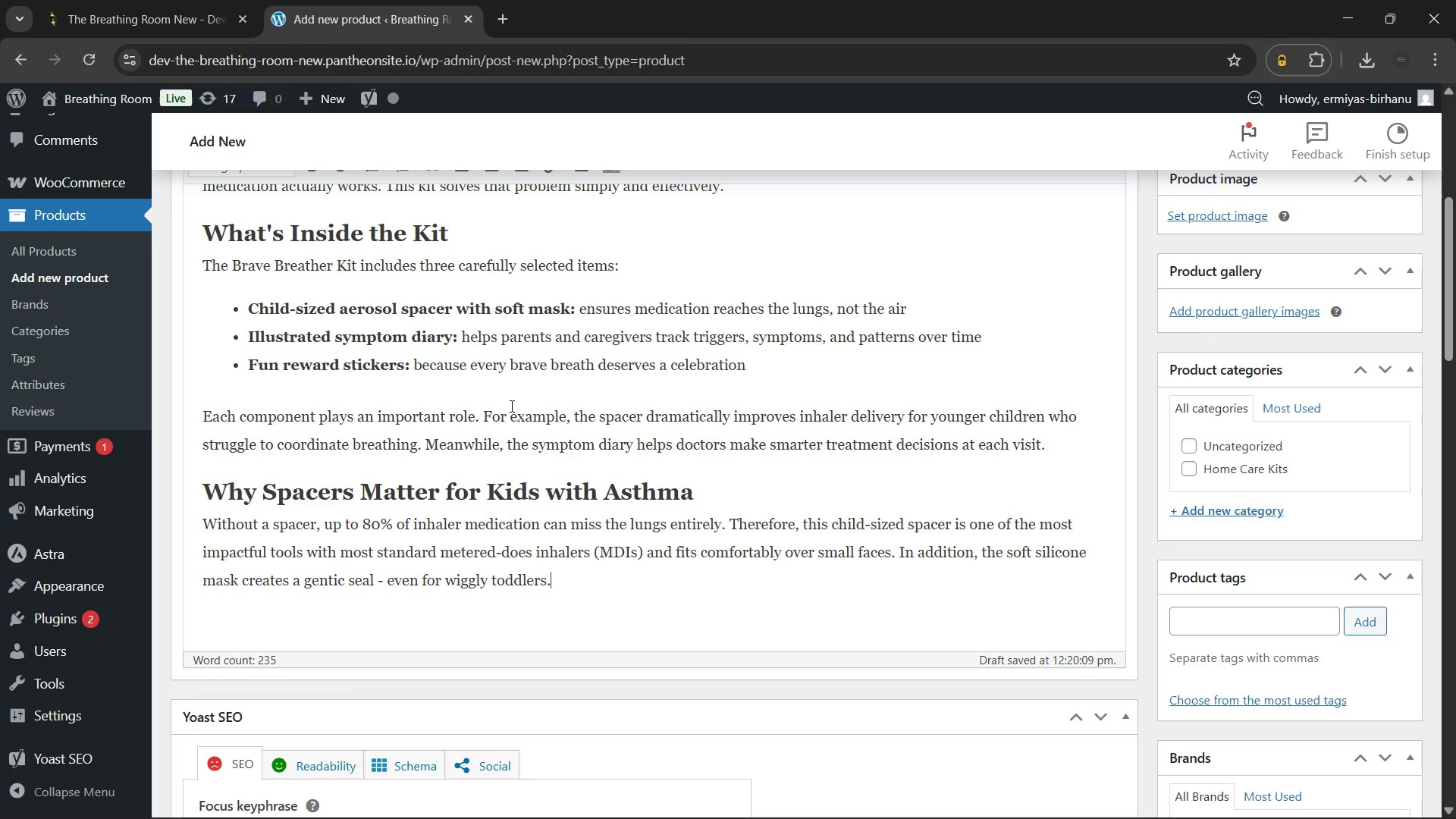 
wait(53.94)
 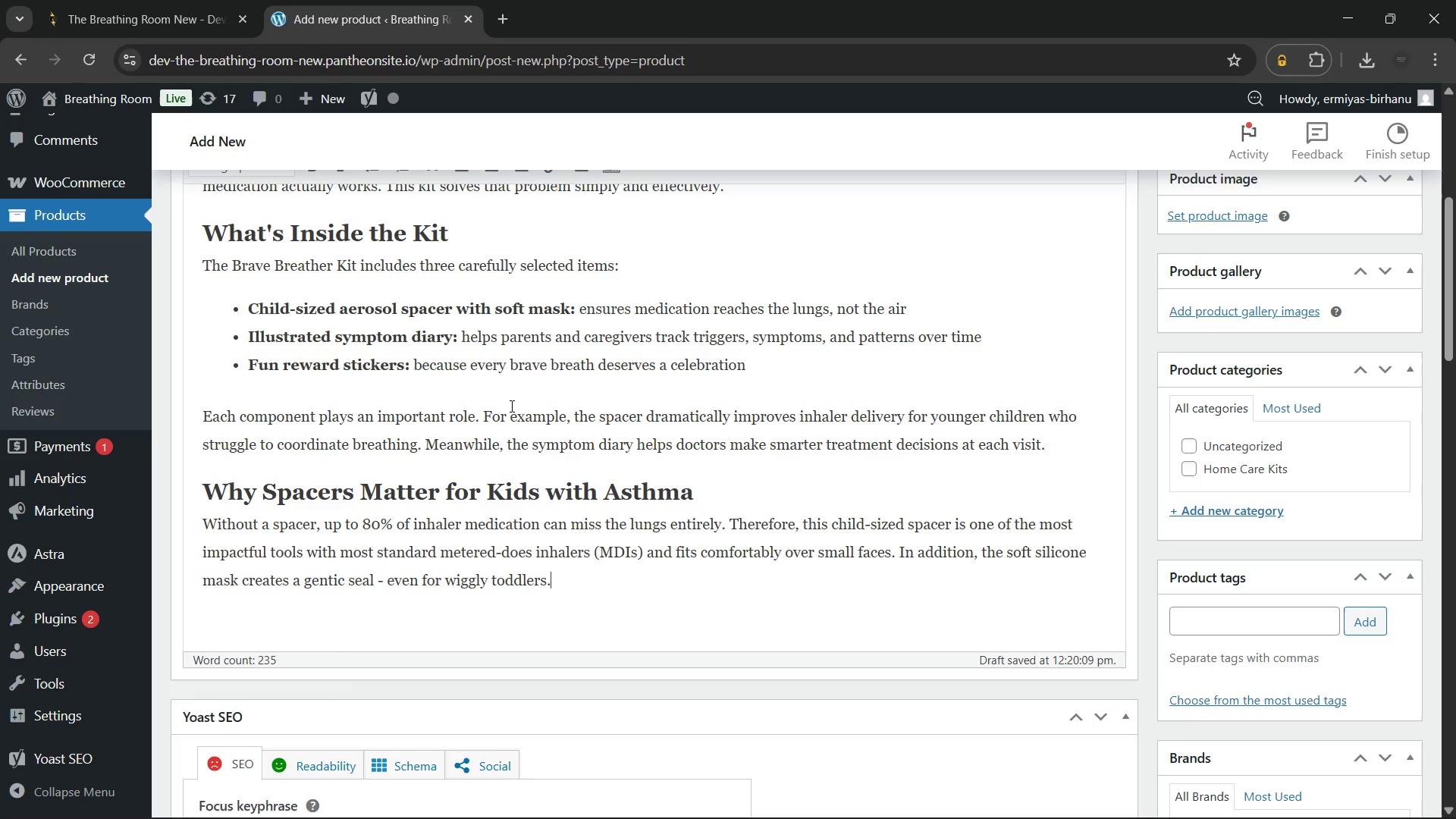 
key(Enter)
 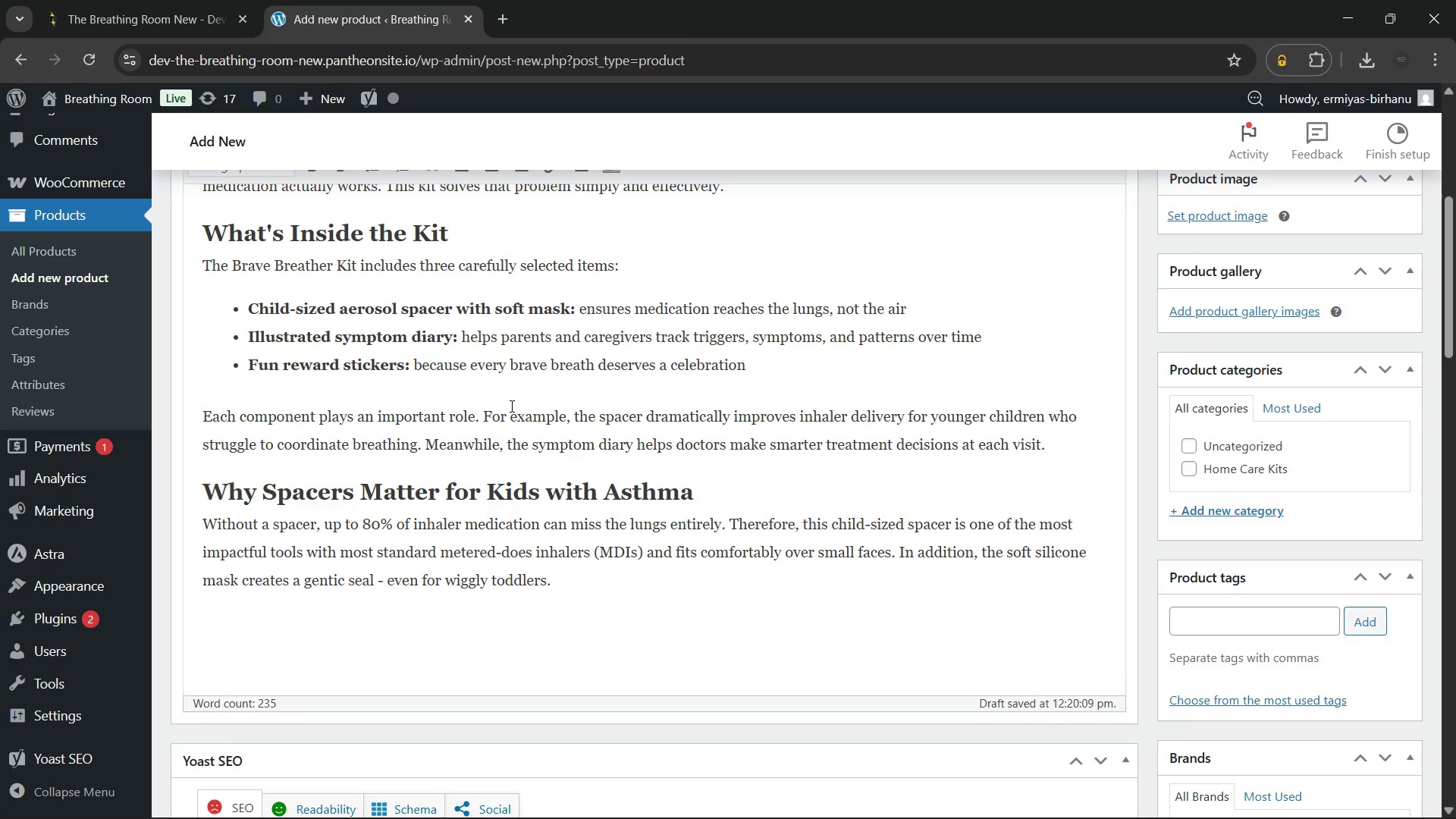 
scroll: coordinate [466, 366], scroll_direction: up, amount: 2.0
 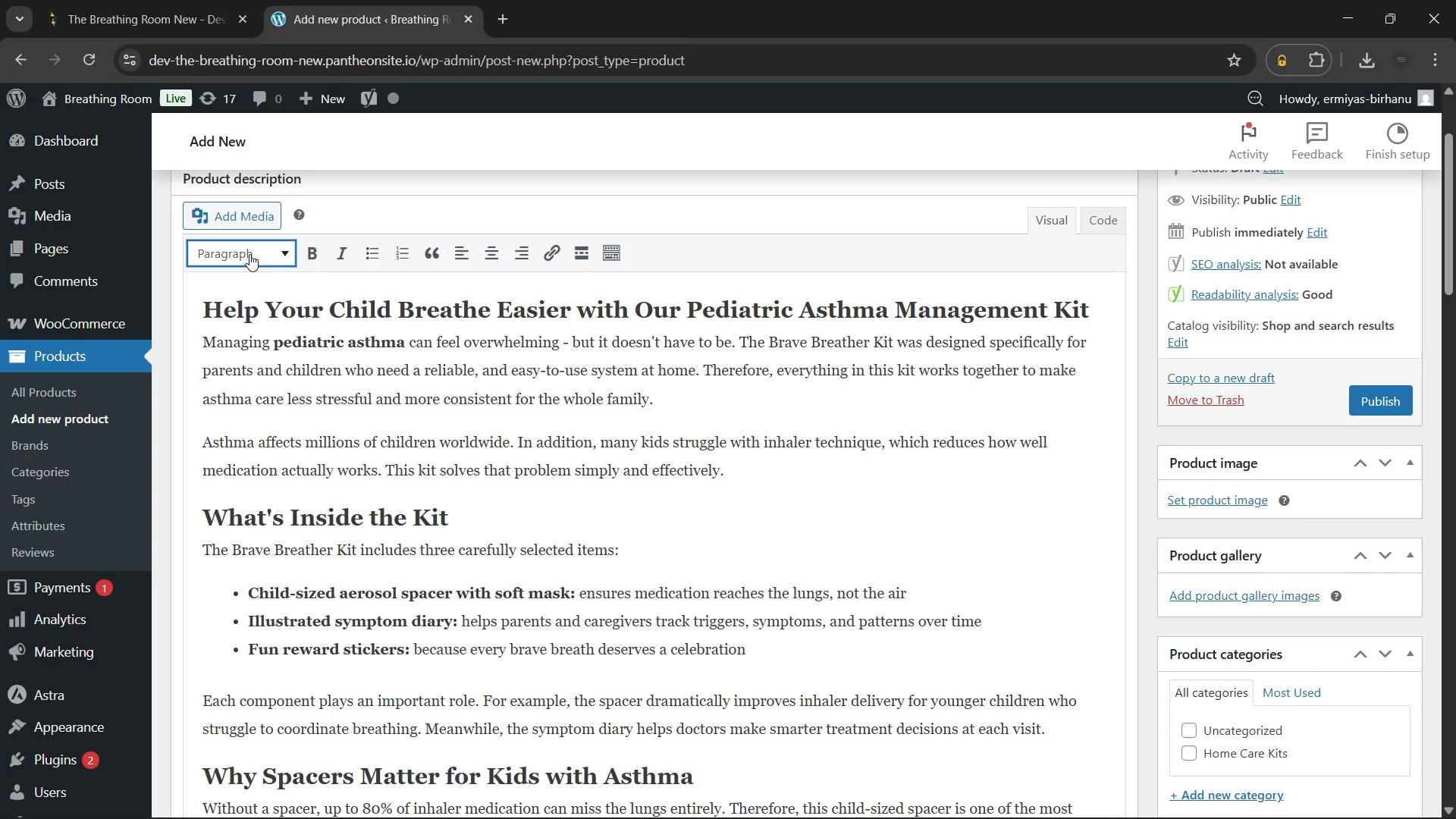 
left_click([248, 252])
 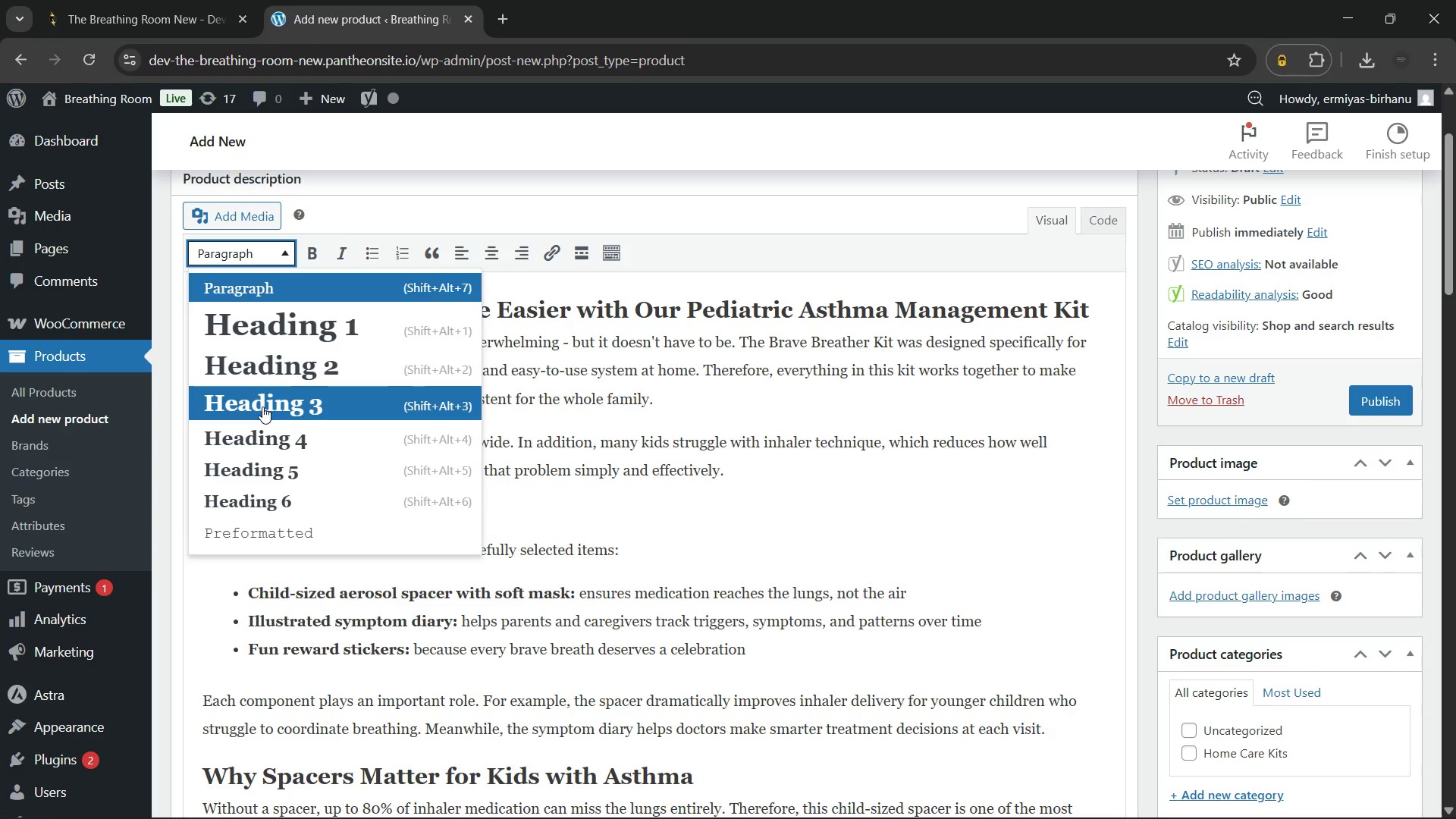 
left_click([262, 406])
 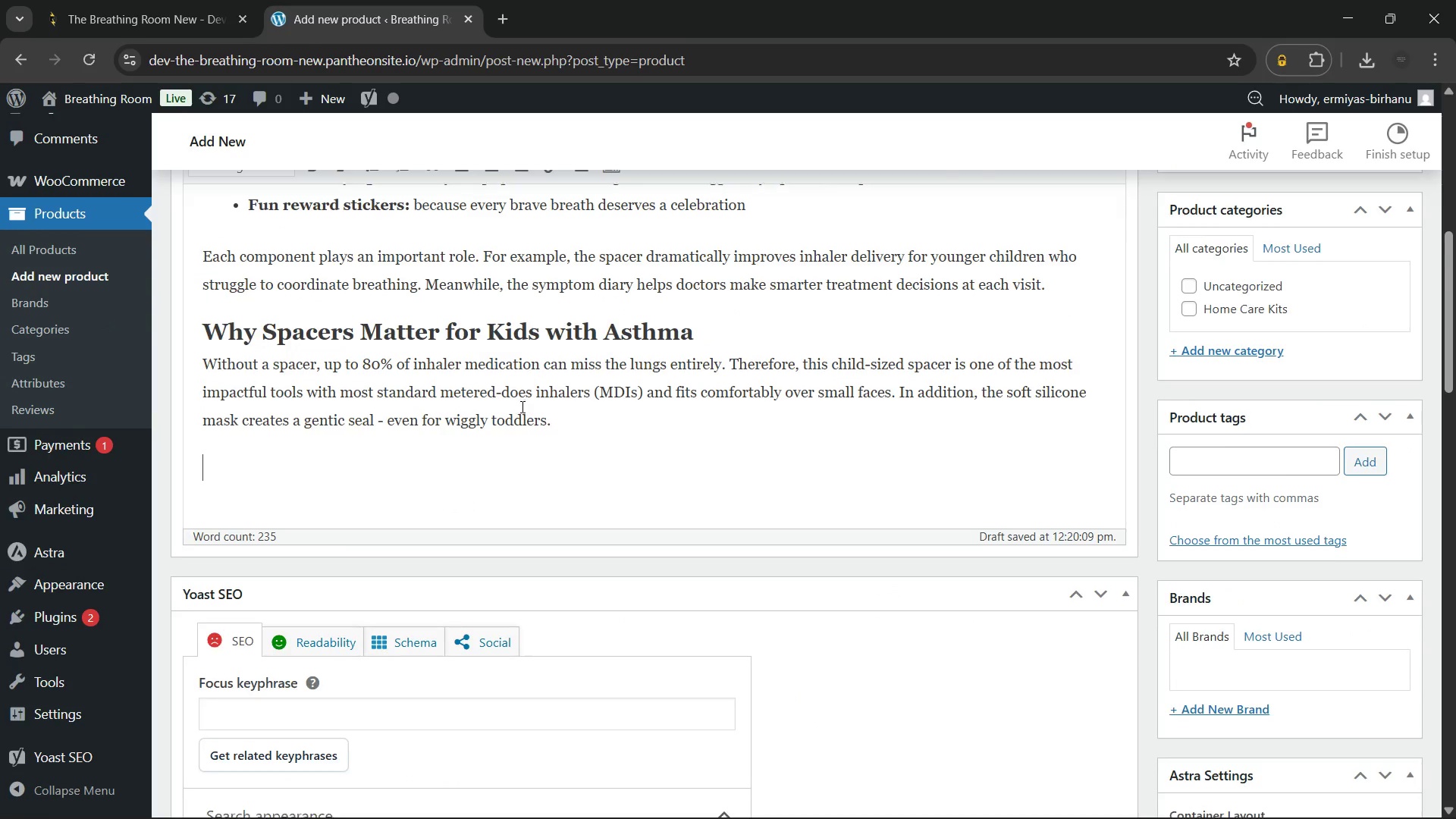 
scroll: coordinate [521, 406], scroll_direction: down, amount: 1.0
 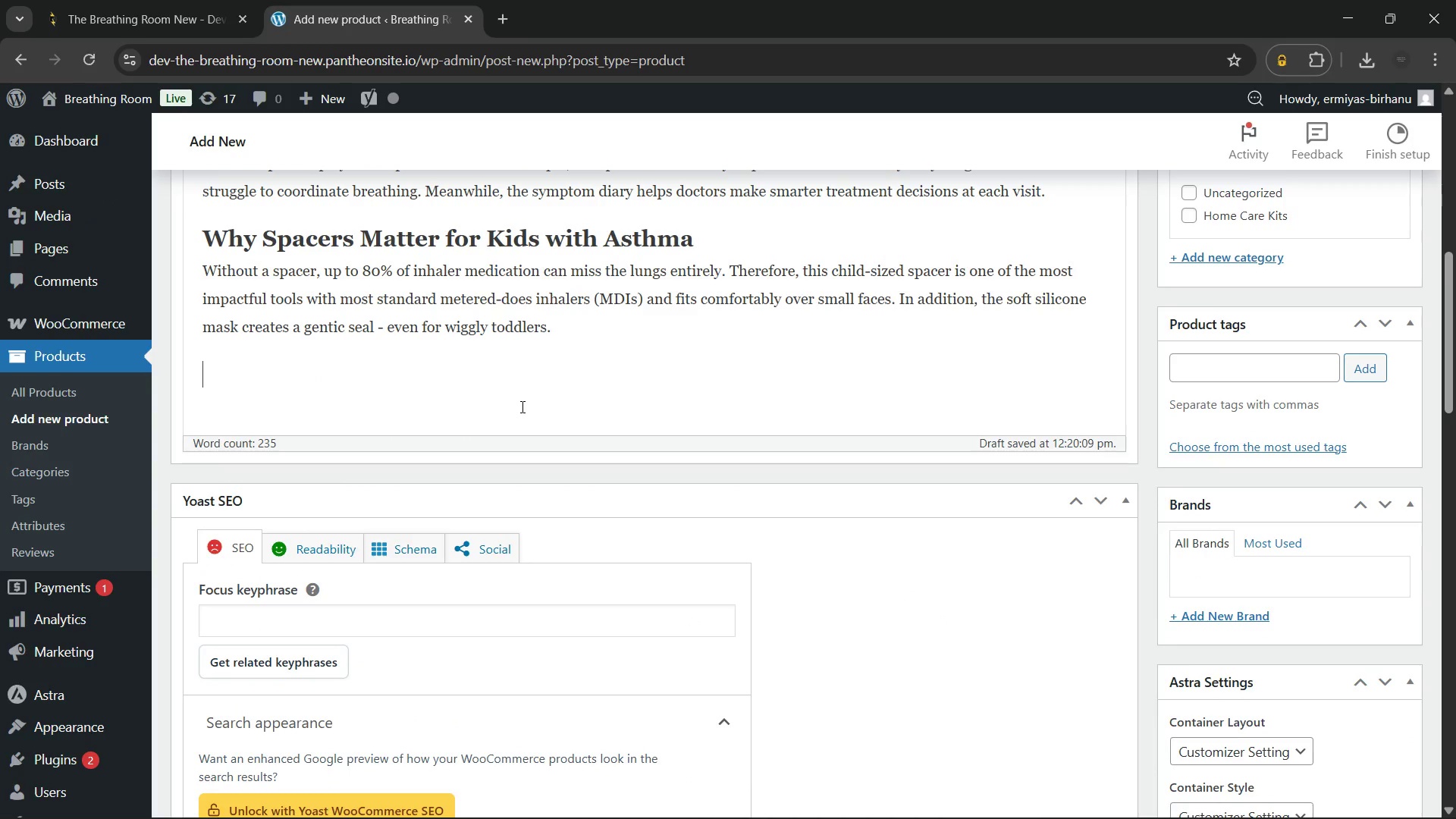 
type(Track, Learn)
 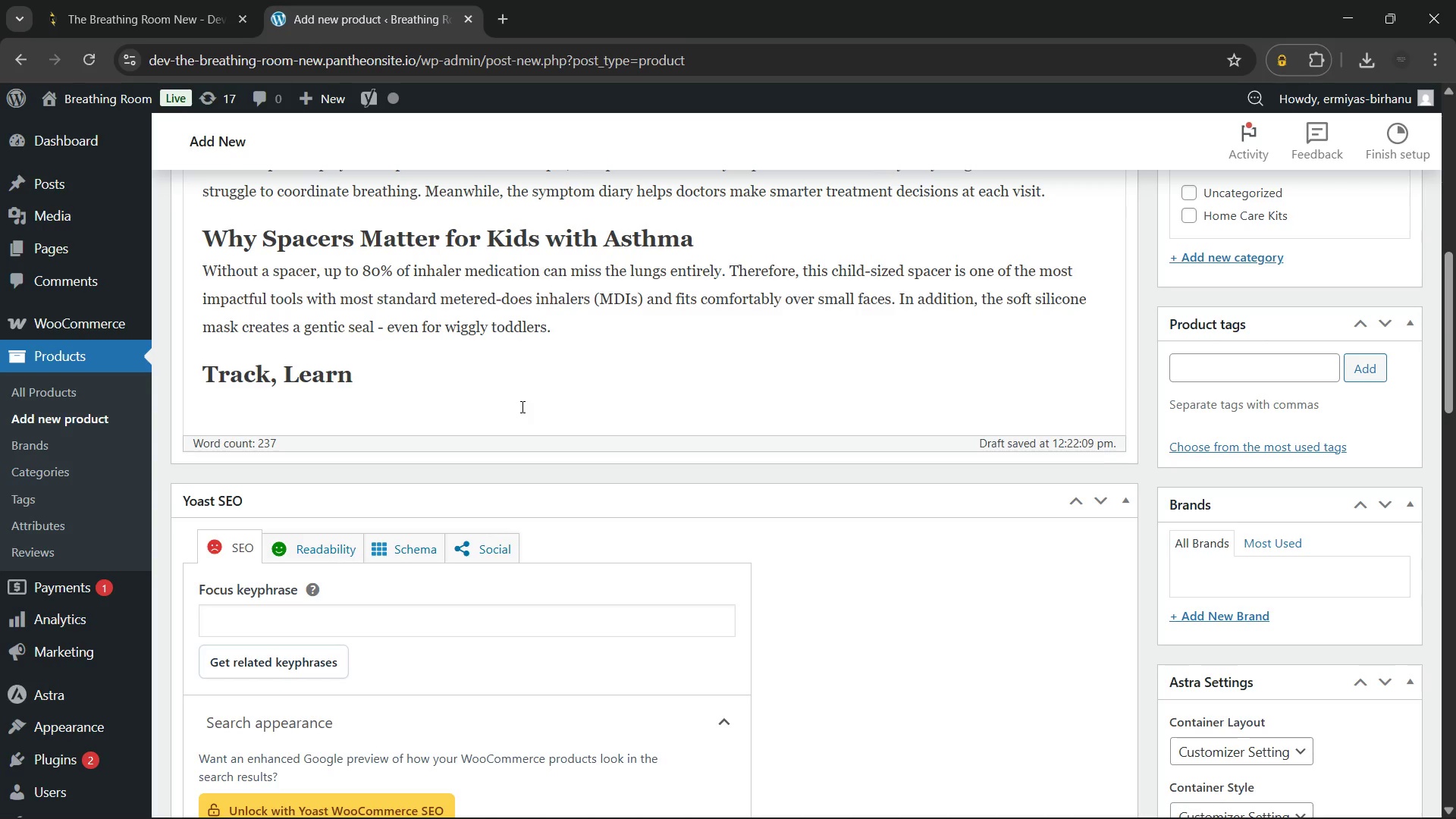 
wait(59.83)
 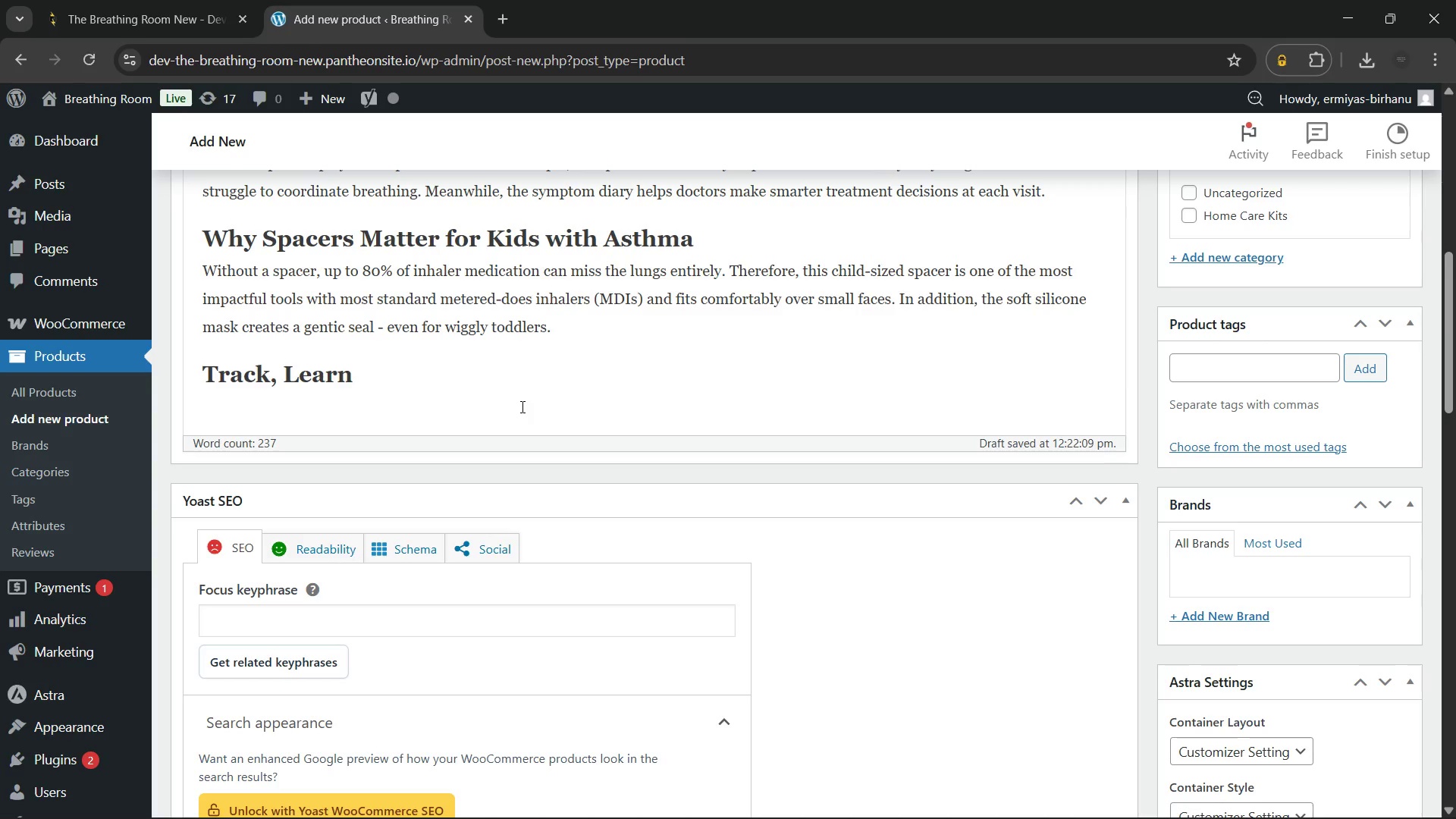 
type(, and Improve)
 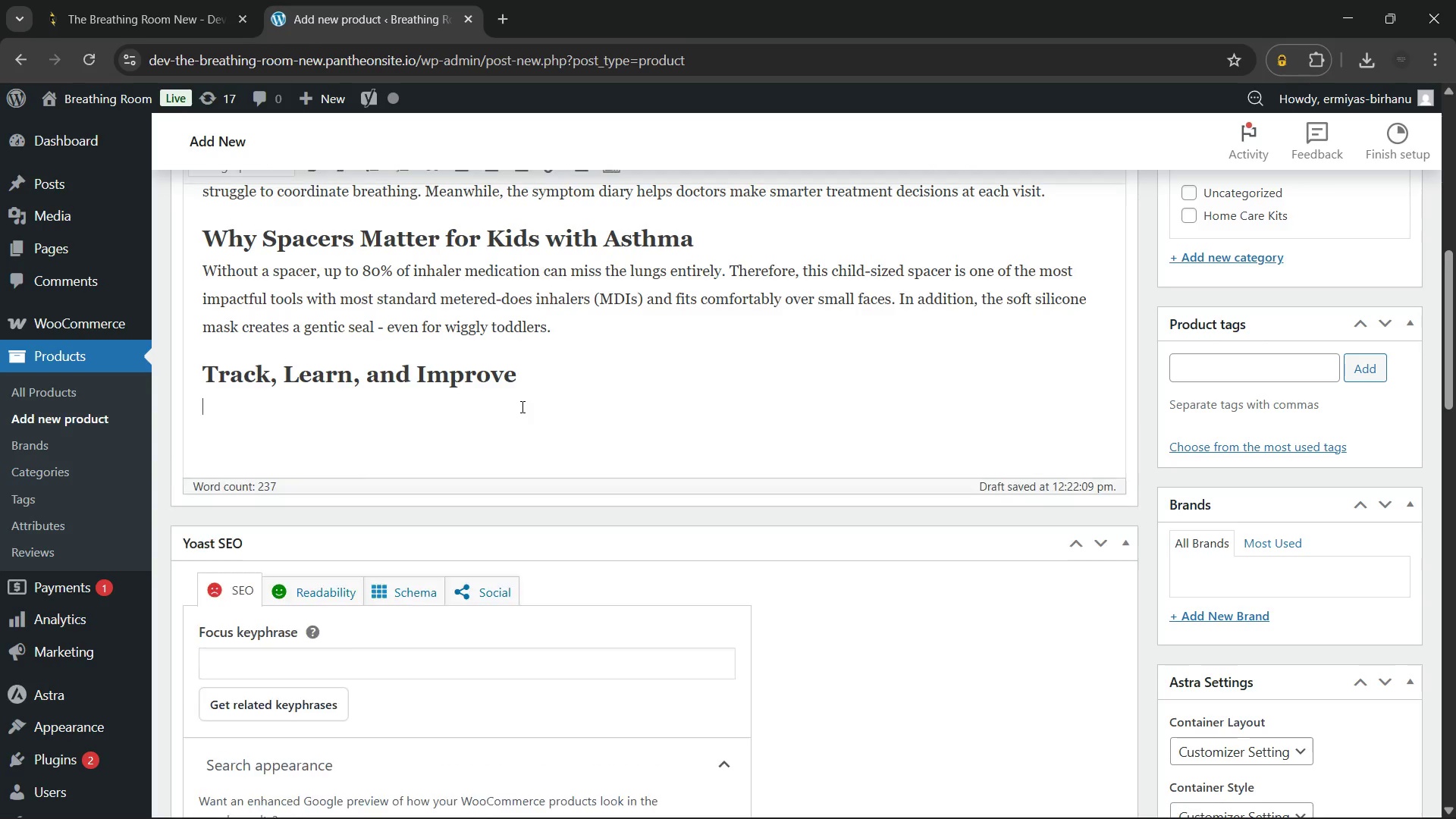 
key(Enter)
 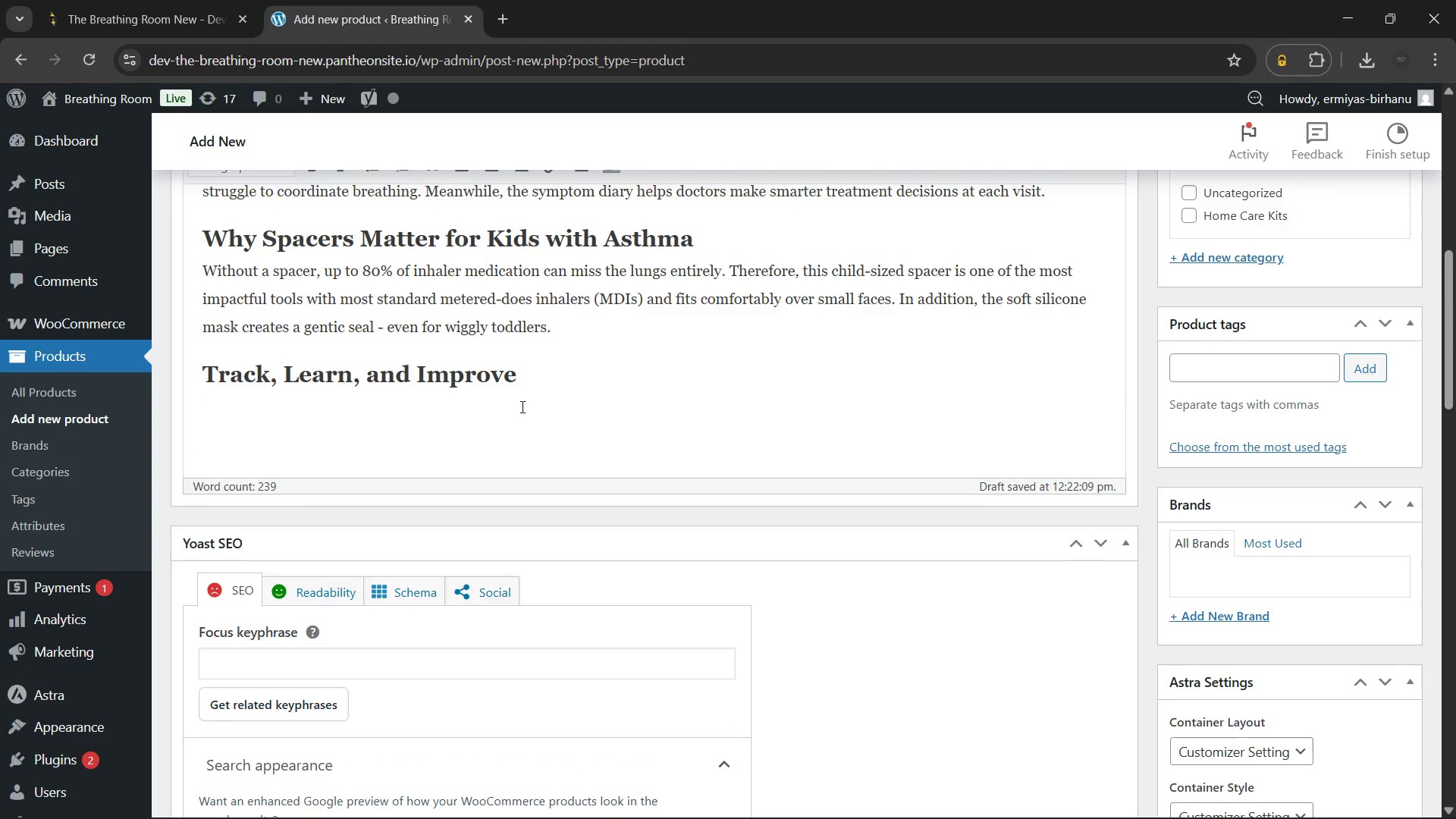 
type(The illustrated symptom diary is more than just a notebook. It helps you:)
 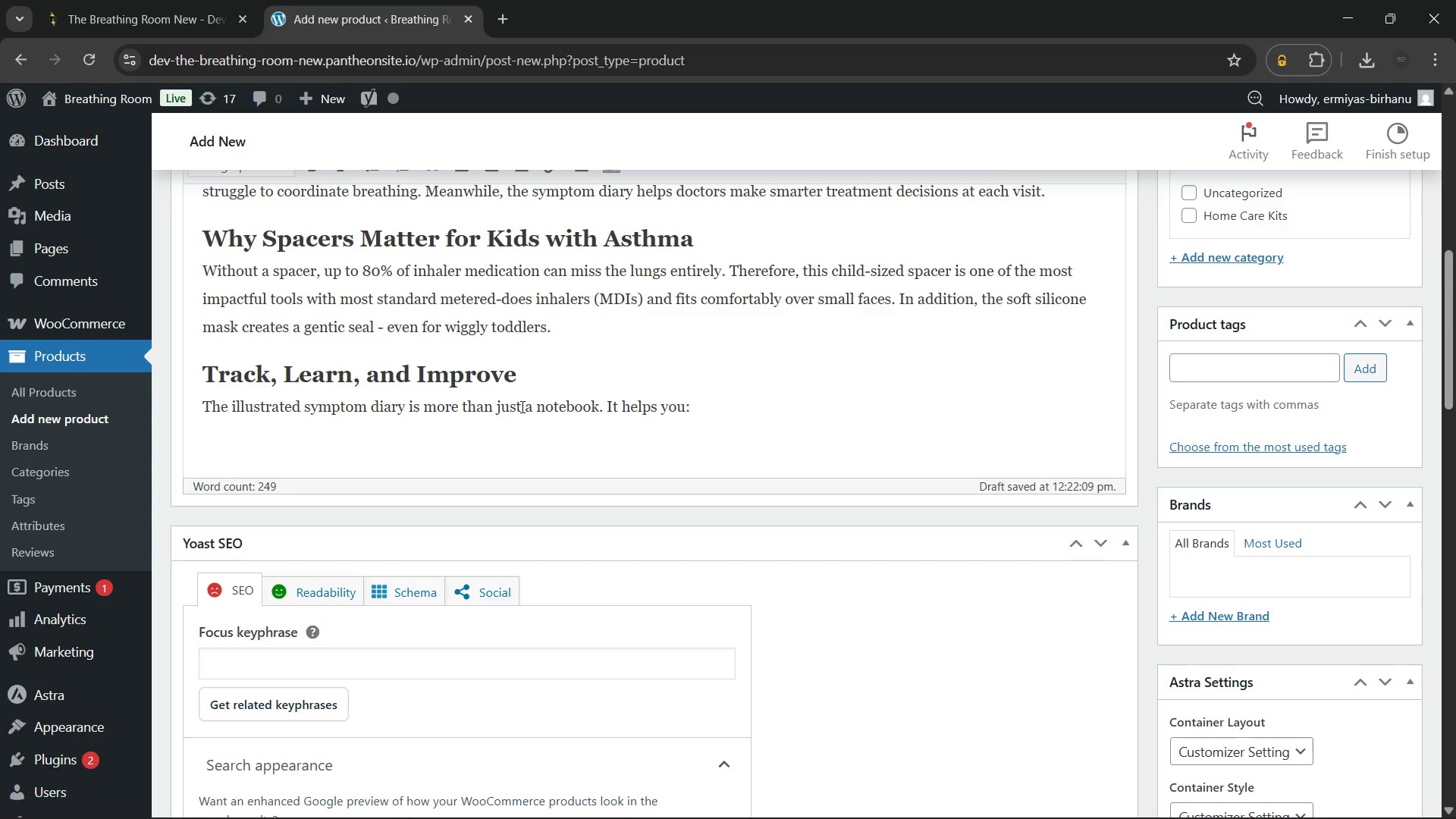 
wait(21.64)
 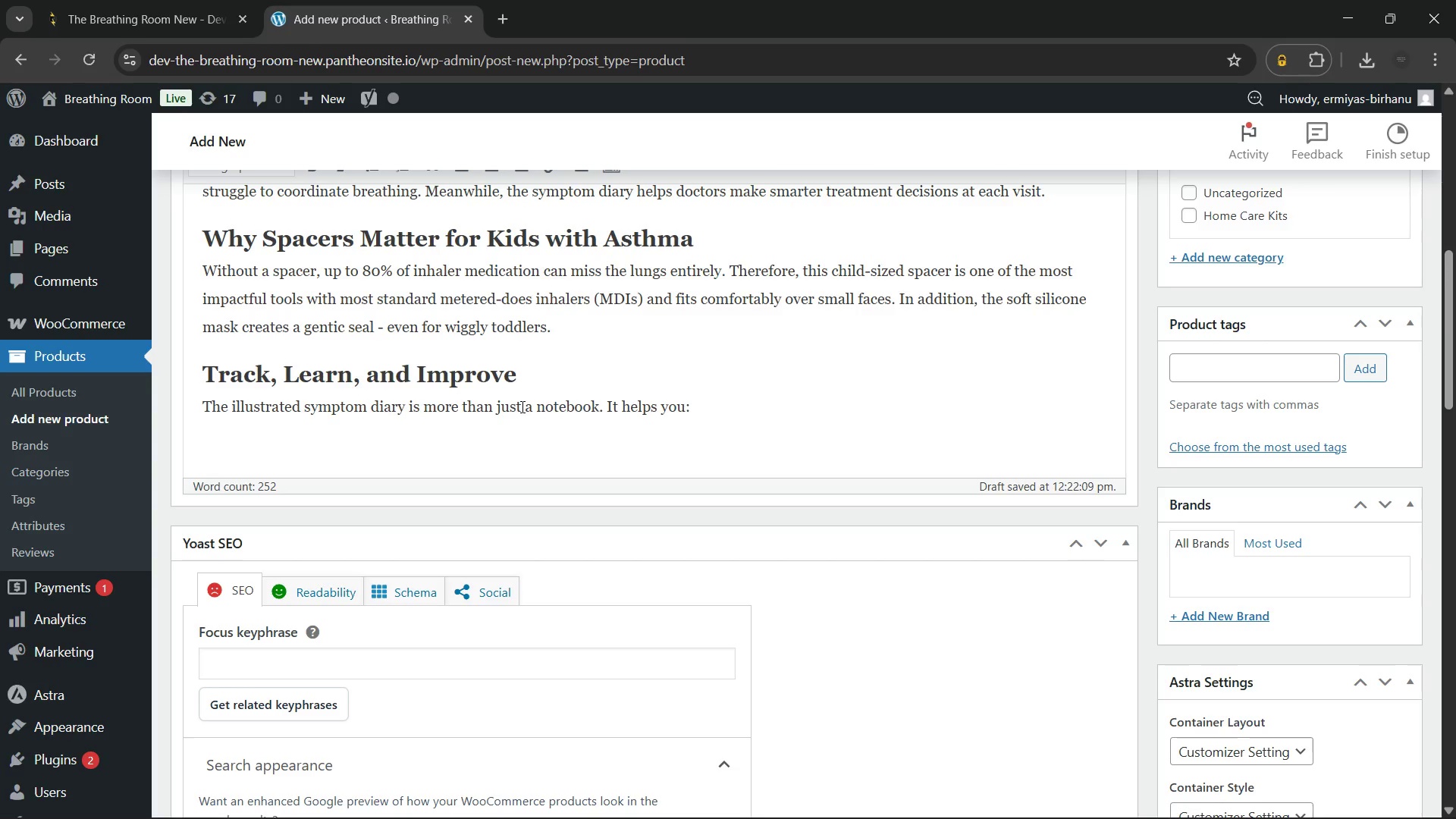 
key(Enter)
 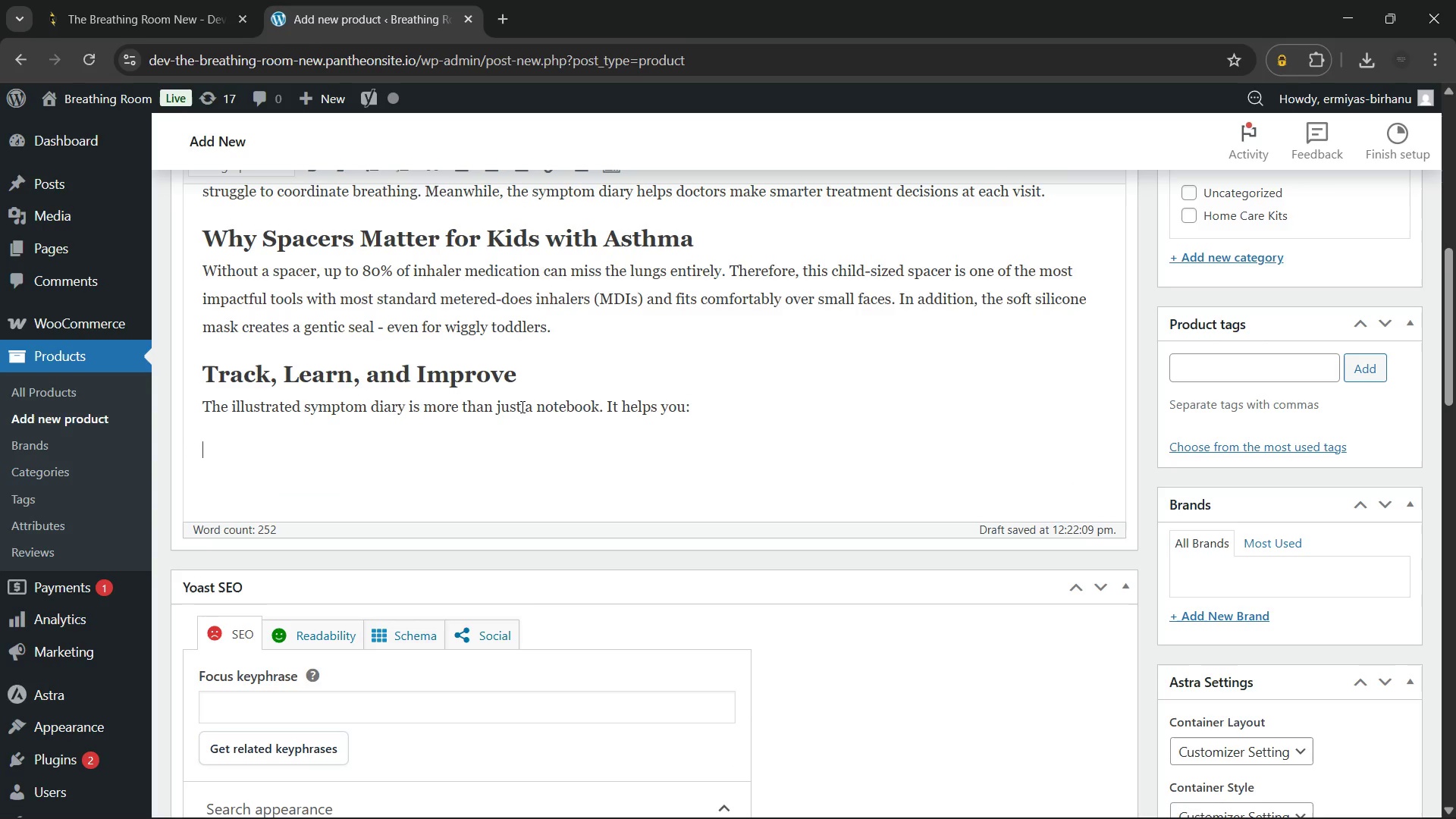 
type(Record daily symptoms and medication use)
 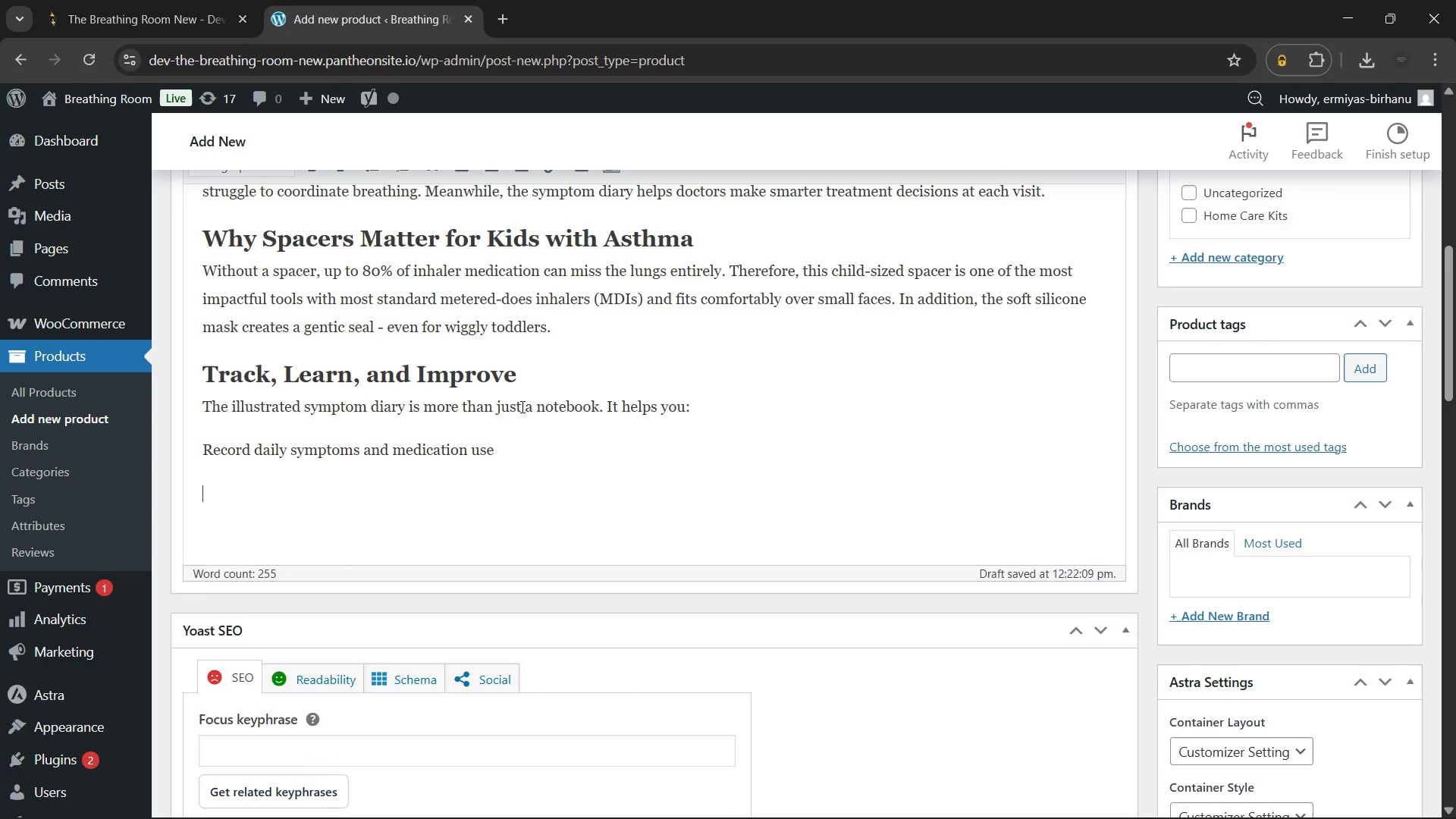 
key(Enter)
 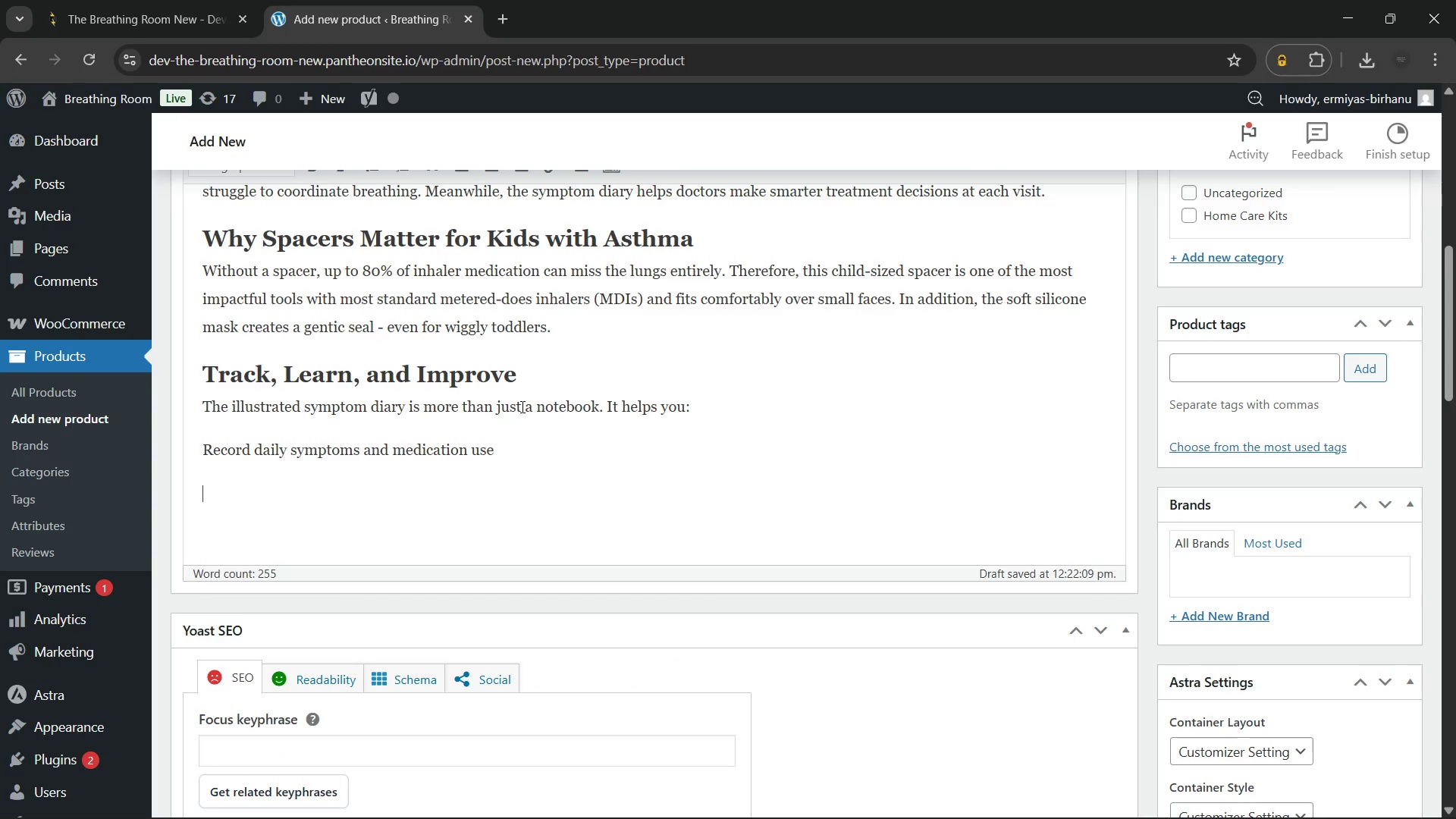 
type(Identify common triggers like dust, pollen, or pet dancer)
key(Backspace)
key(Backspace)
key(Backspace)
type(der)
 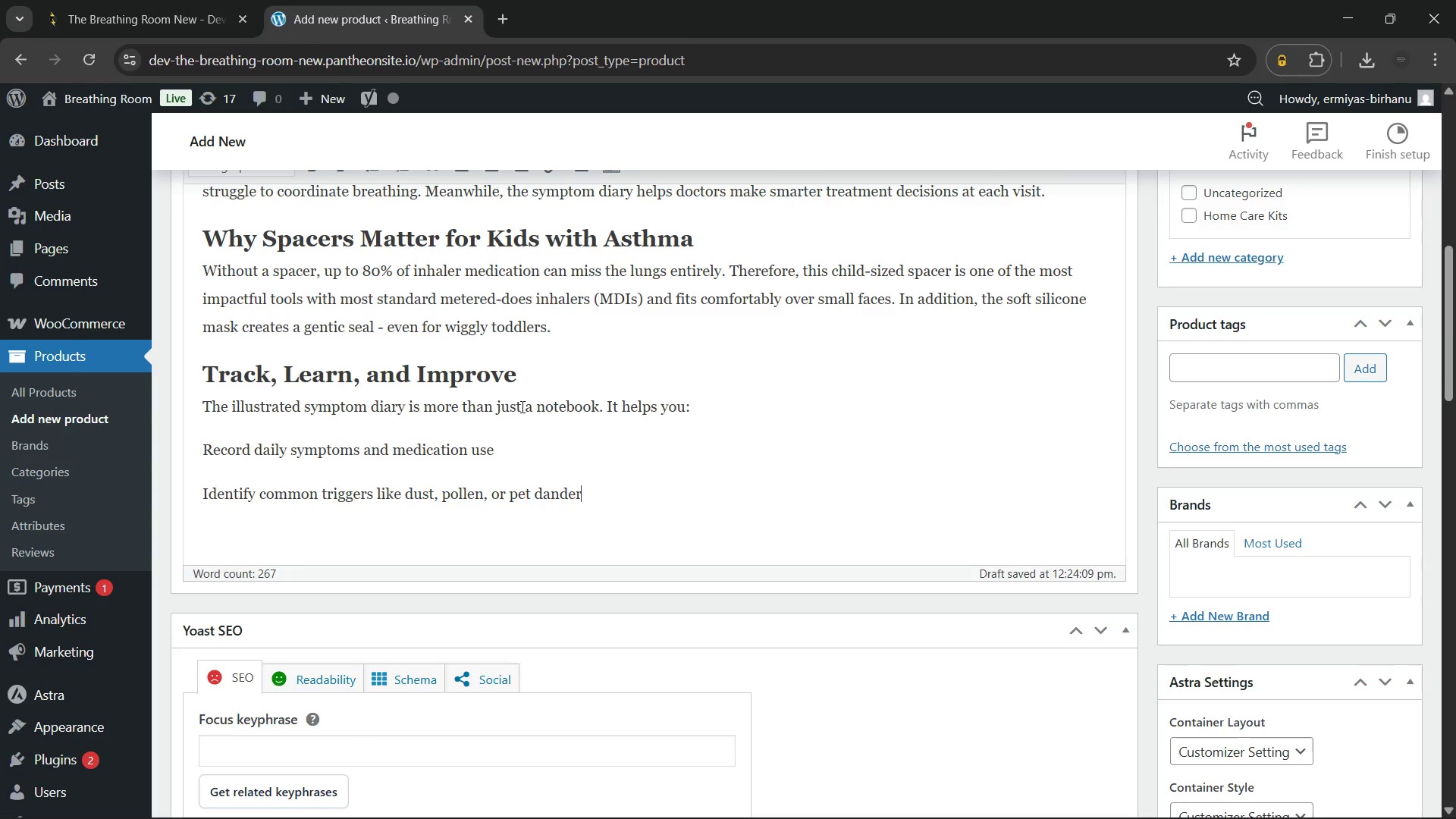 
key(Enter)
 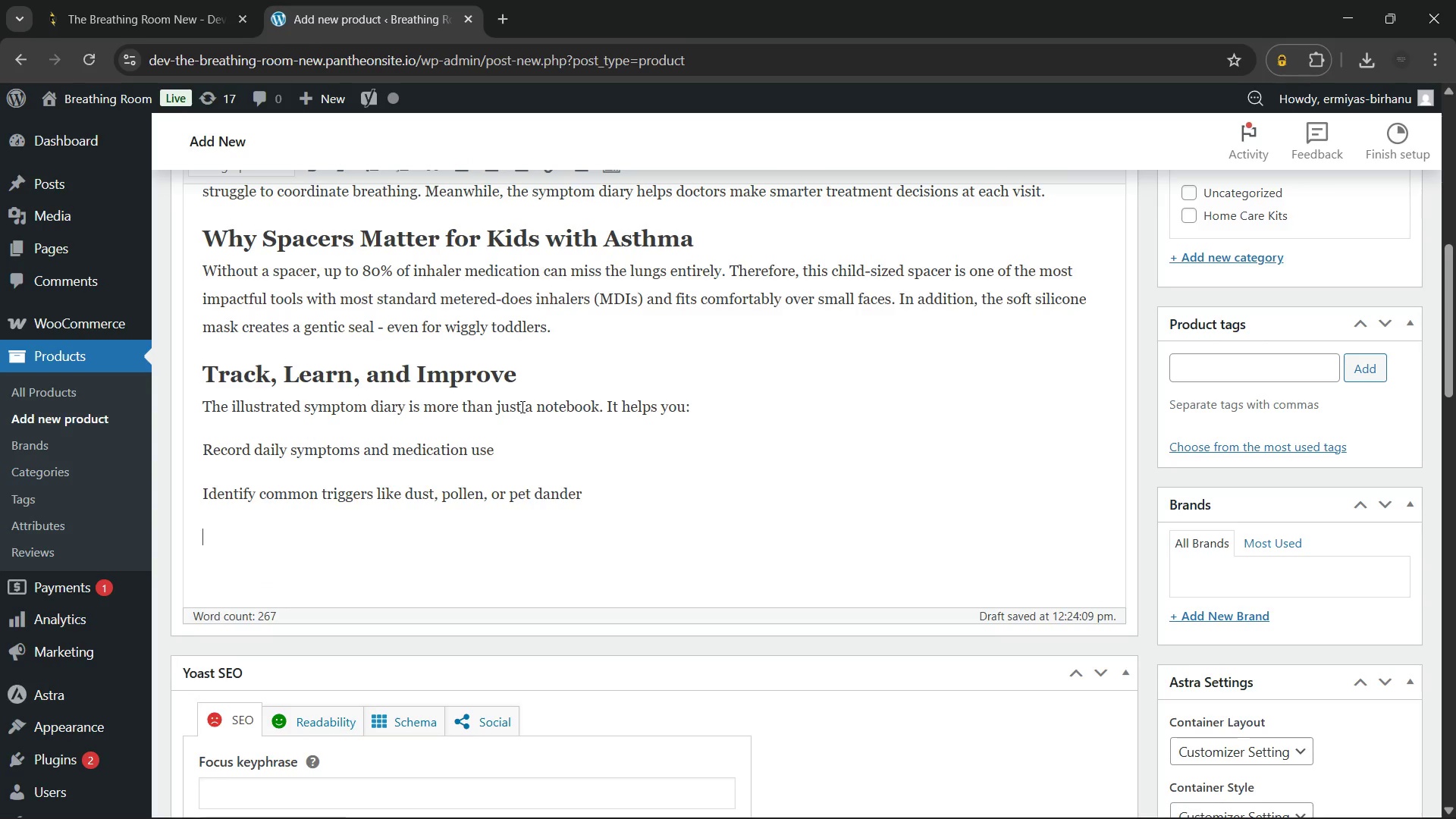 
type(Share clear, accurate data with your child's doctor.)
key(Backspace)
 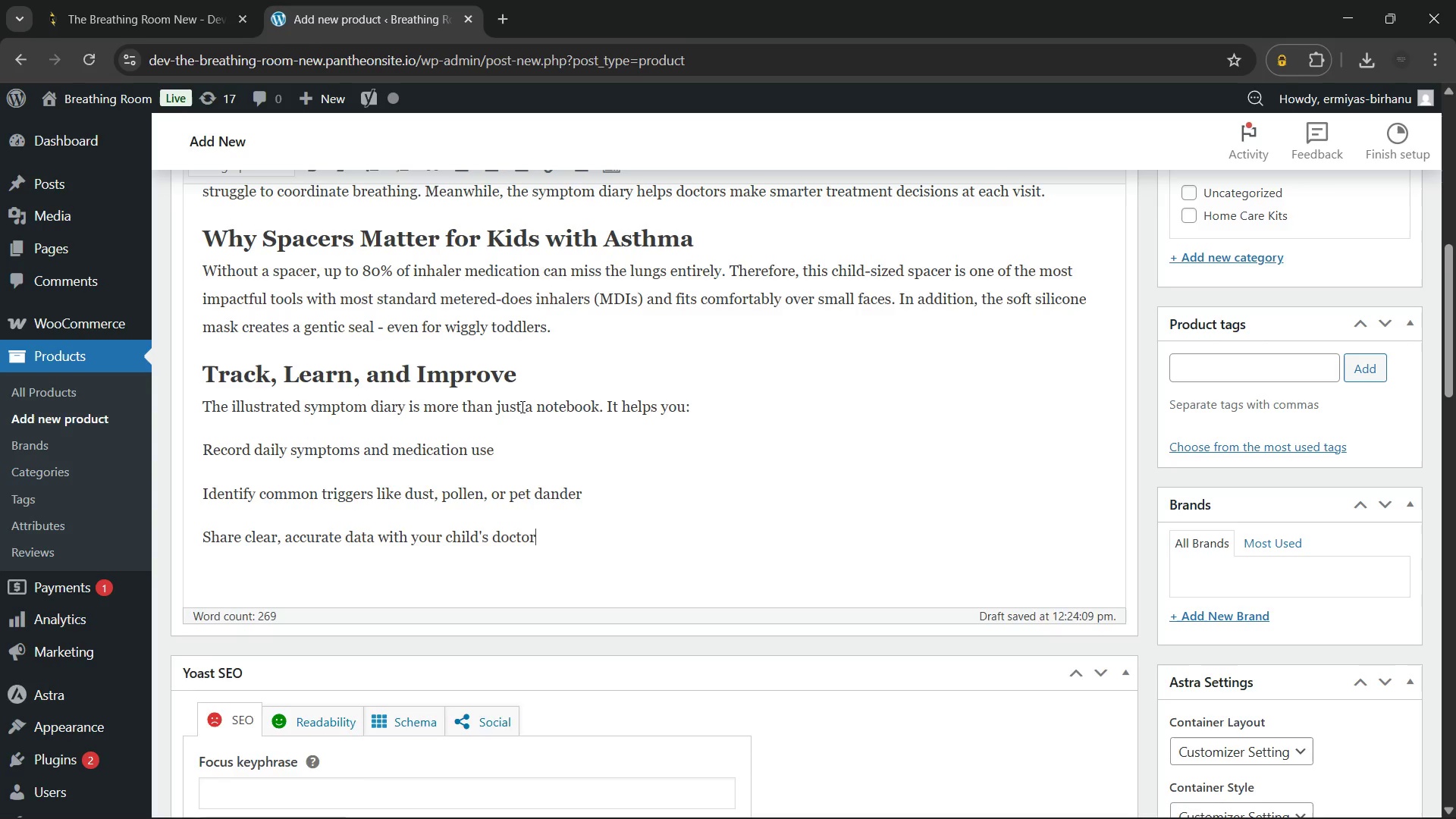 
key(Enter)
 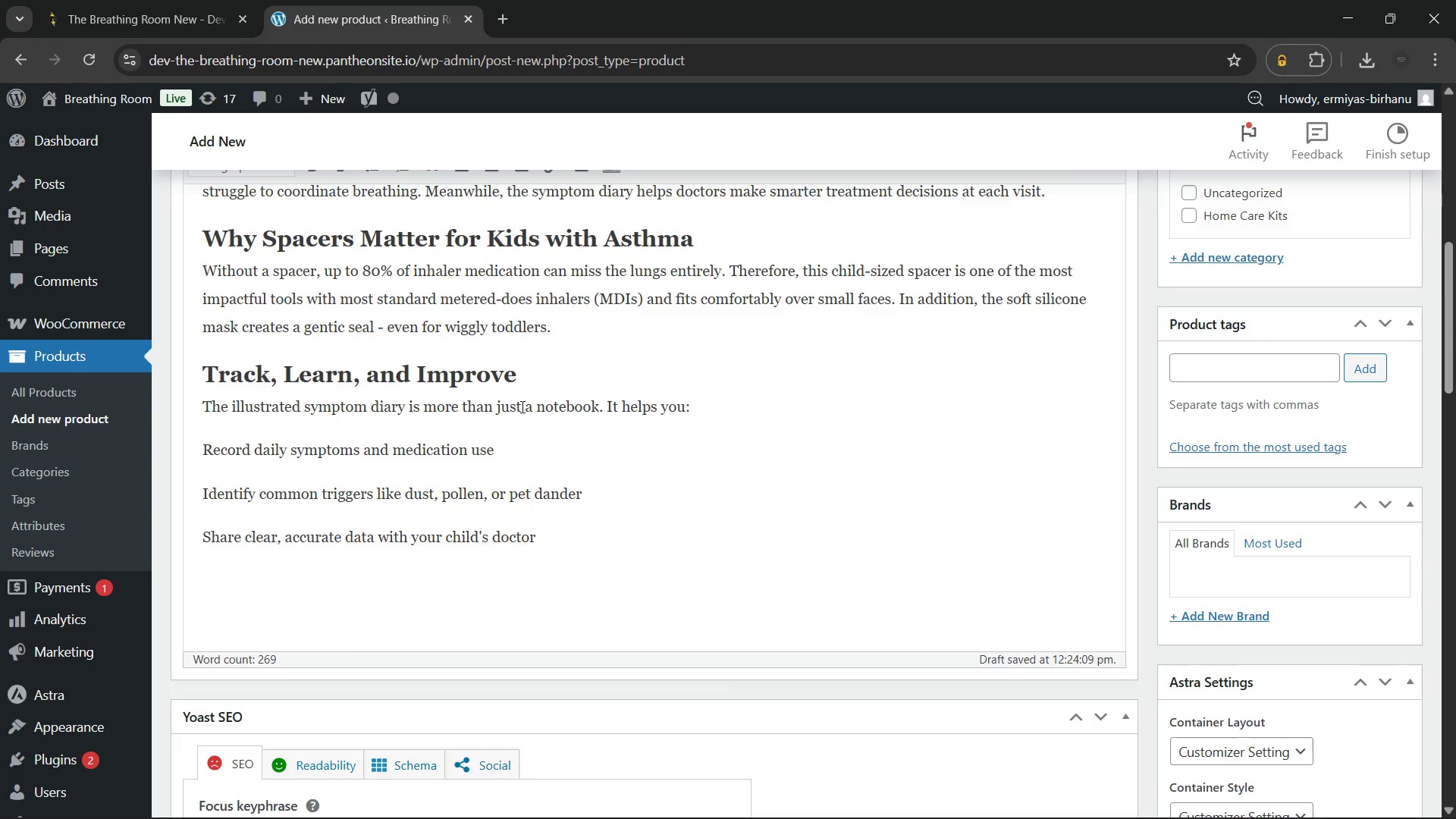 
type(Spot patterns that could prevent future flare-ups)
 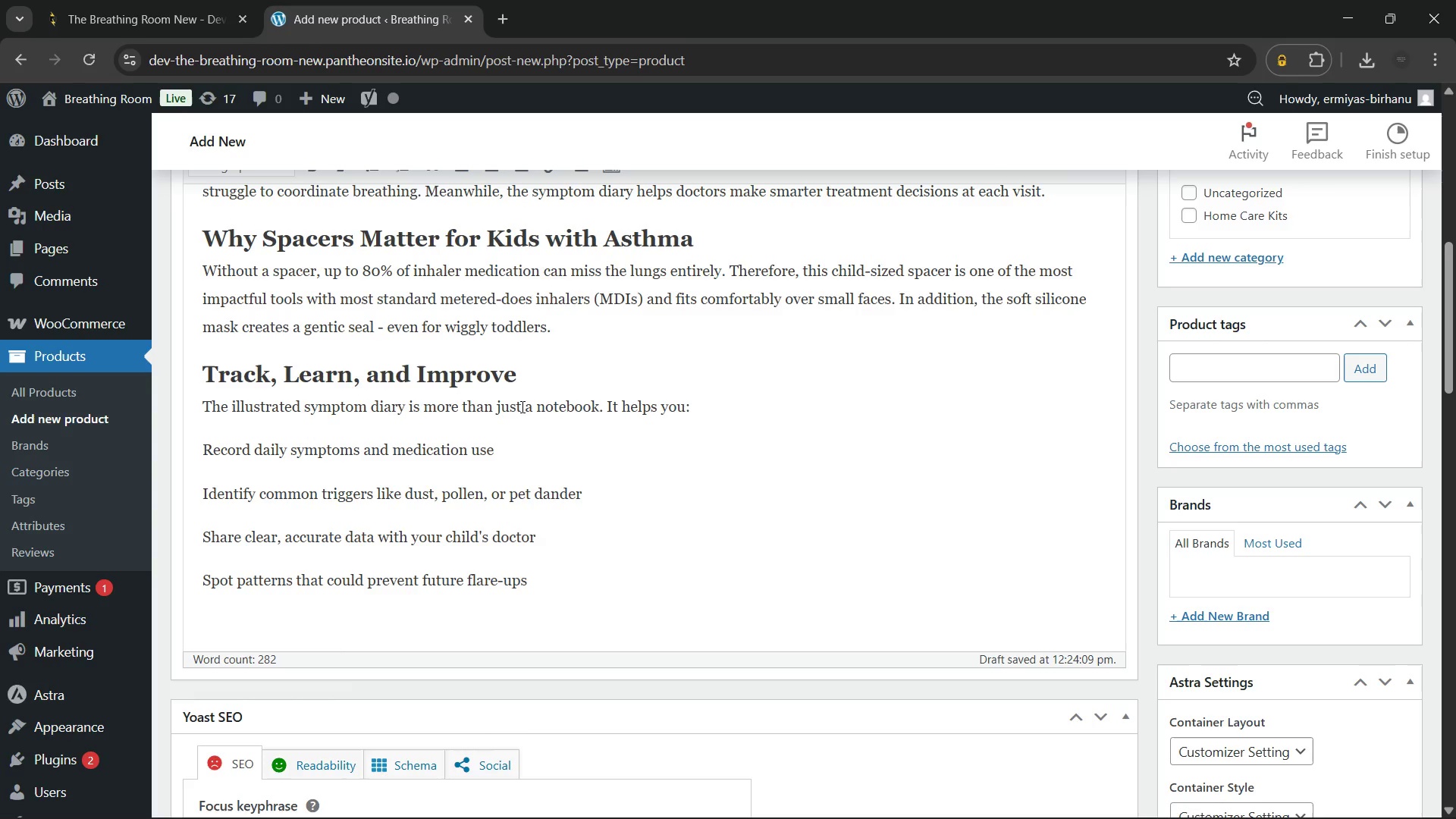 
key(Enter)
 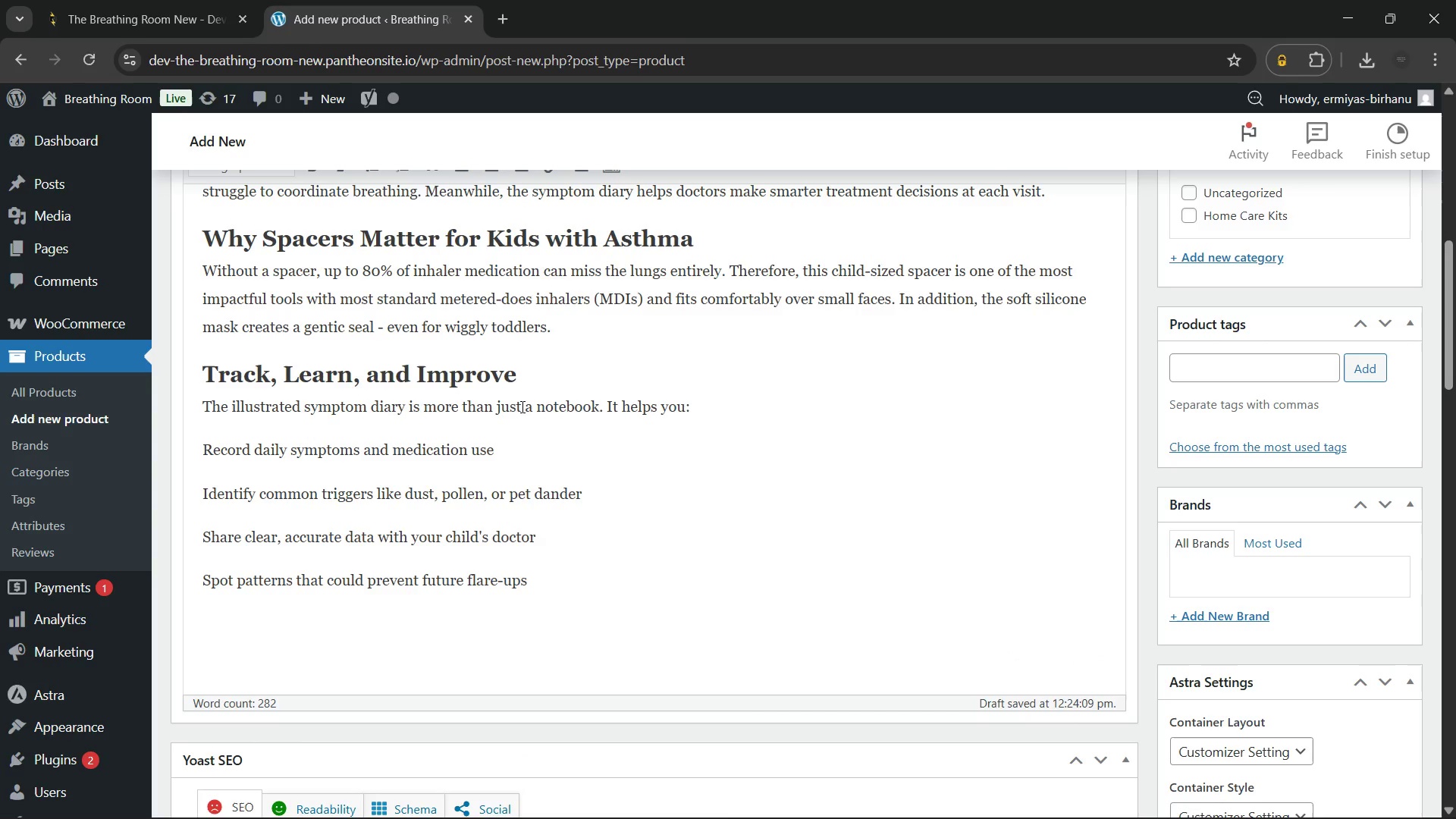 
type(Consequently, your child's care team can make better, faster decisions about treatment adjustments)
 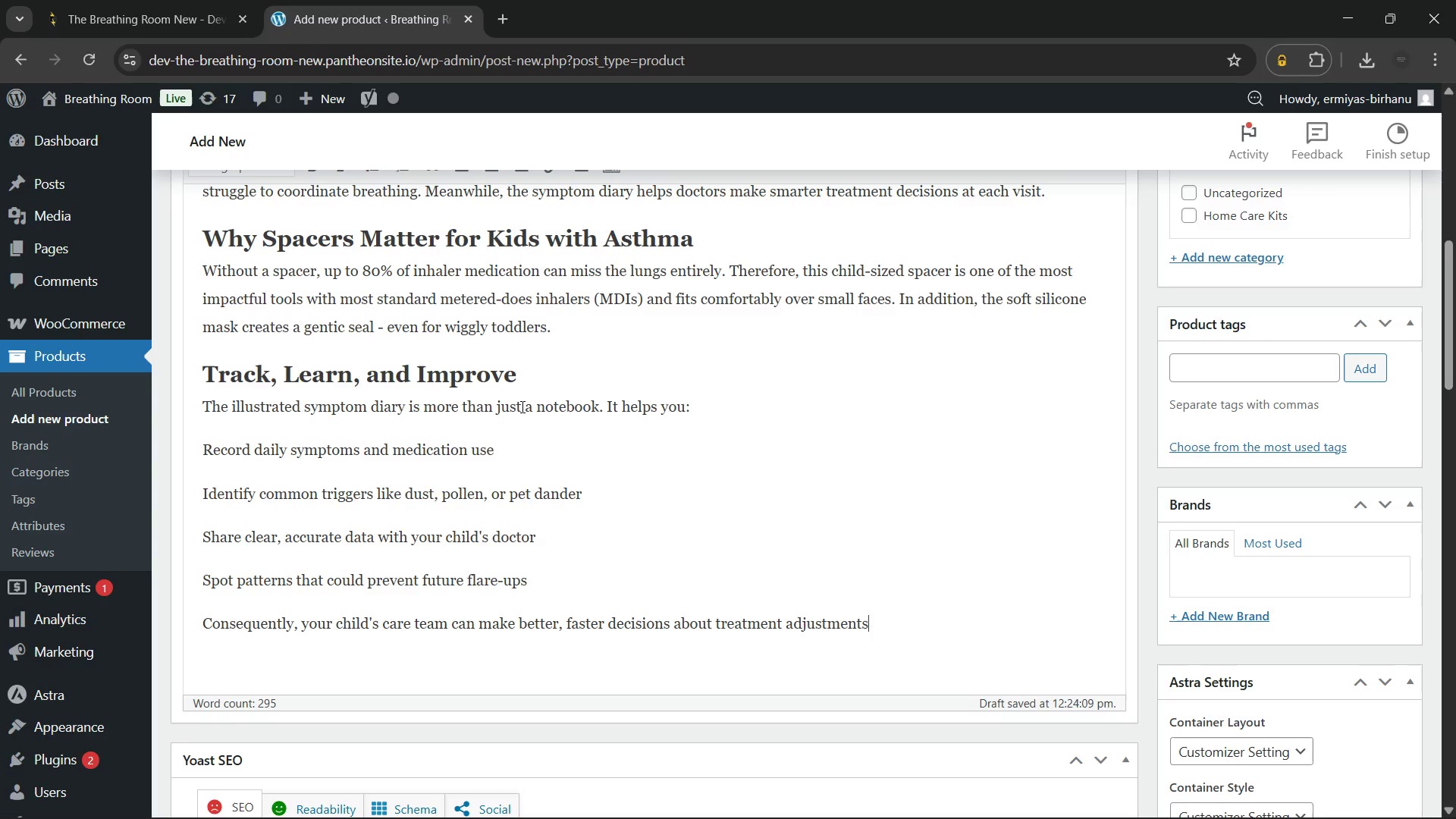 
wait(12.74)
 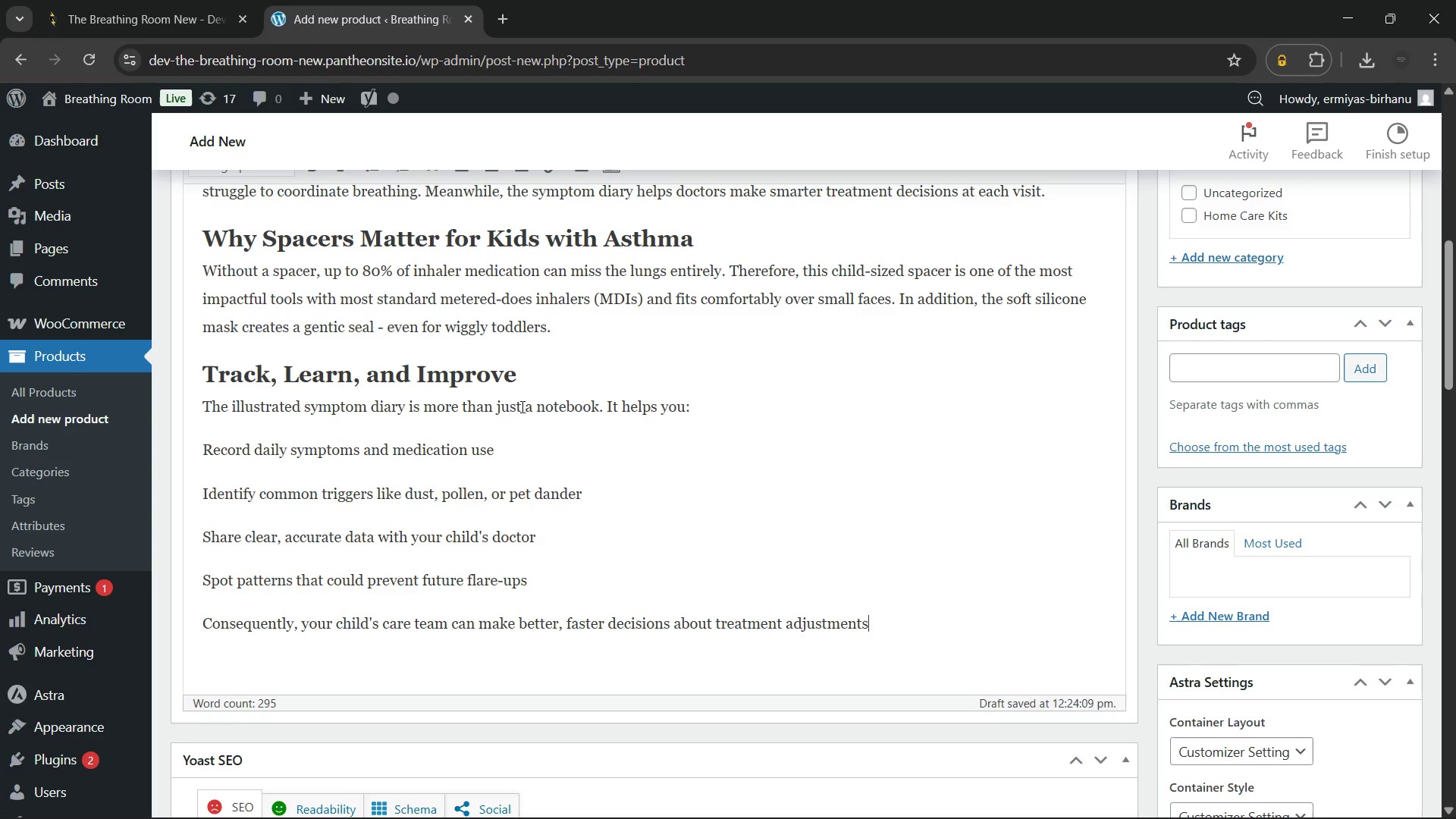 
key(Period)
 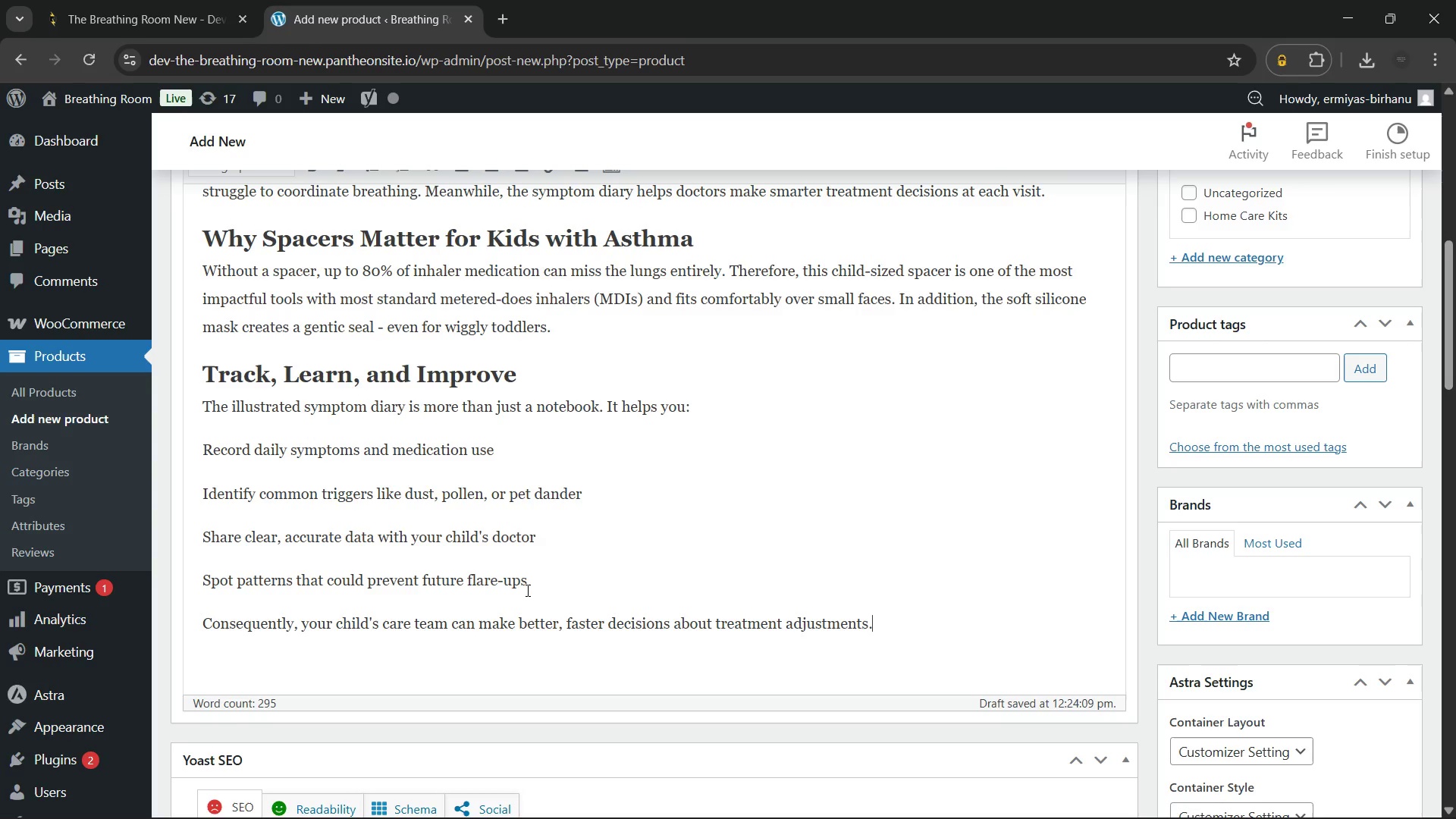 
left_click_drag(start_coordinate=[536, 585], to_coordinate=[202, 445])
 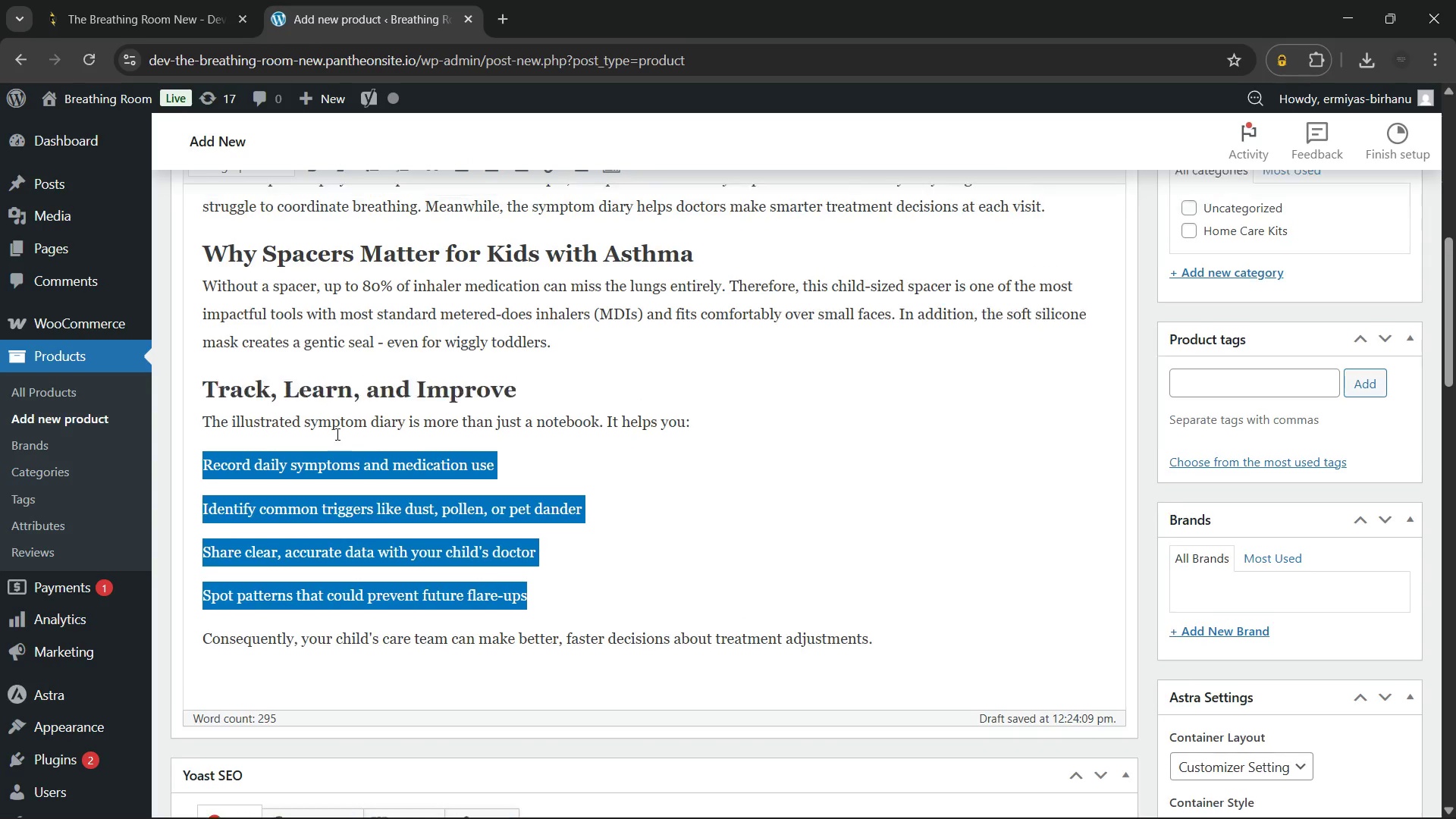 
scroll: coordinate [229, 253], scroll_direction: up, amount: 6.0
 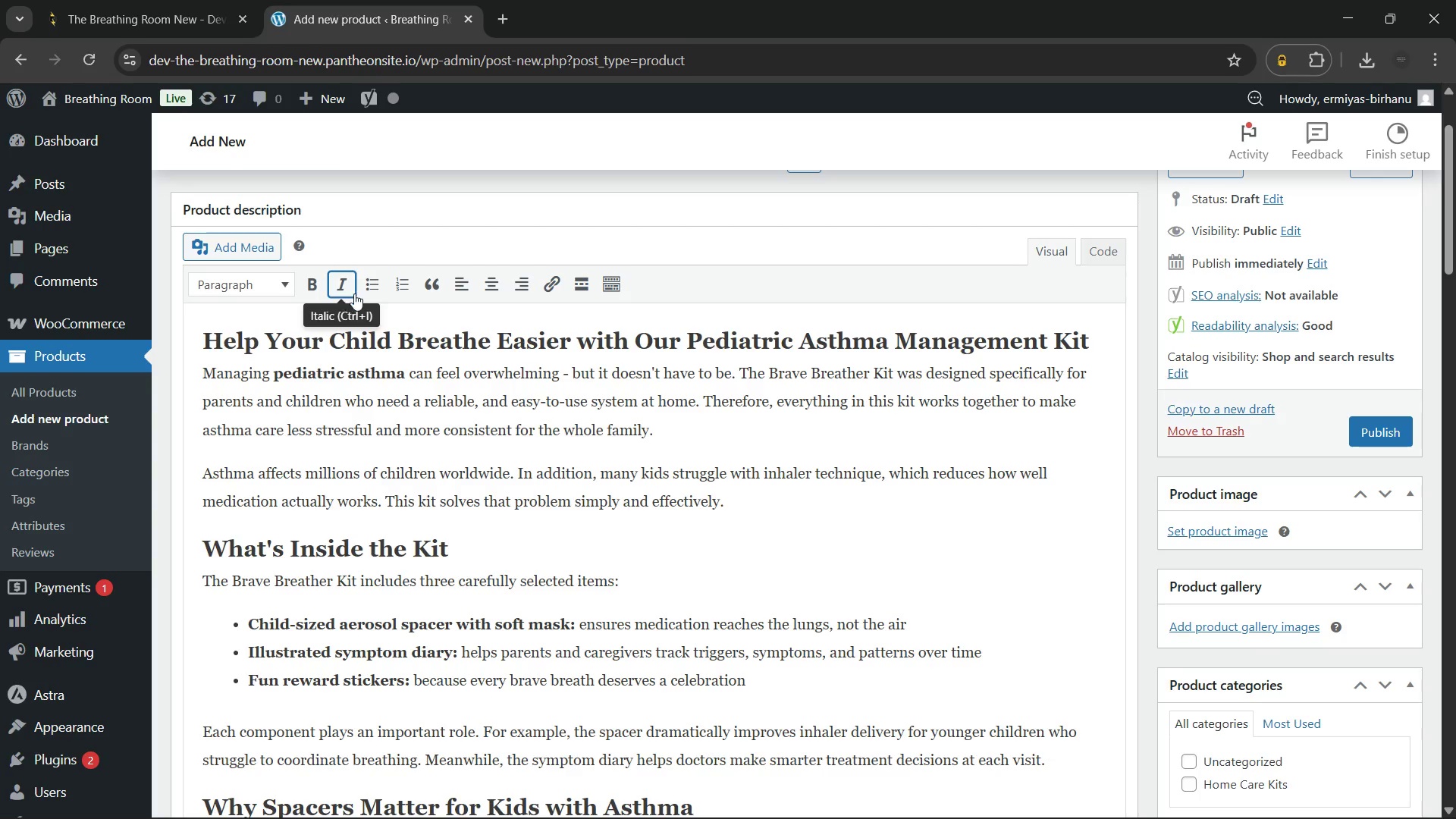 
left_click([356, 290])
 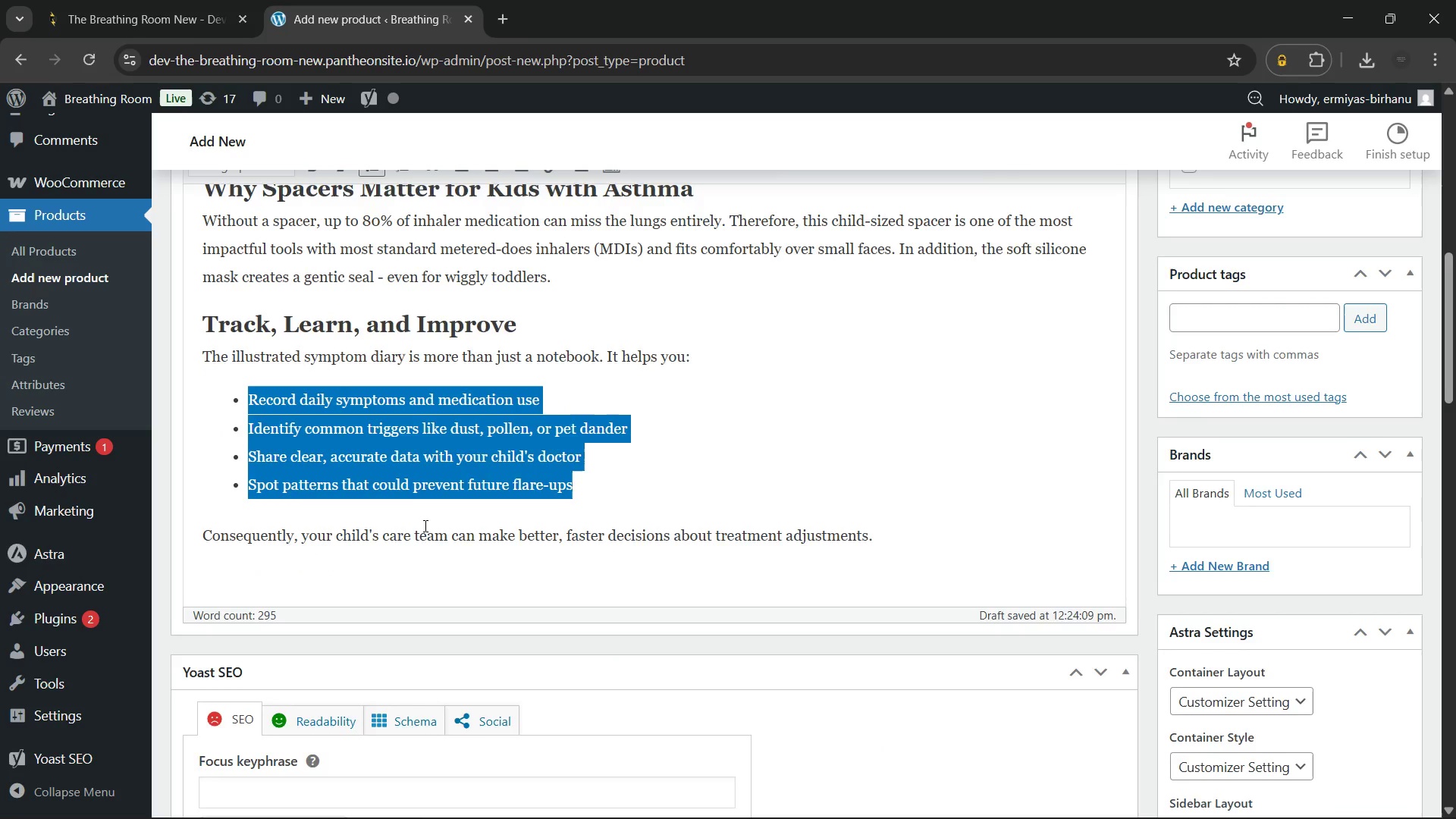 
scroll: coordinate [424, 526], scroll_direction: none, amount: 0.0
 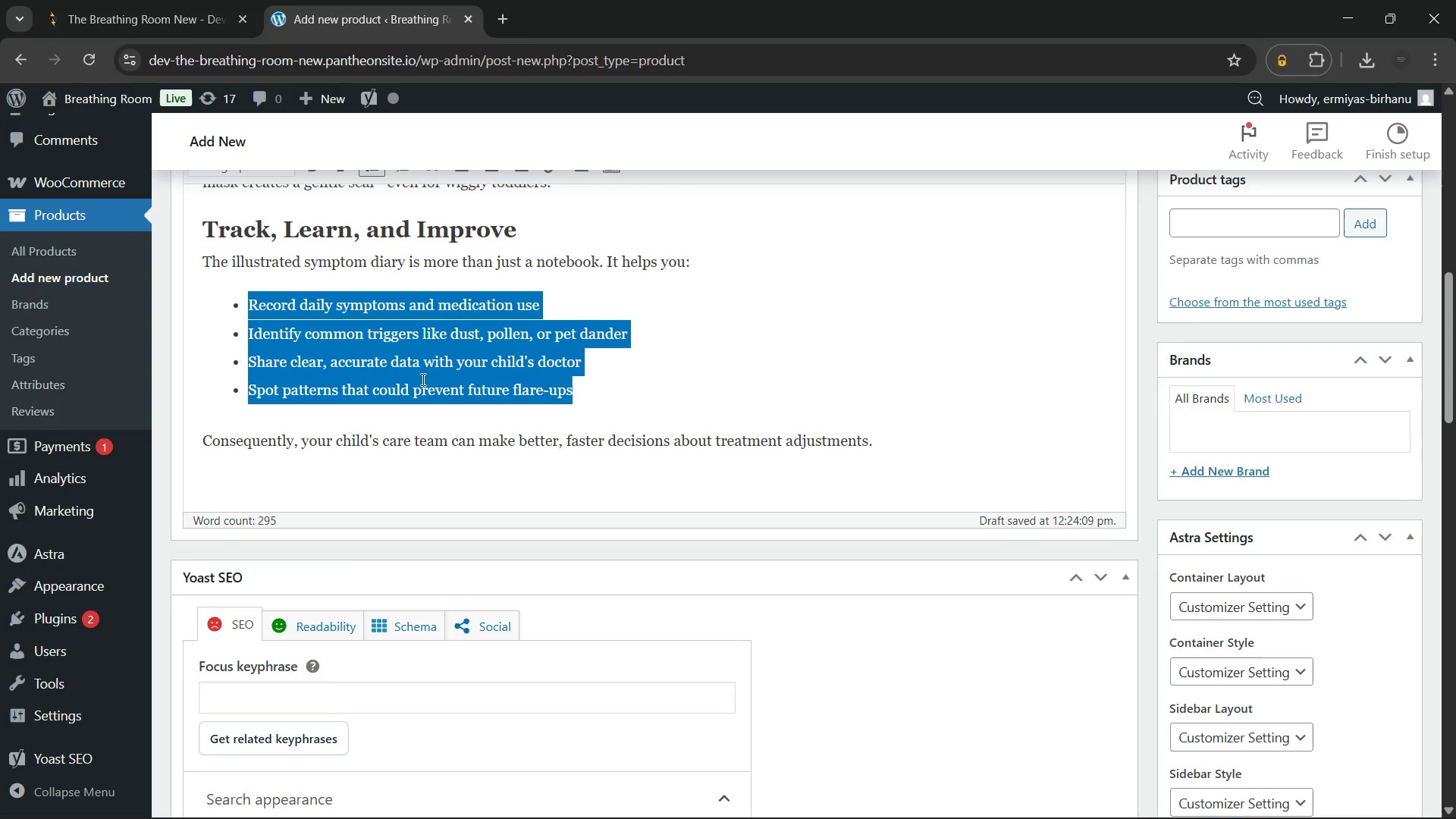 
left_click([422, 379])
 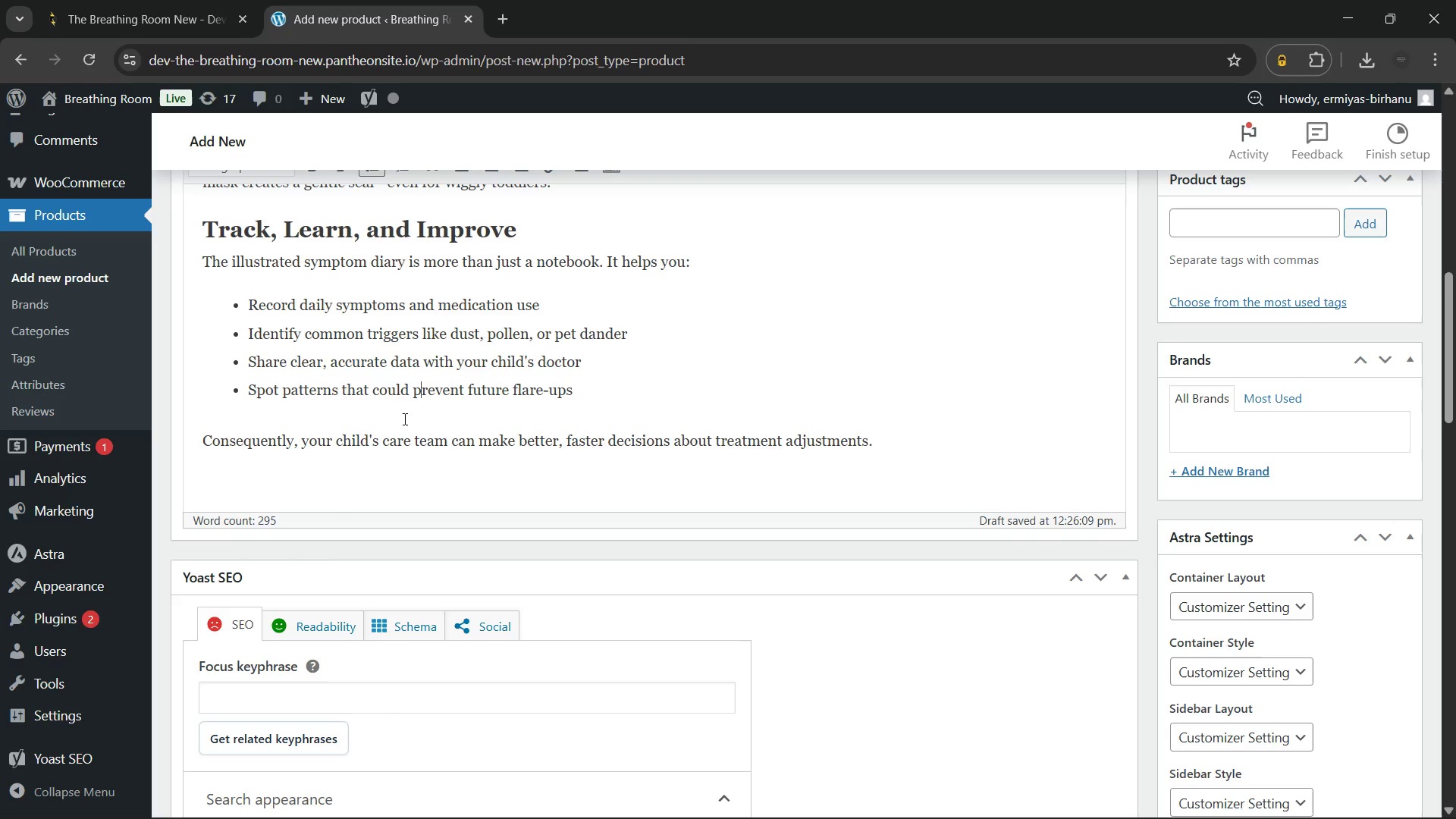 
wait(53.16)
 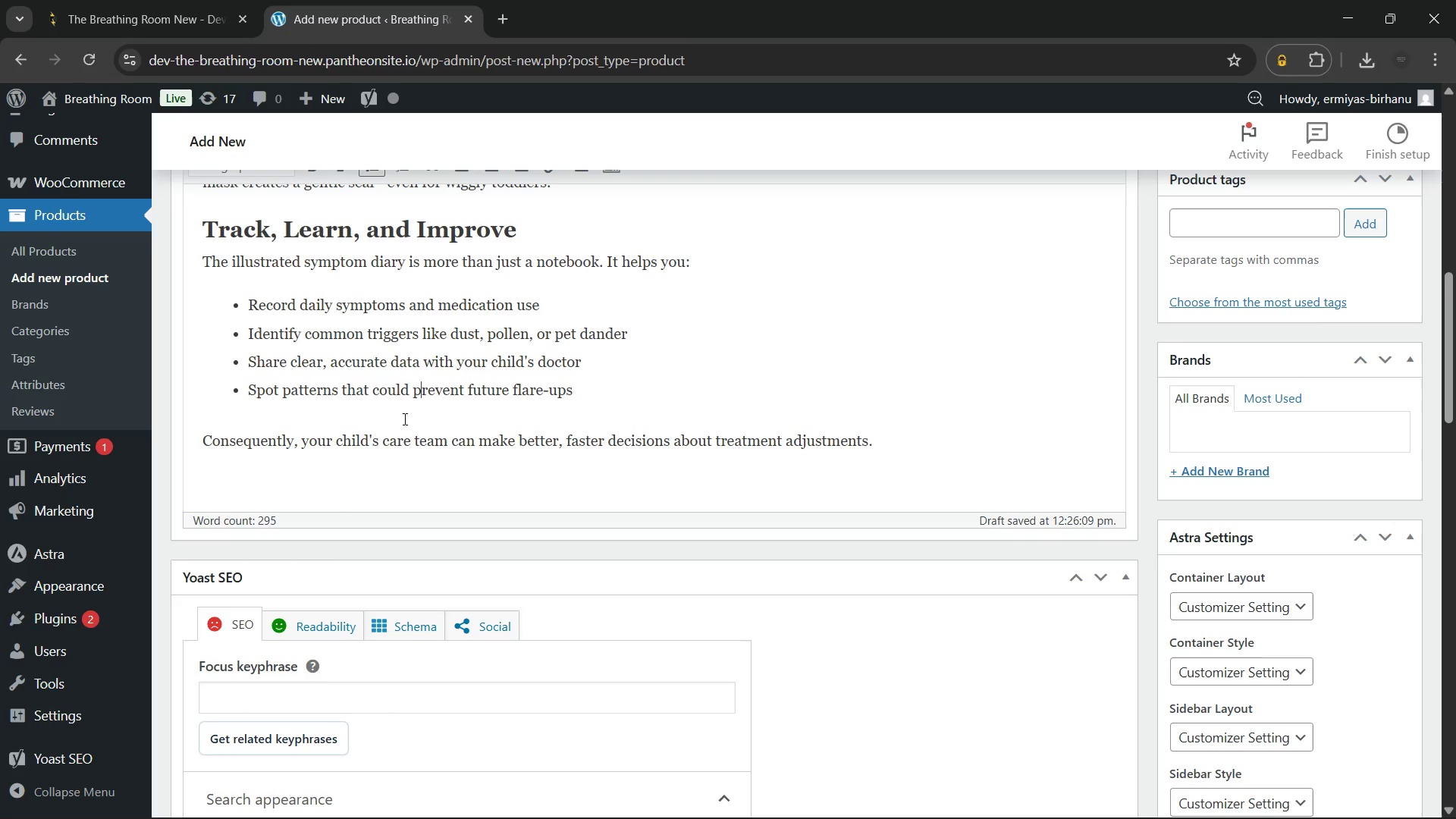 
left_click([943, 443])
 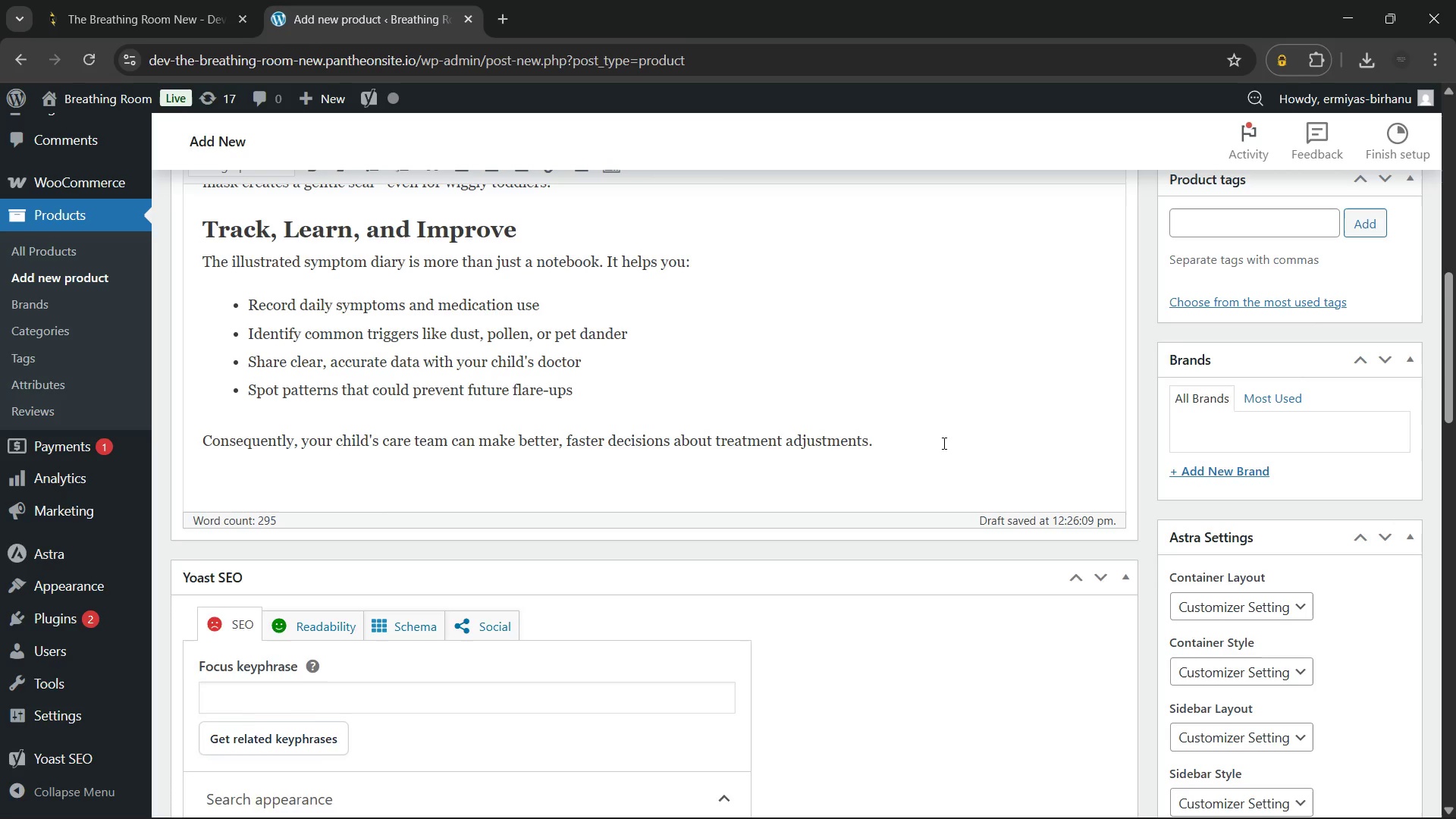 
key(Enter)
 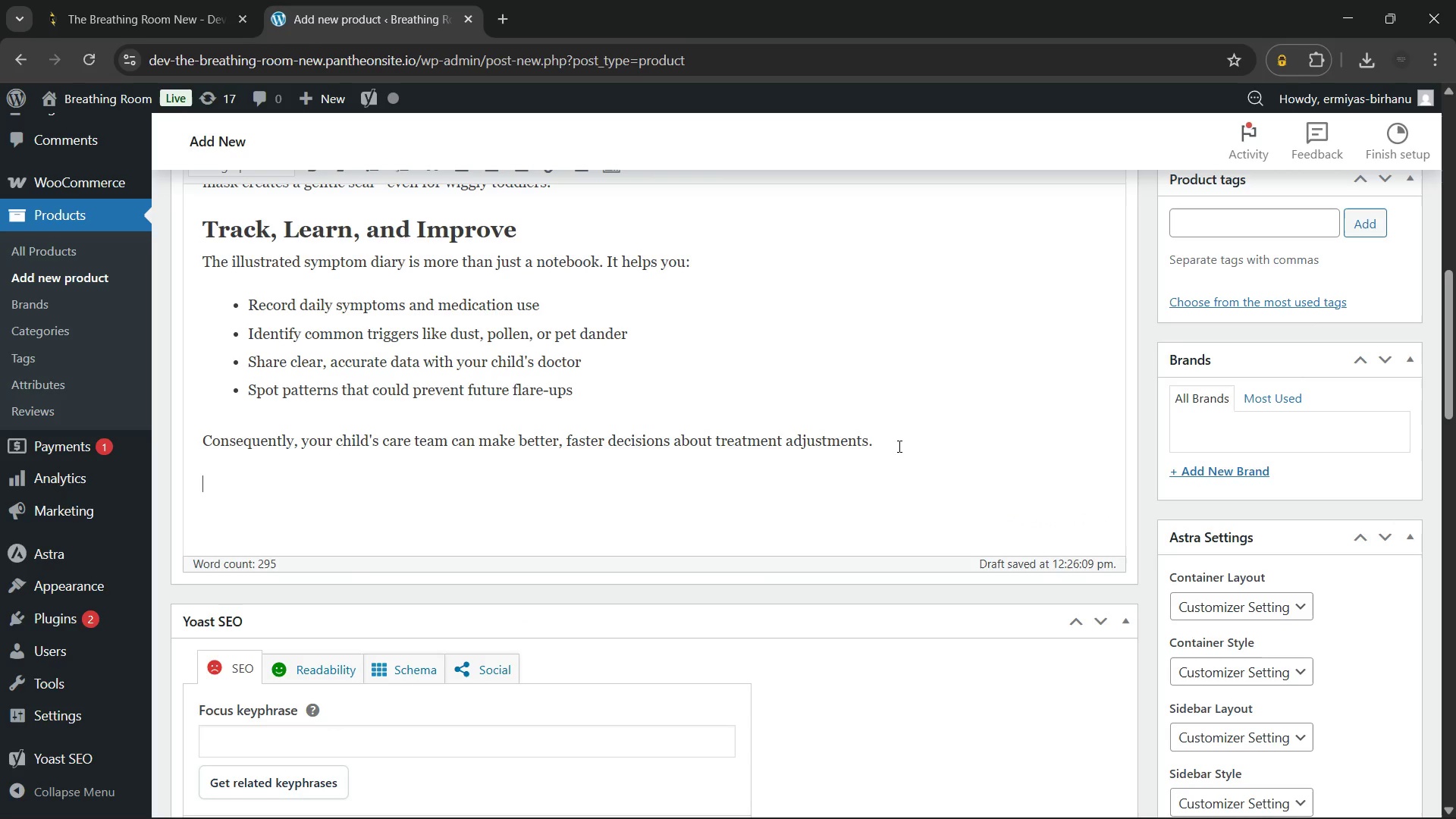 
wait(5.8)
 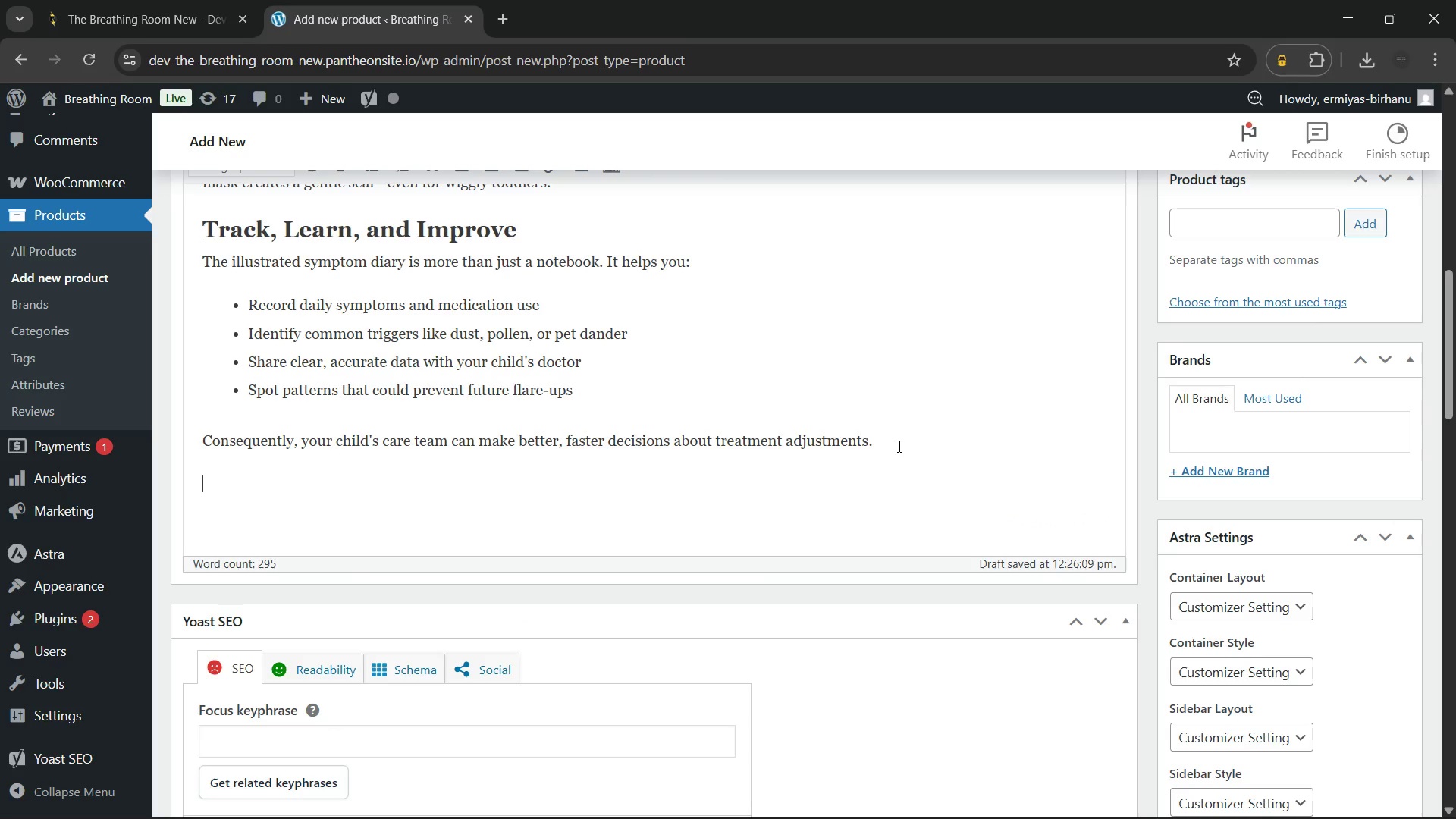 
scroll: coordinate [898, 446], scroll_direction: up, amount: 6.0
 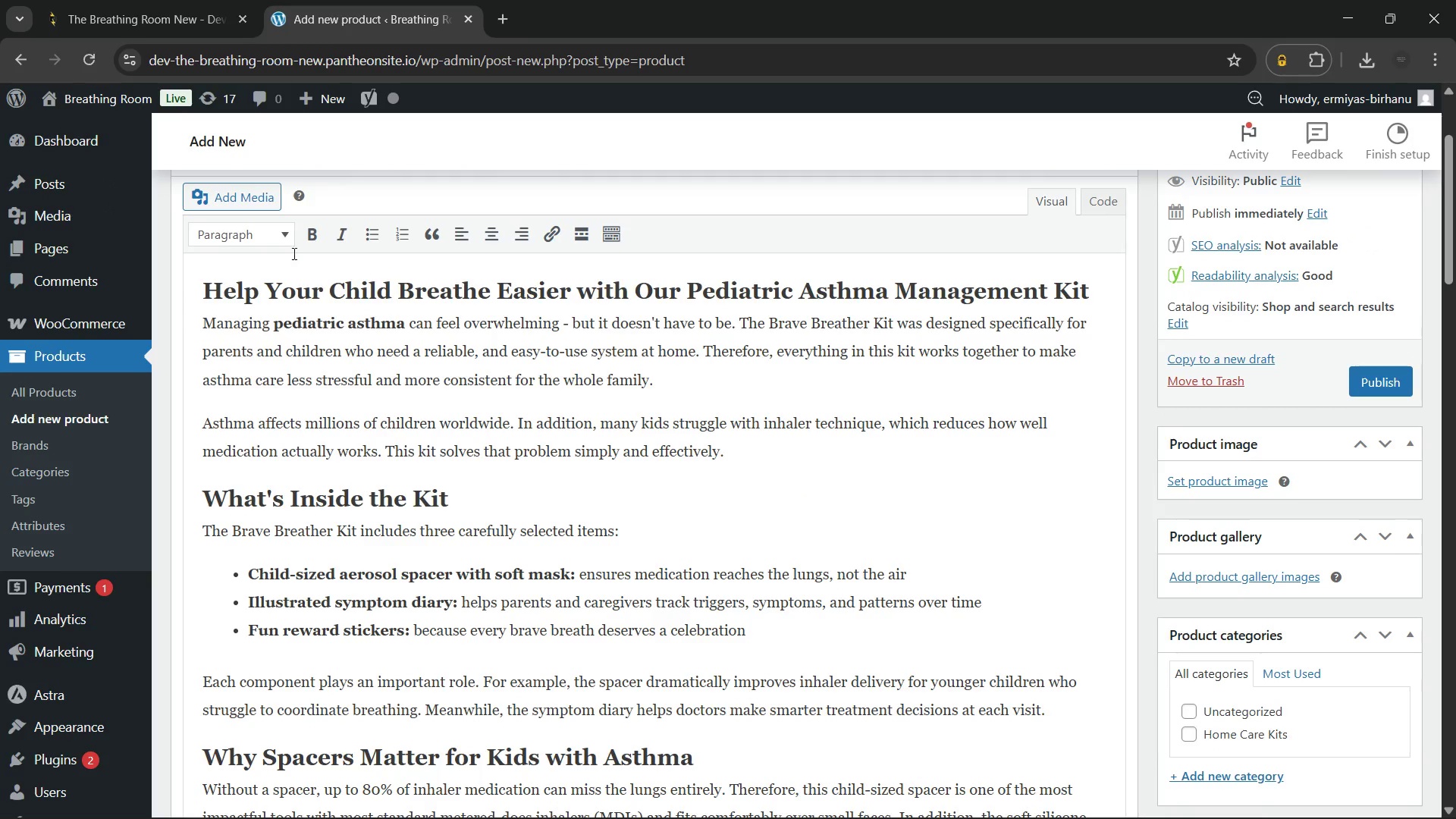 
left_click([244, 231])
 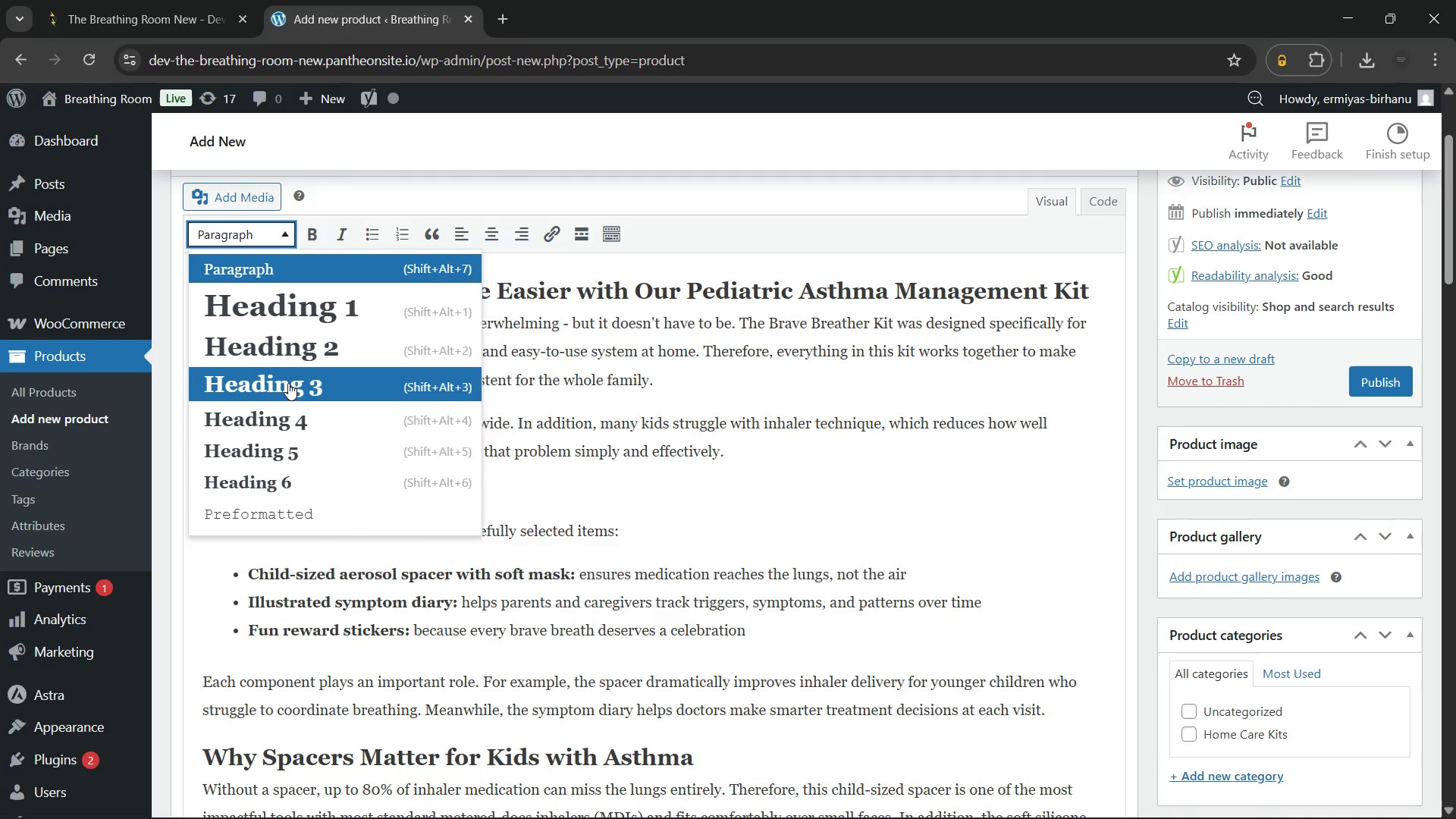 
left_click([288, 383])
 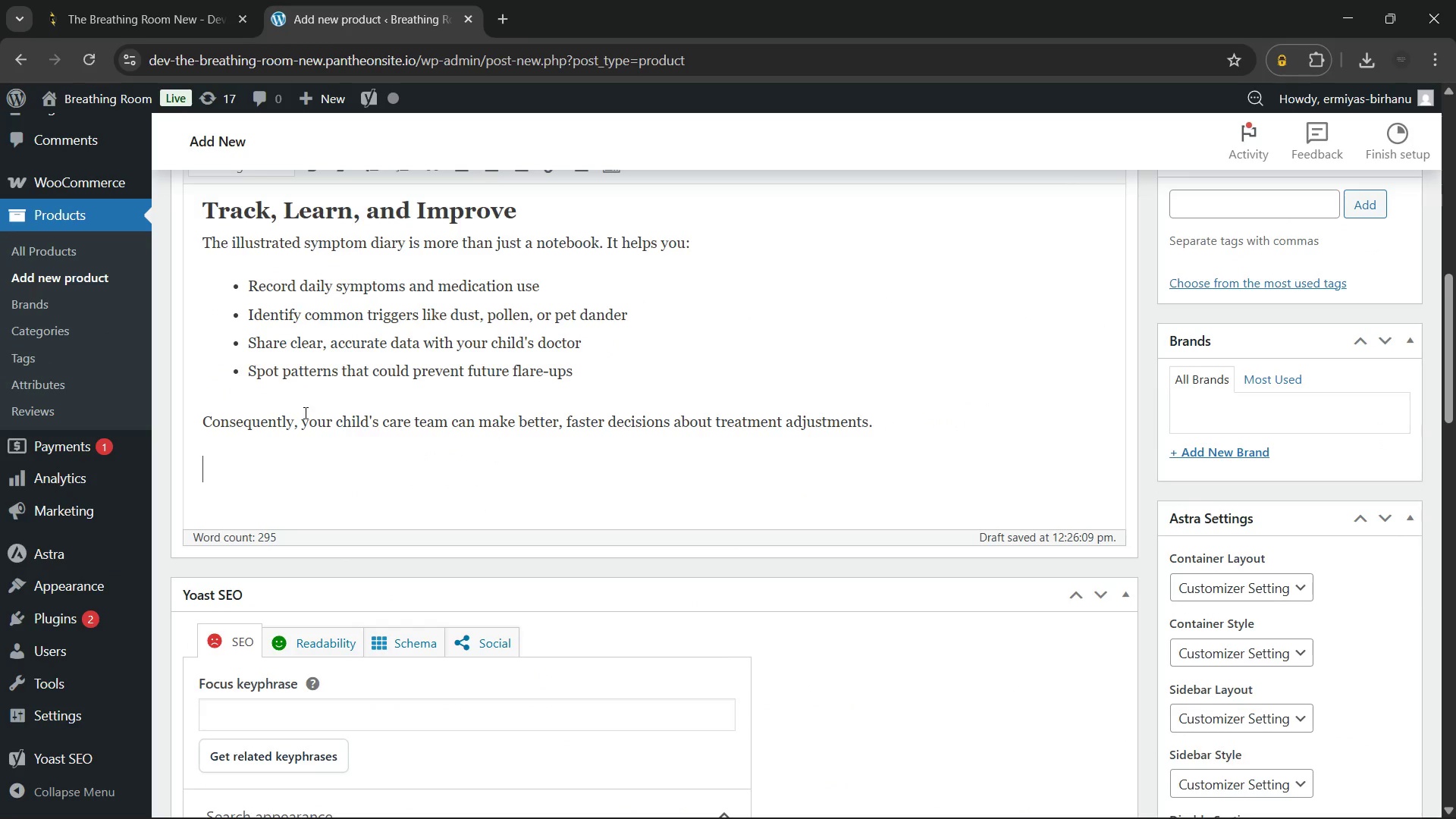 
scroll: coordinate [349, 474], scroll_direction: none, amount: 0.0
 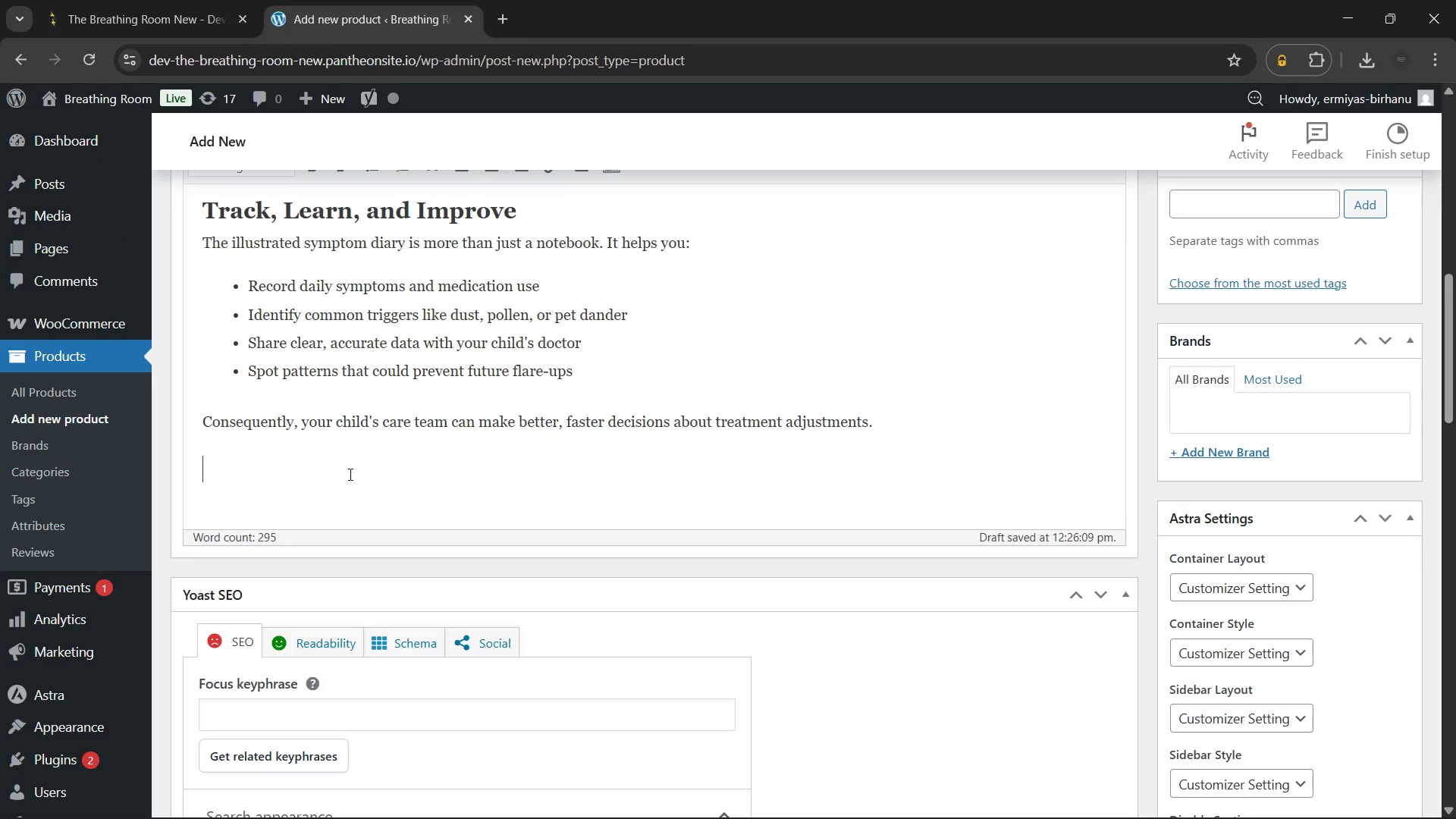 
type(Comfort Built for Little Ones)
 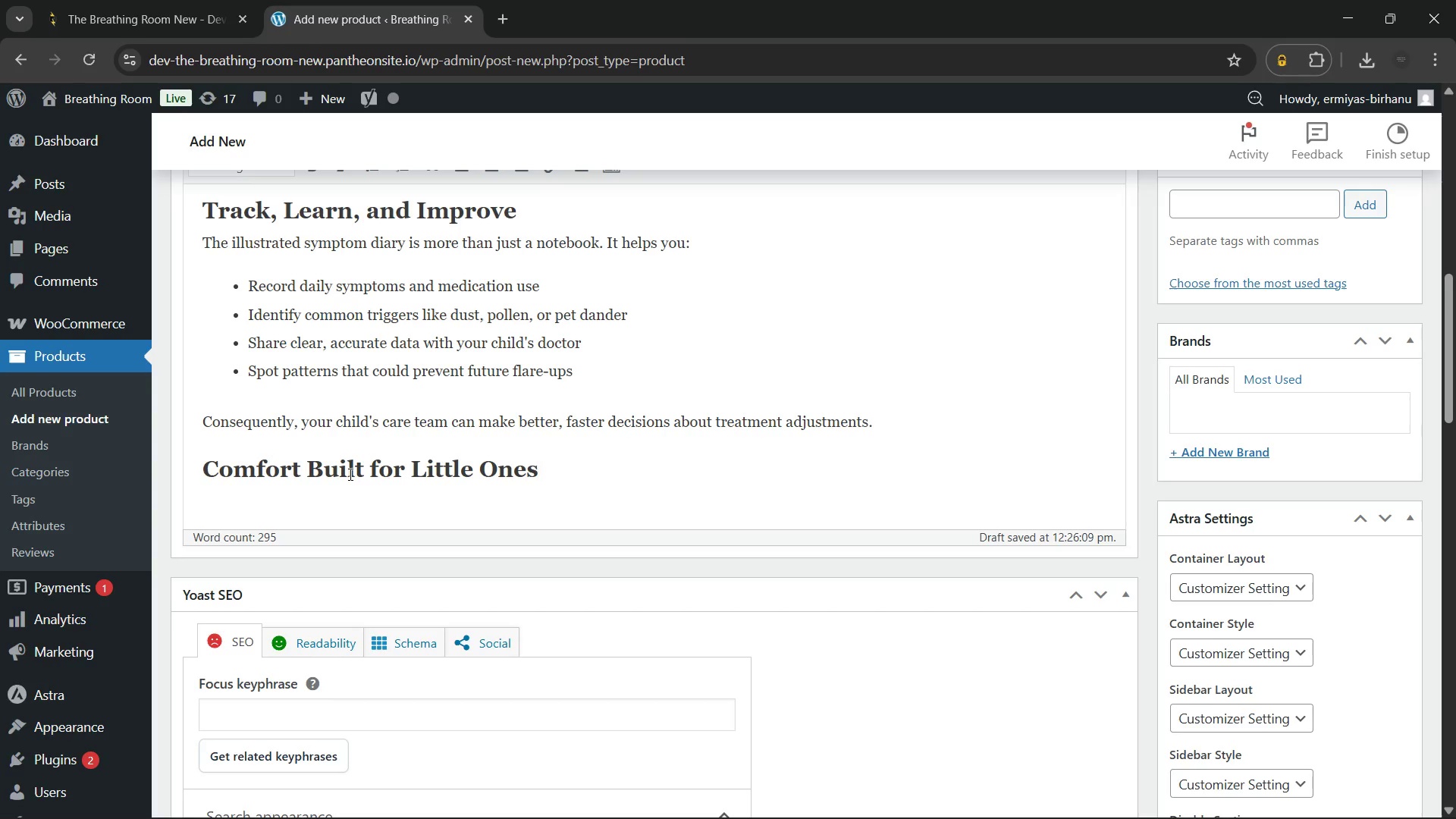 
key(Enter)
 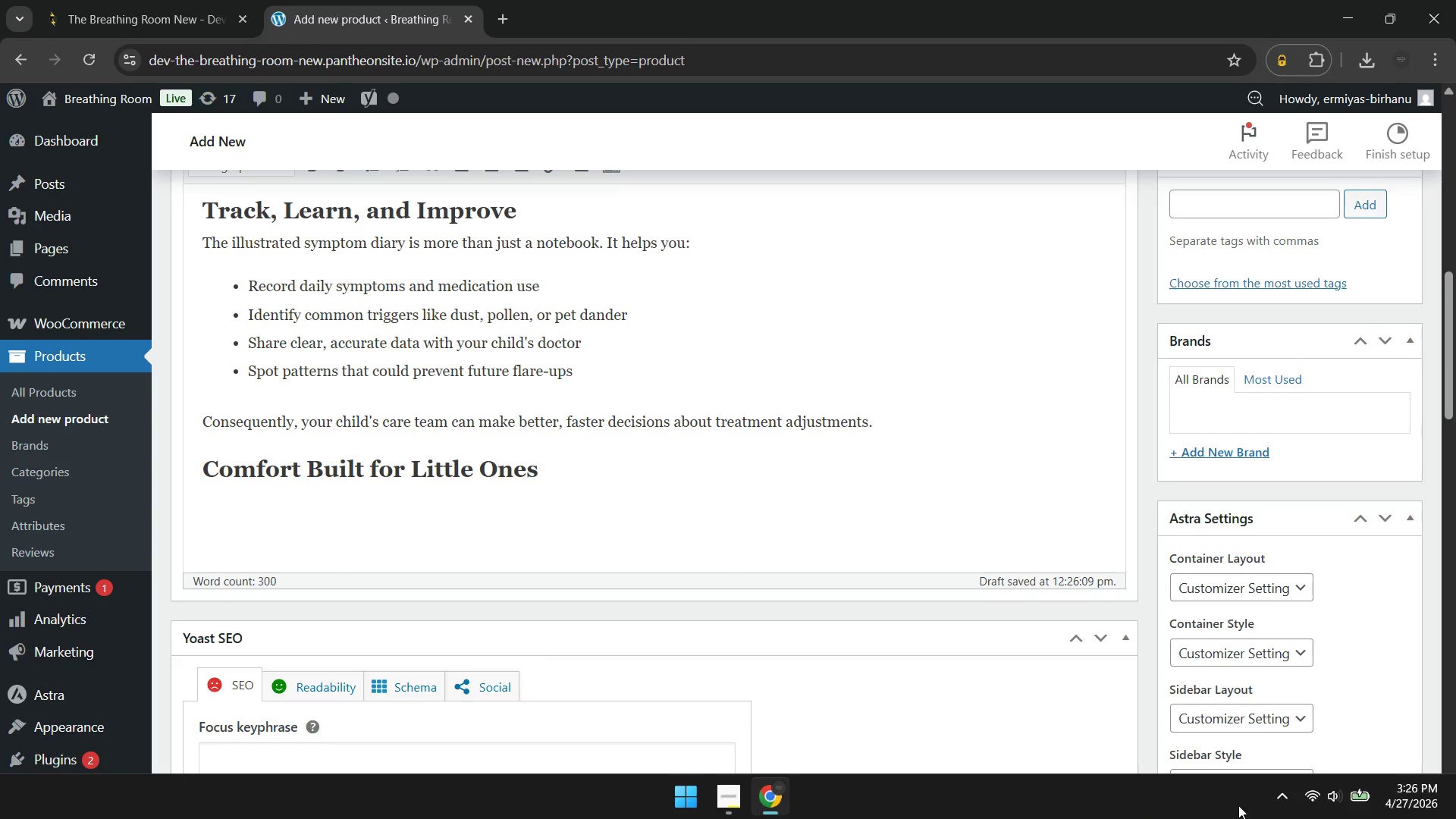 
left_click([1274, 795])
 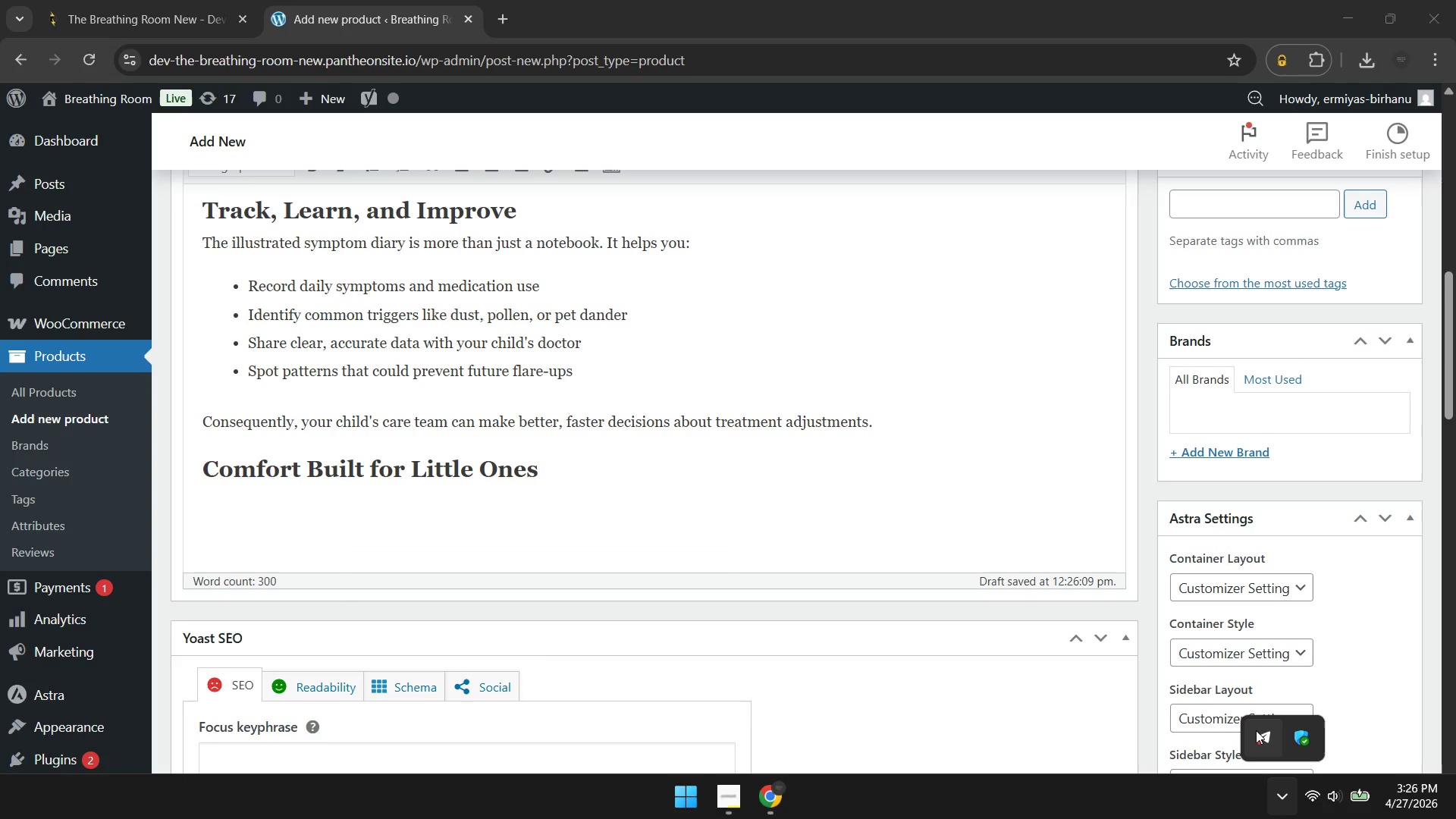 
left_click([1256, 730])
 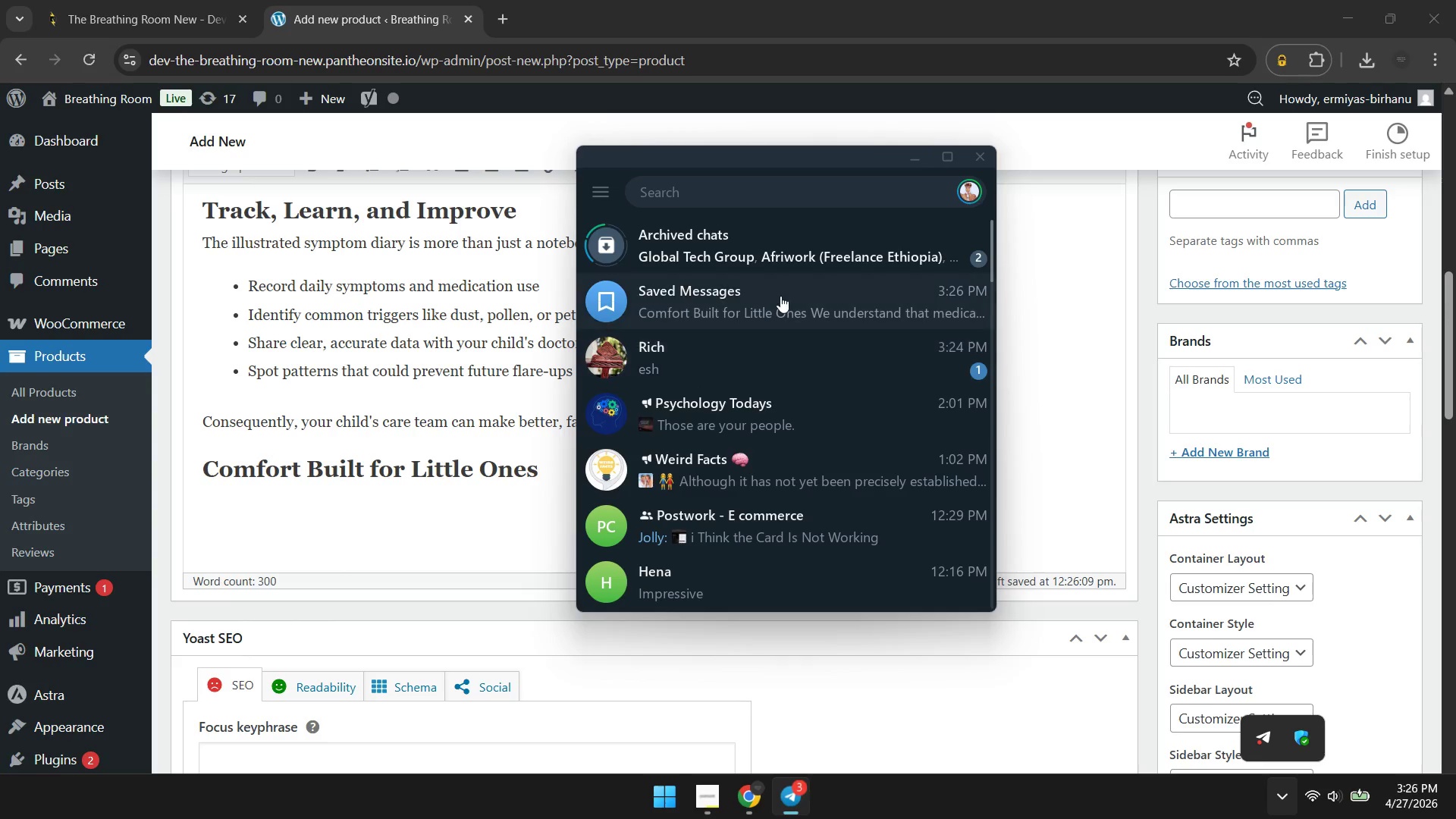 
left_click([780, 290])
 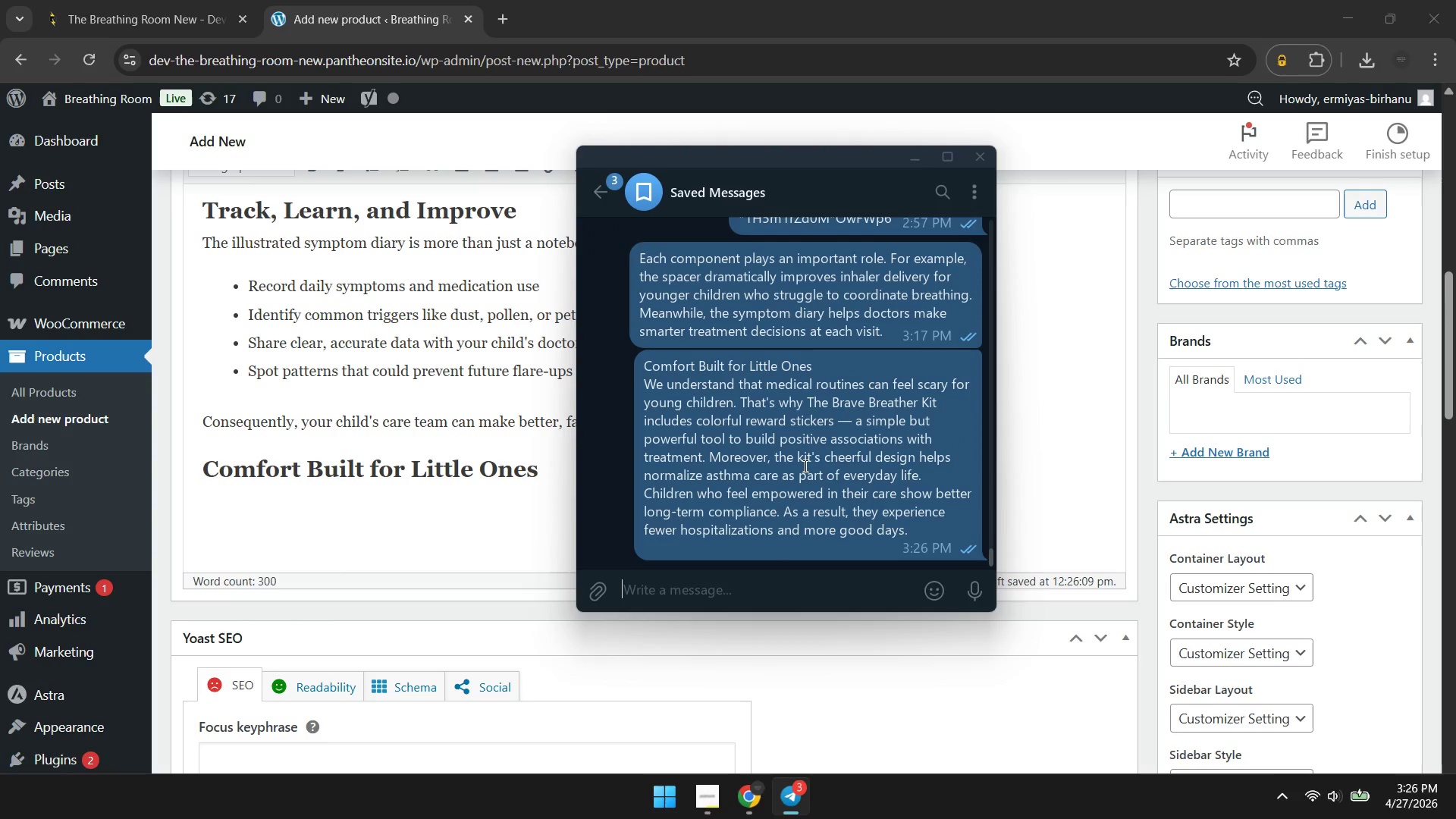 
right_click([804, 466])
 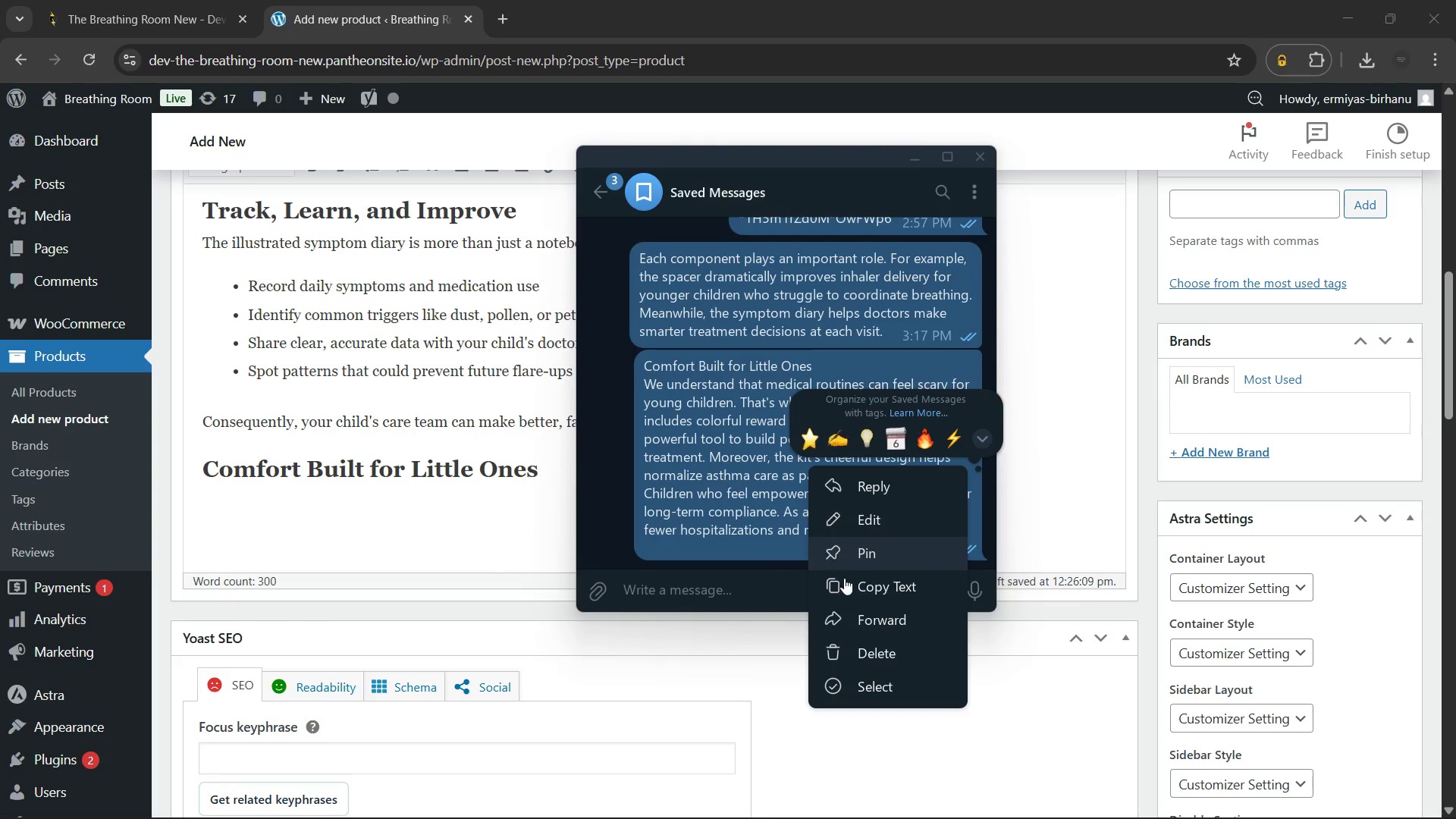 
left_click([846, 588])
 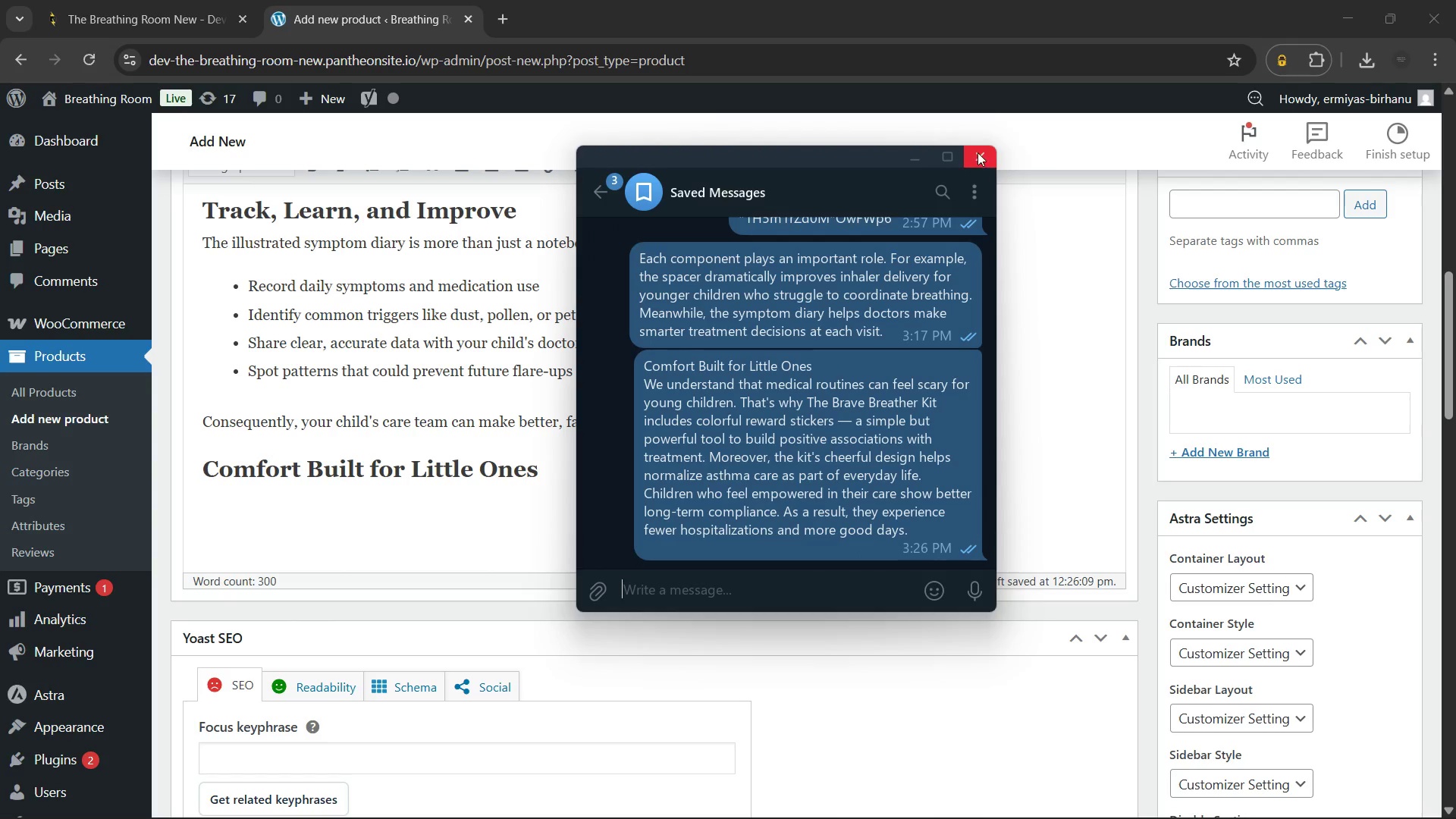 
left_click([977, 151])
 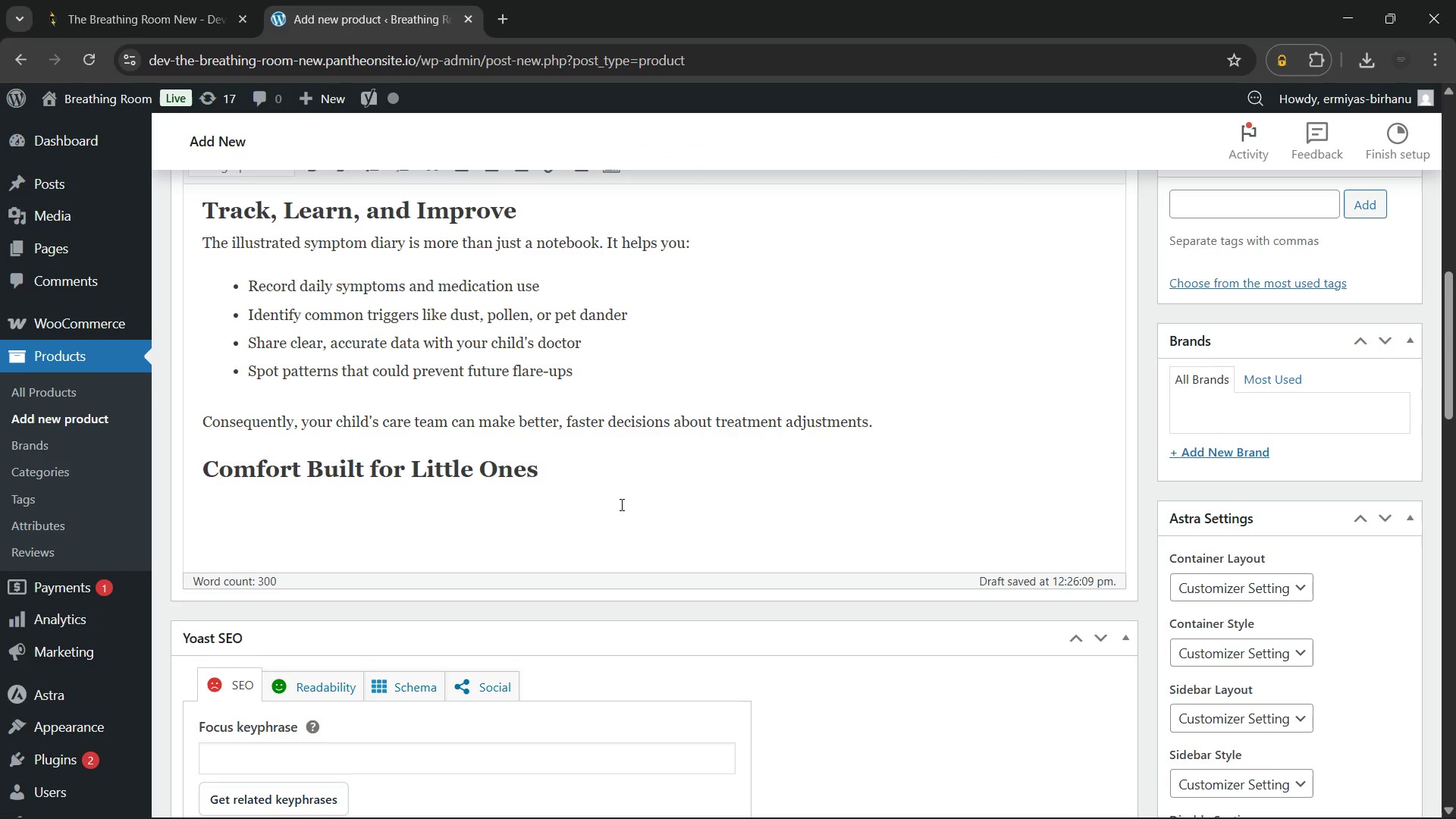 
scroll: coordinate [619, 501], scroll_direction: down, amount: 11.0
 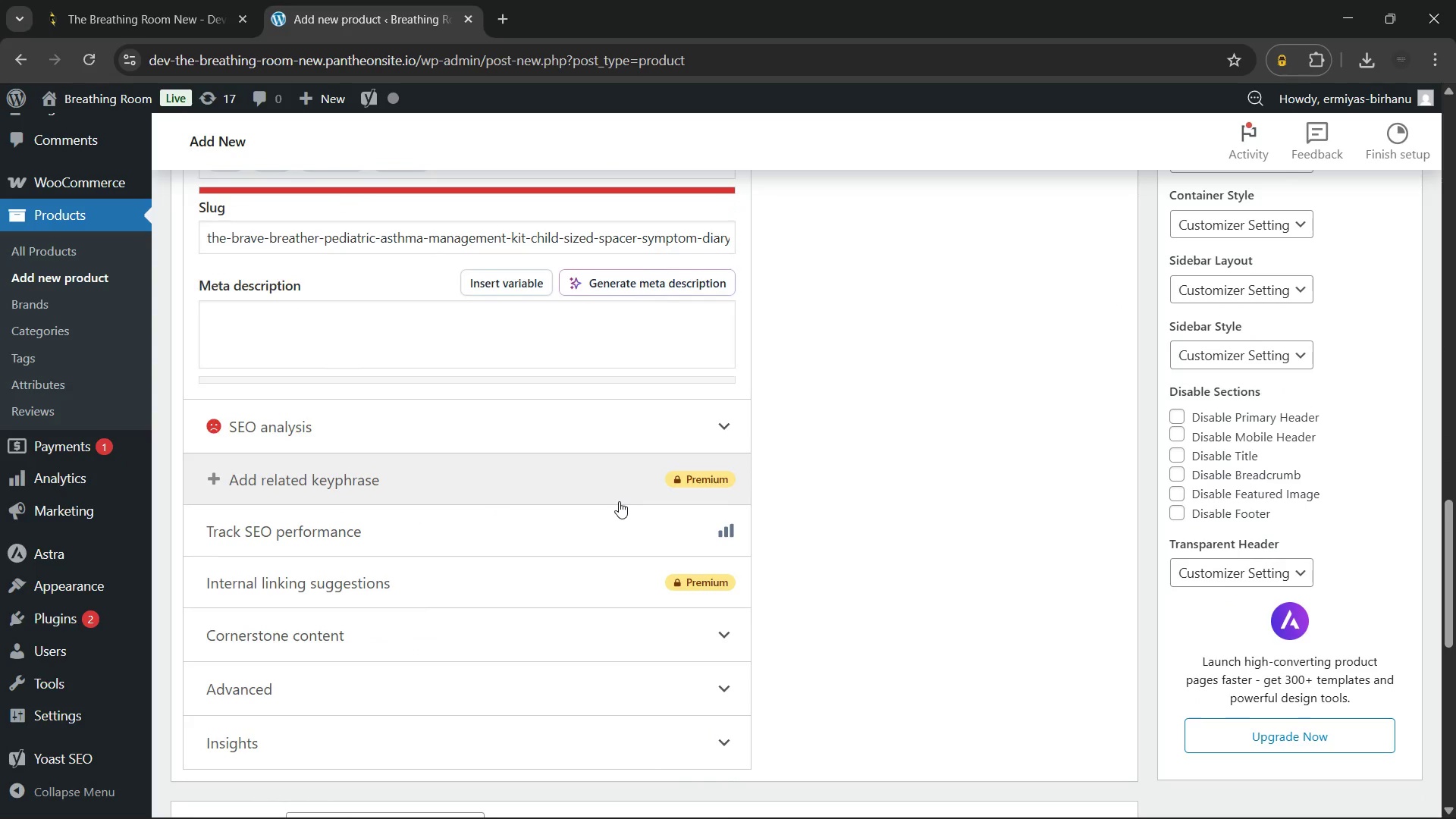 
key(Control+V)
 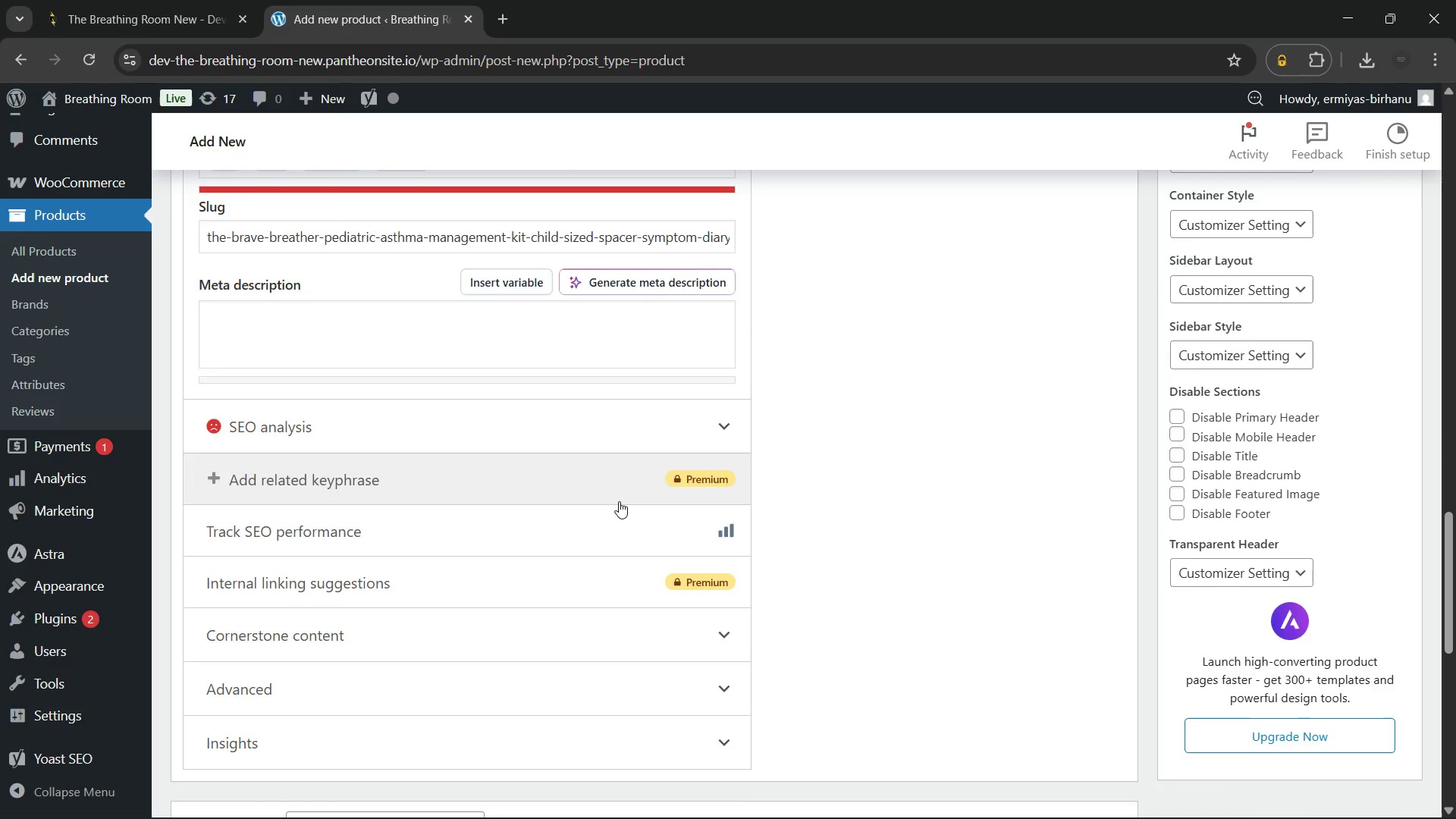 
scroll: coordinate [619, 501], scroll_direction: up, amount: 12.0
 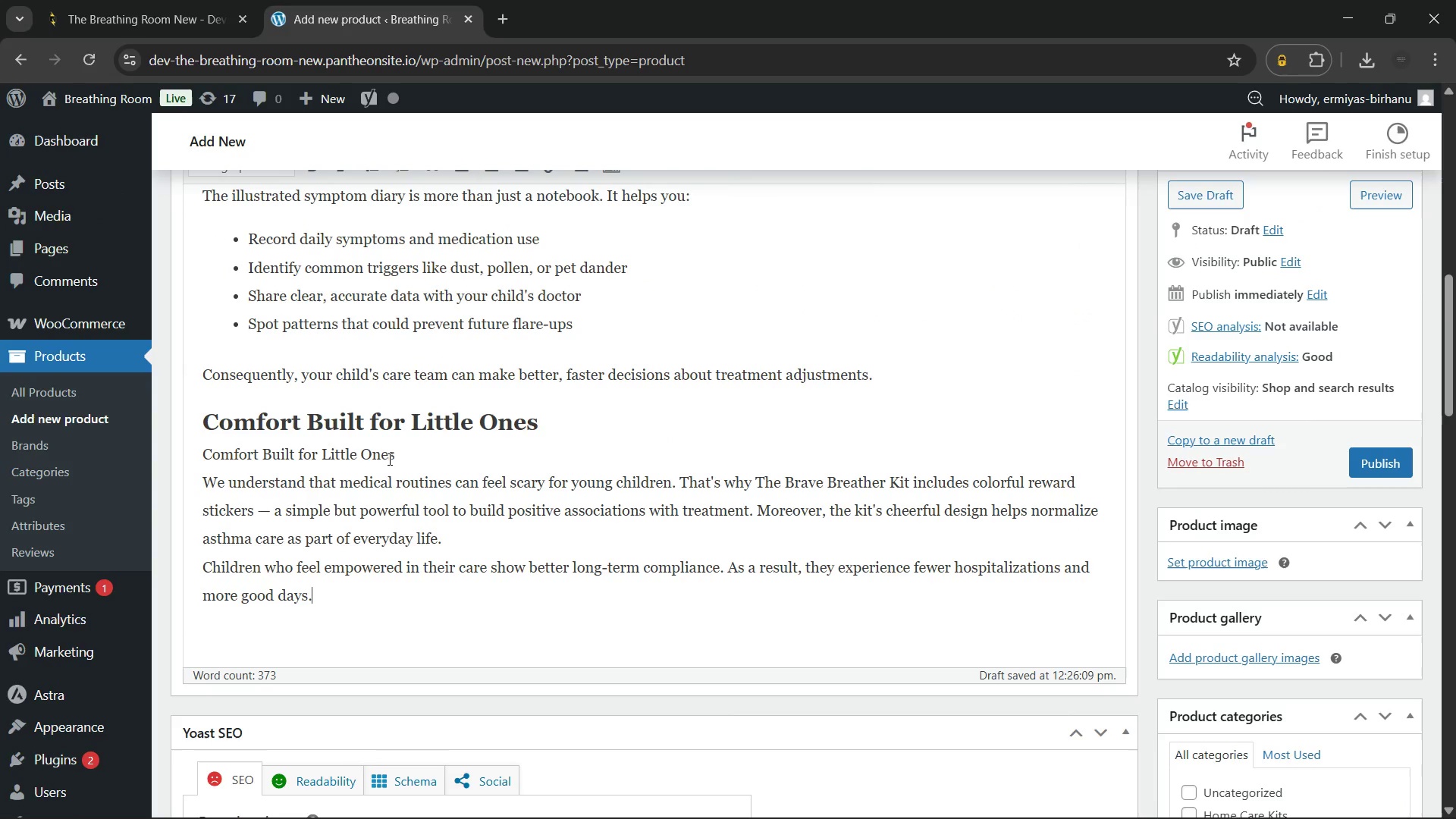 
left_click_drag(start_coordinate=[411, 459], to_coordinate=[237, 463])
 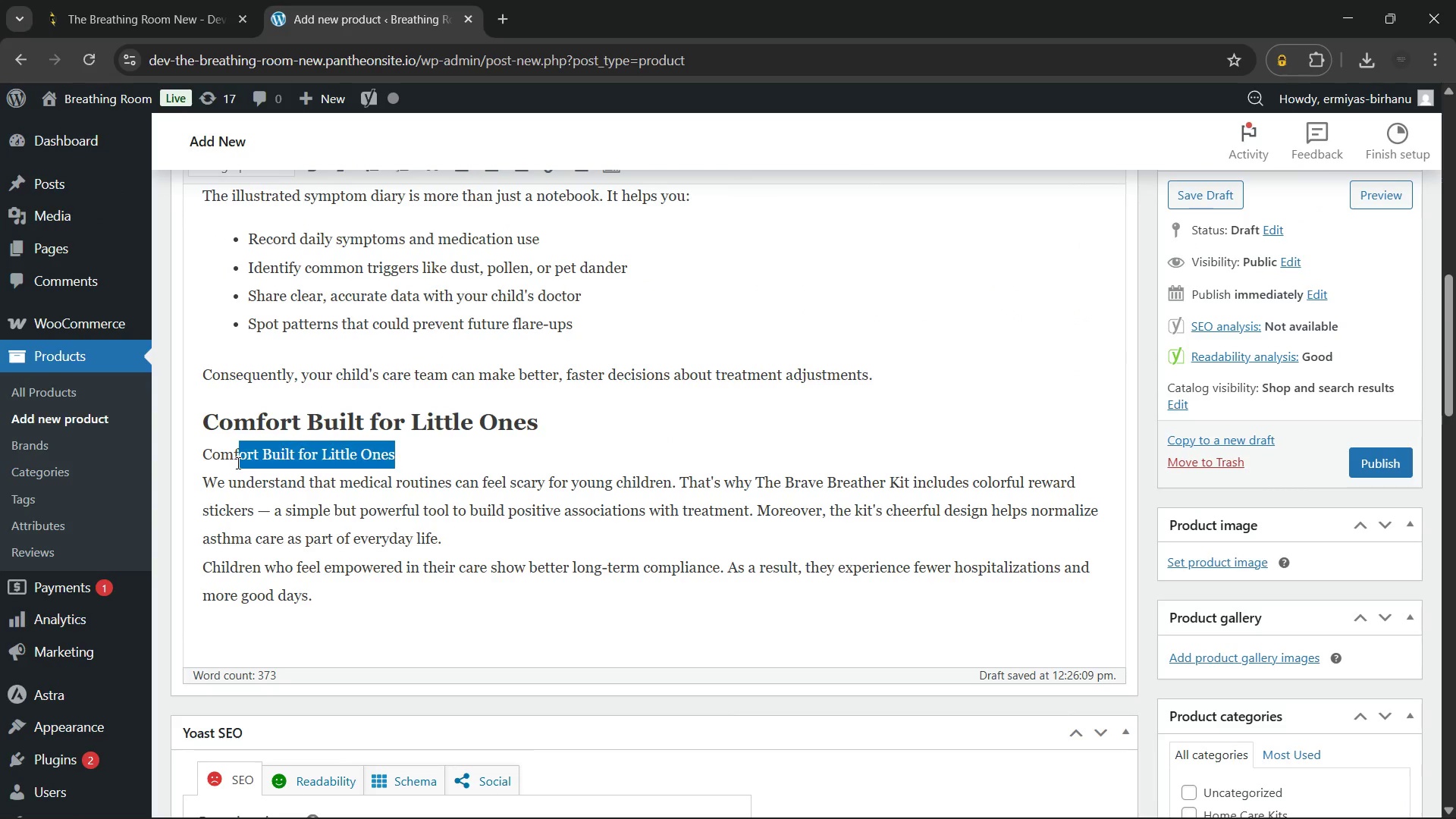 
key(Backspace)
 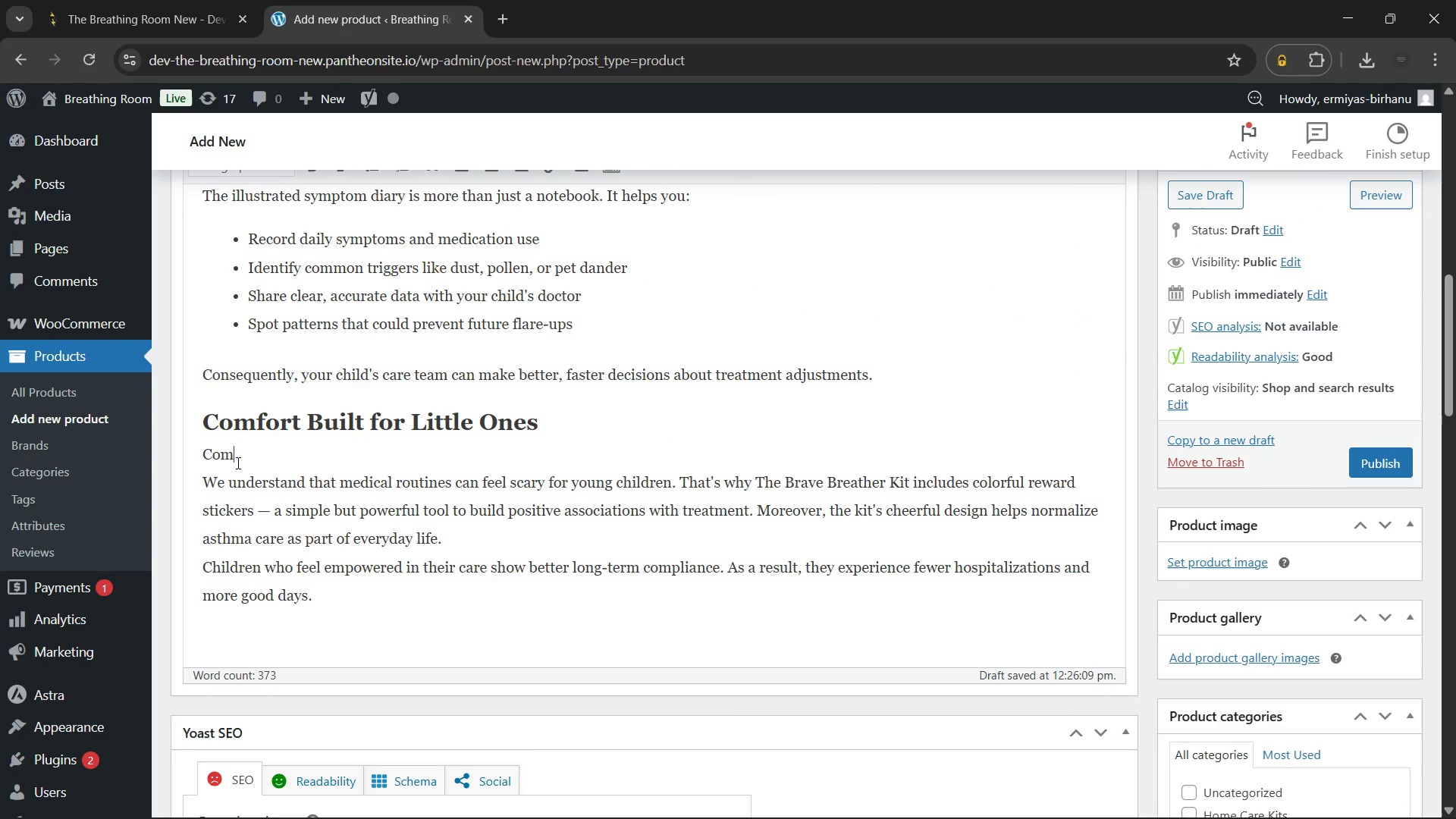 
key(Backspace)
 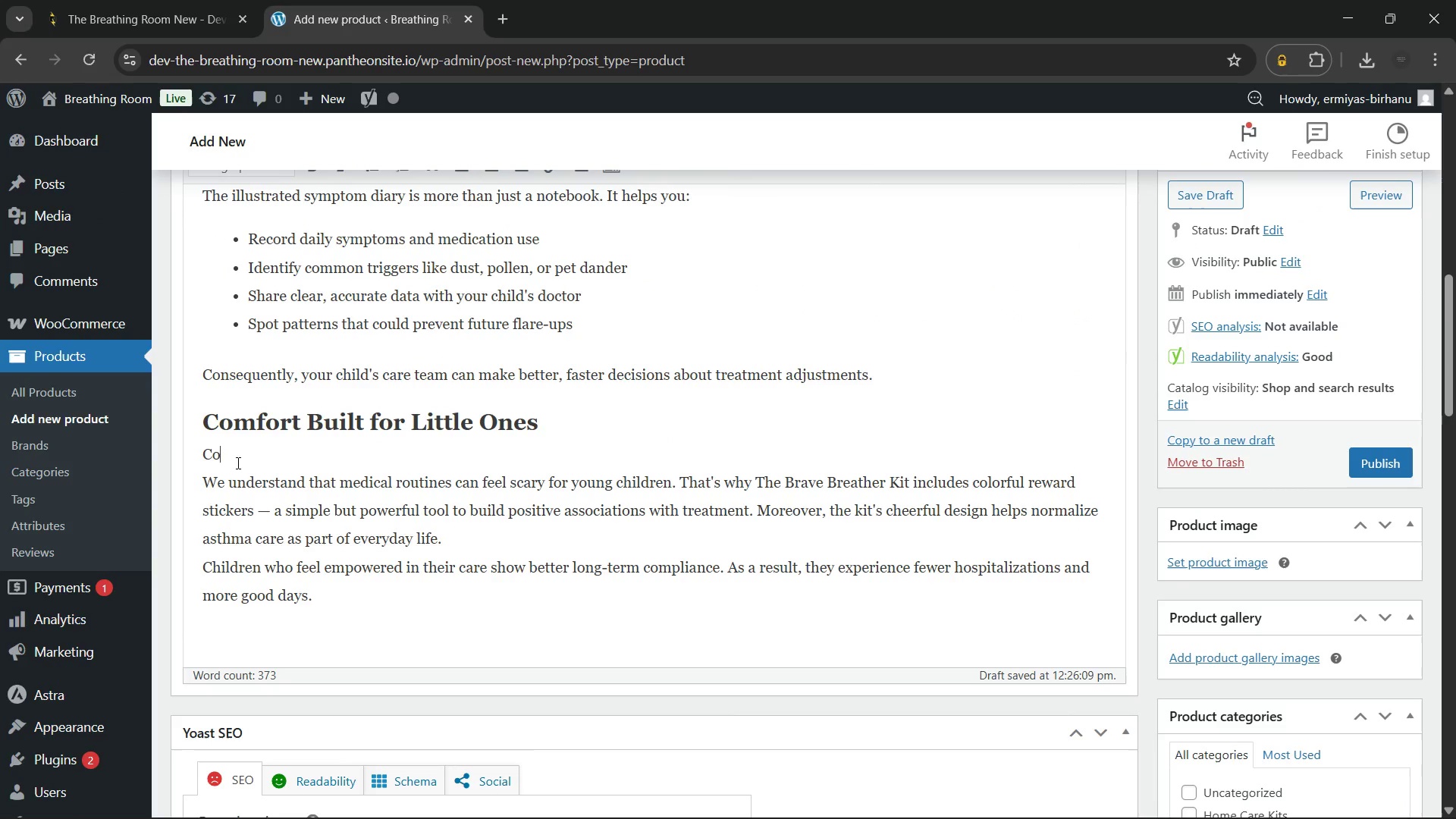 
key(Backspace)
 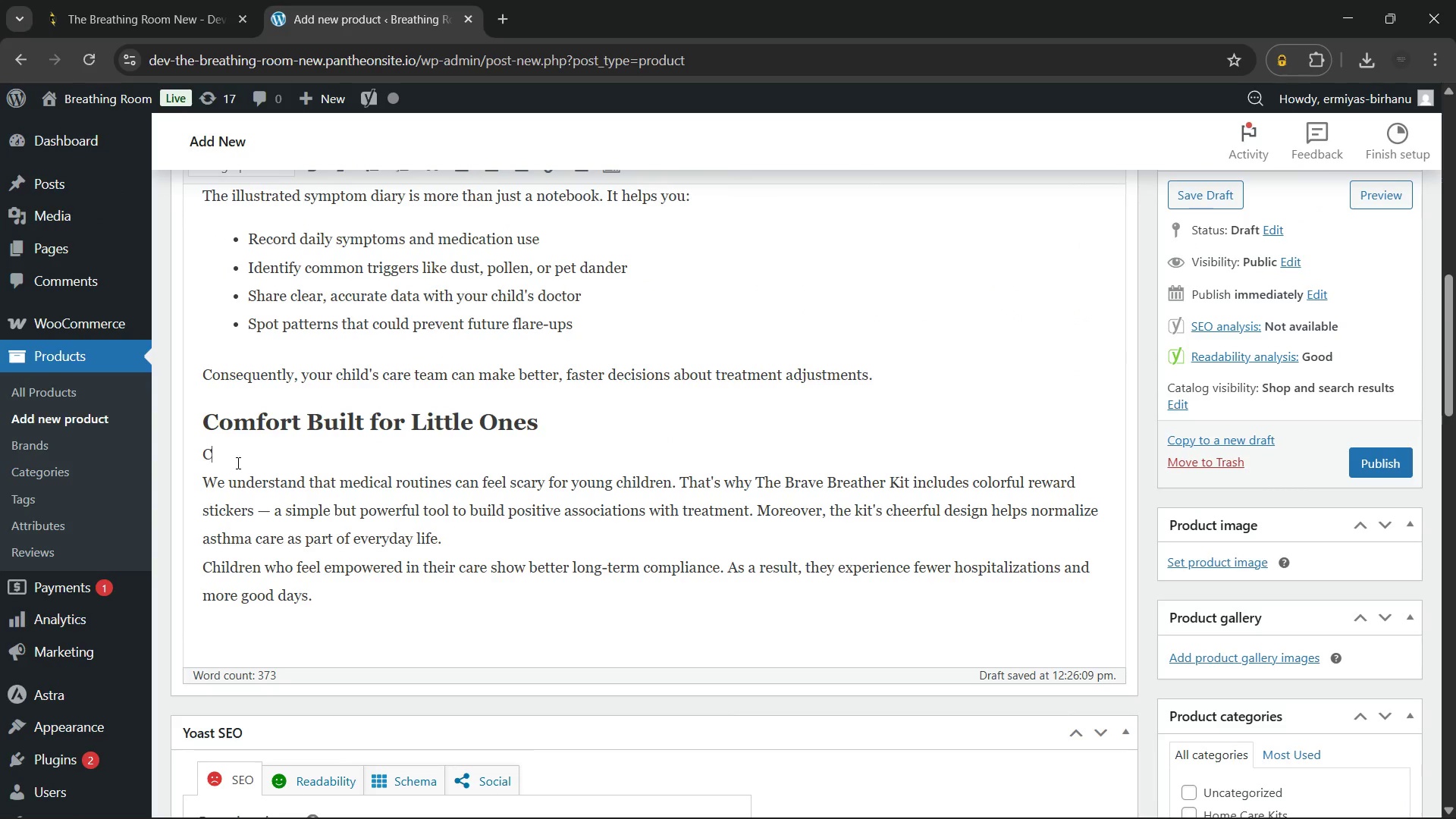 
key(Backspace)
 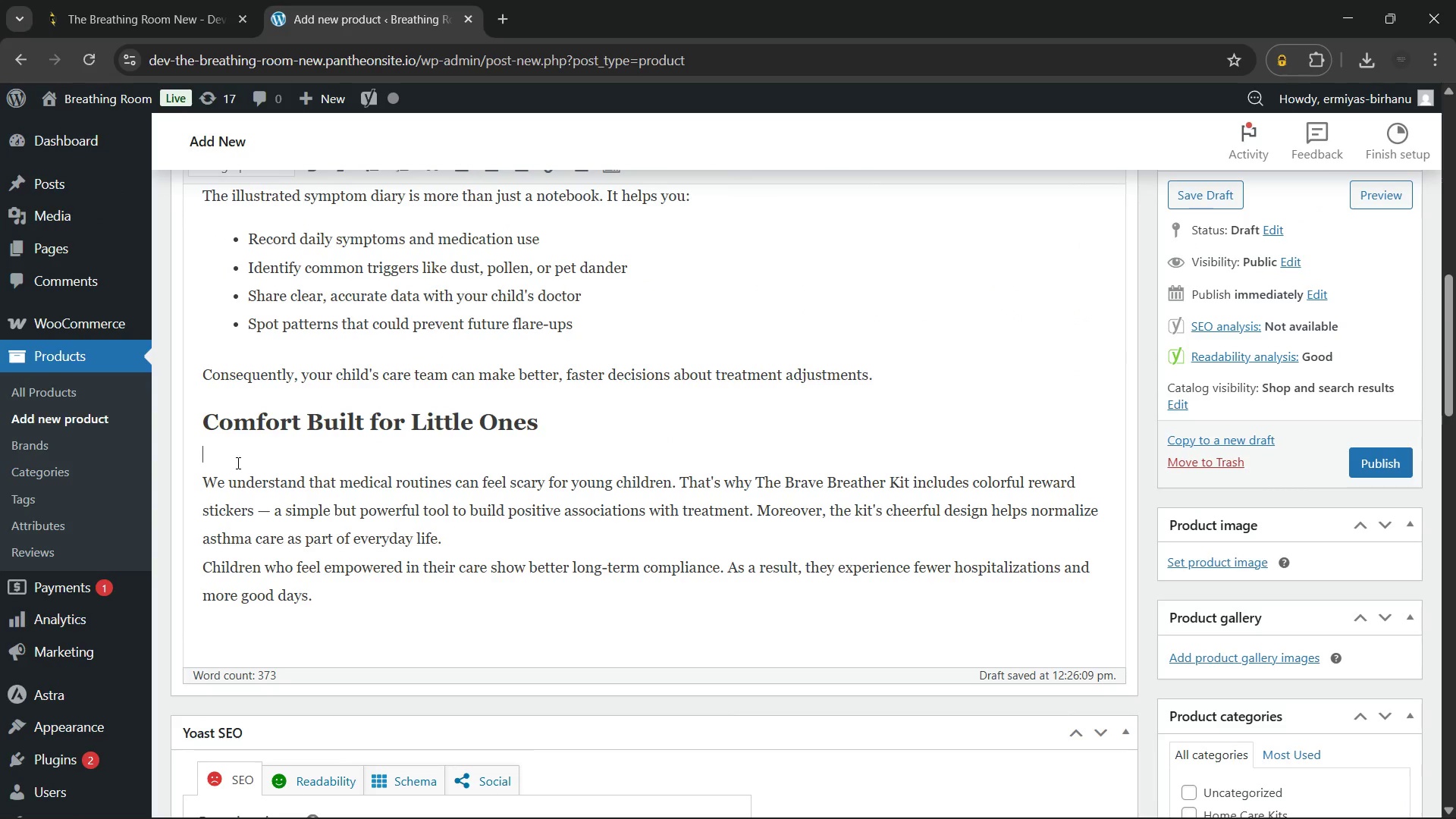 
key(Backspace)
 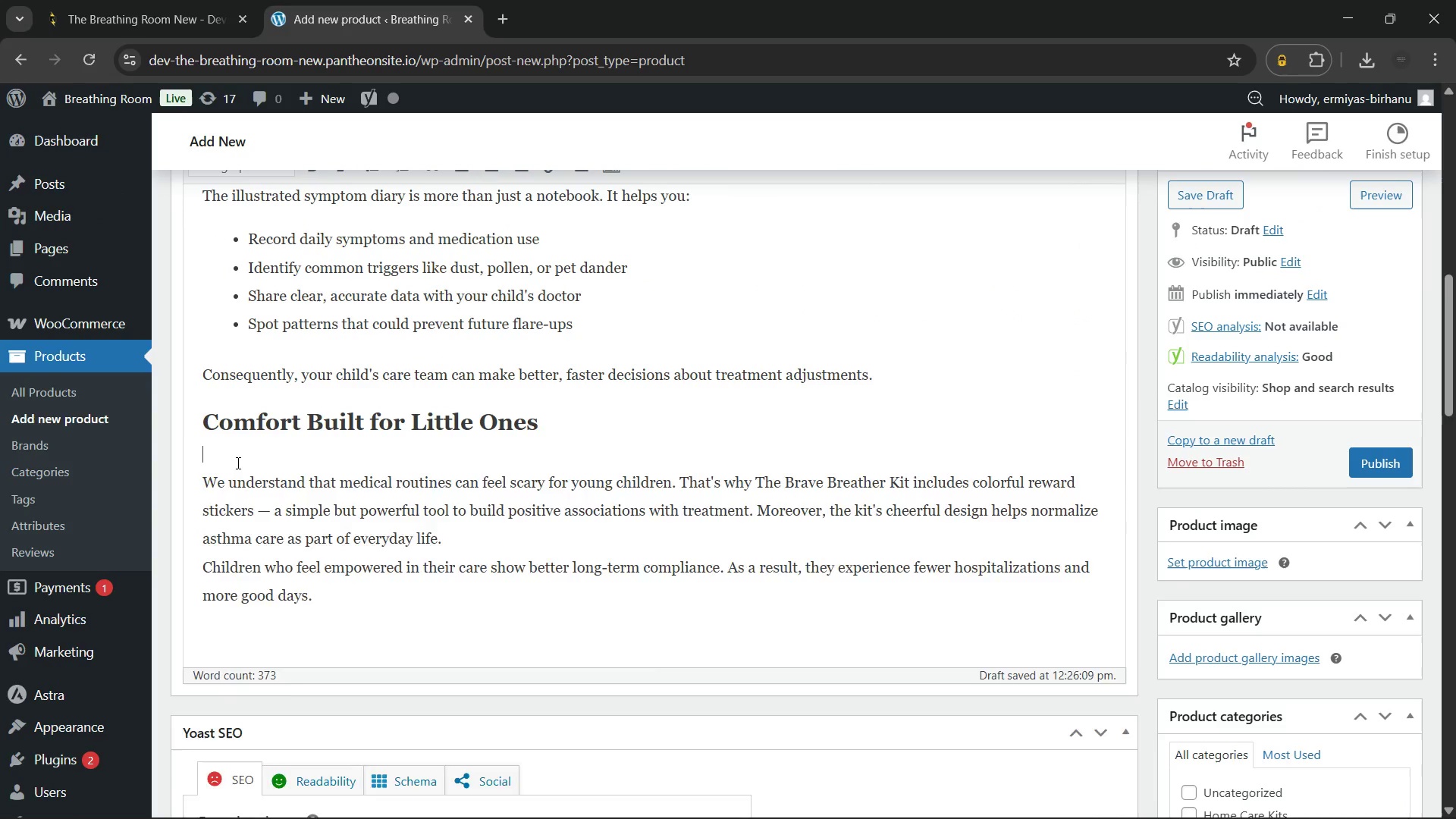 
key(Backspace)
 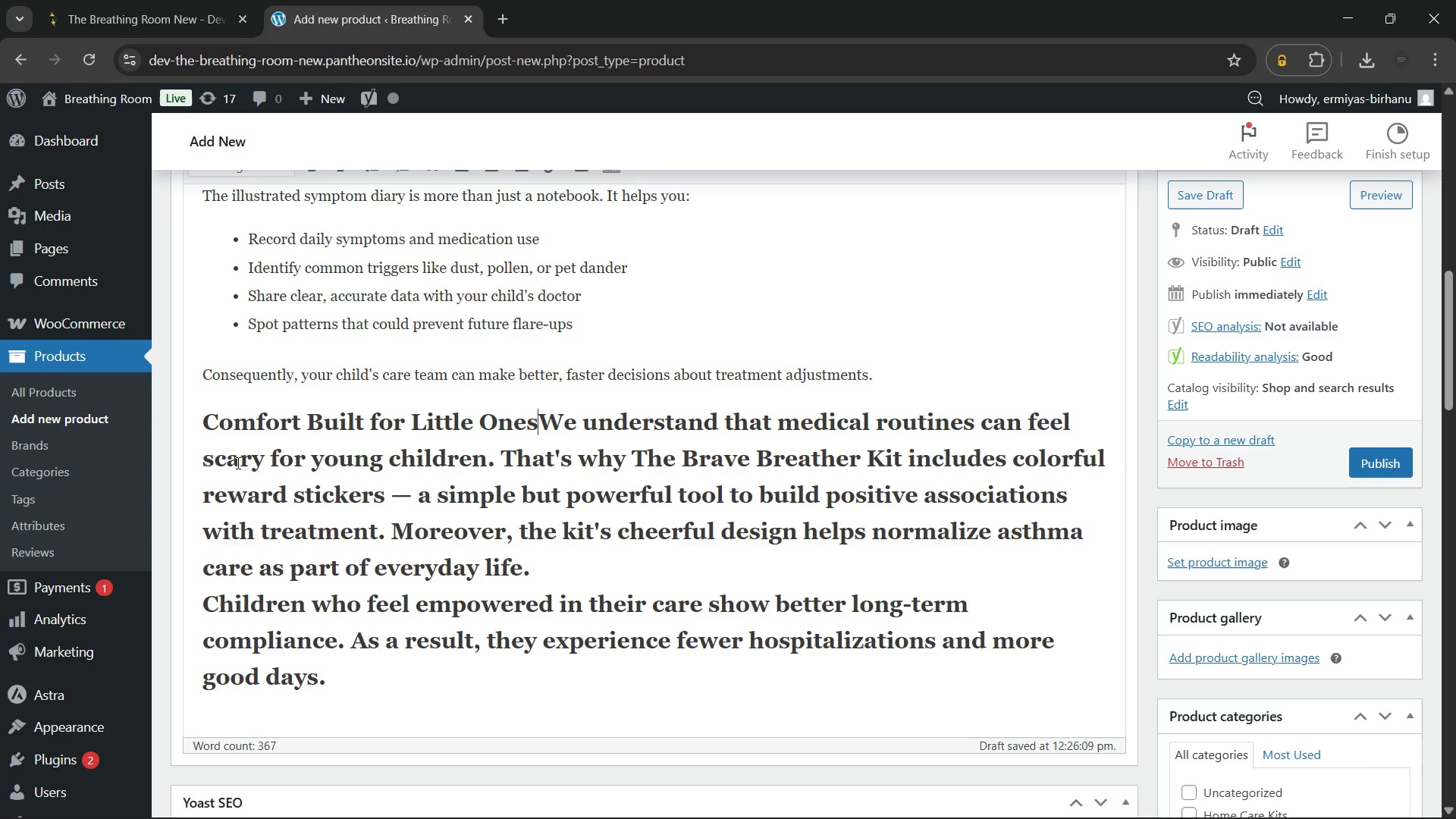 
key(Control+ControlLeft)
 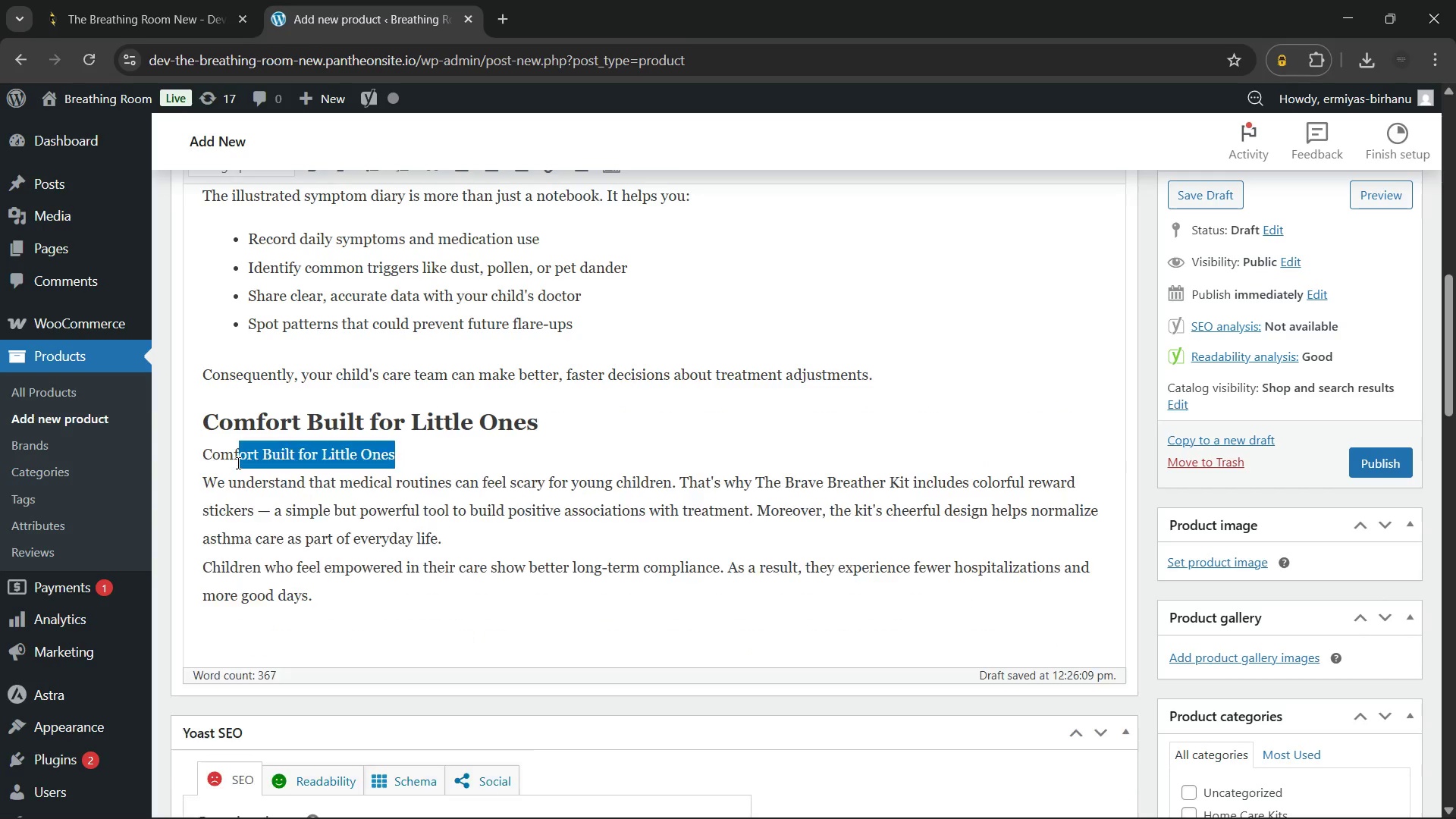 
key(Control+Z)
 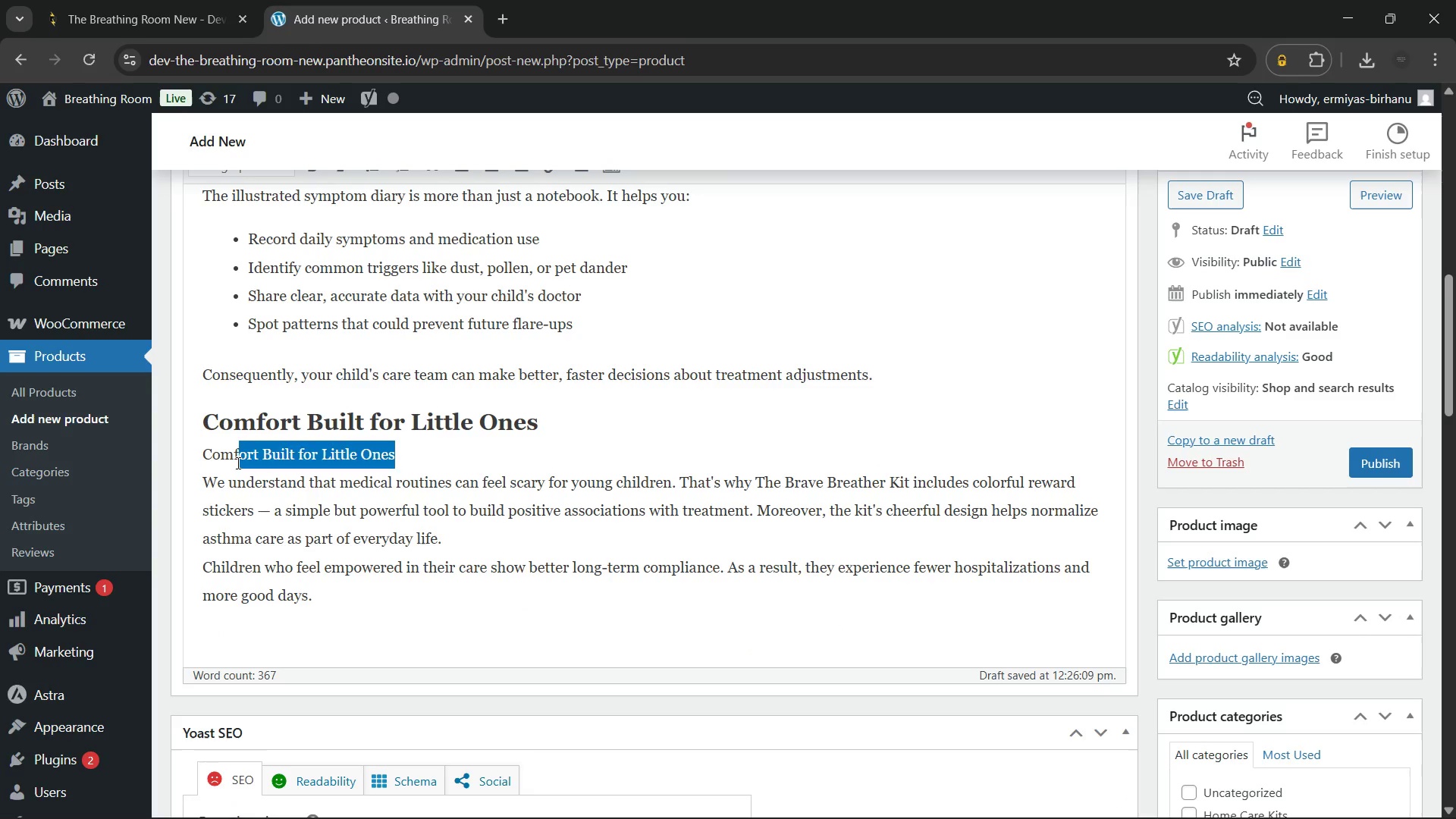 
key(Backspace)
 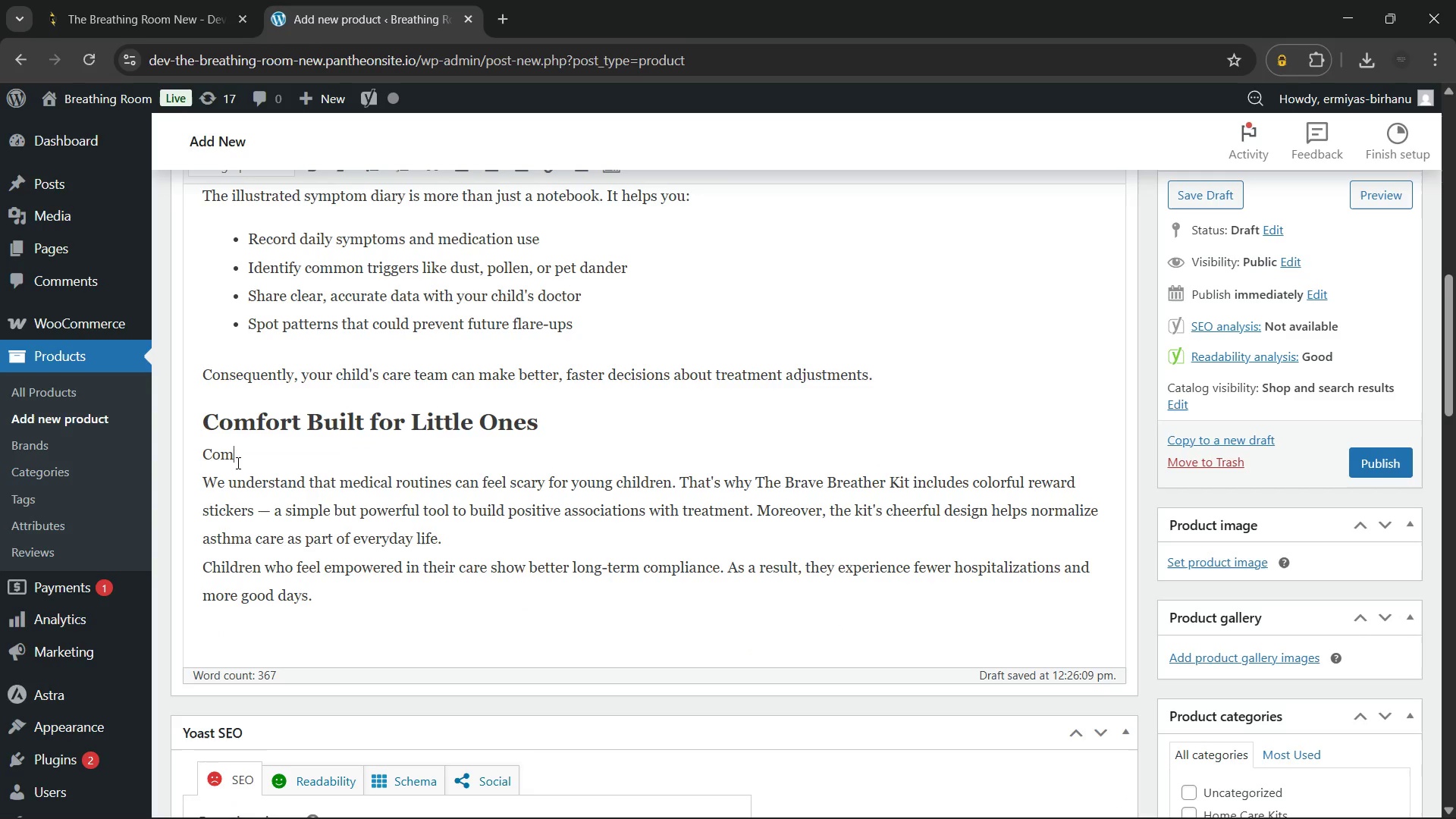 
key(Backspace)
 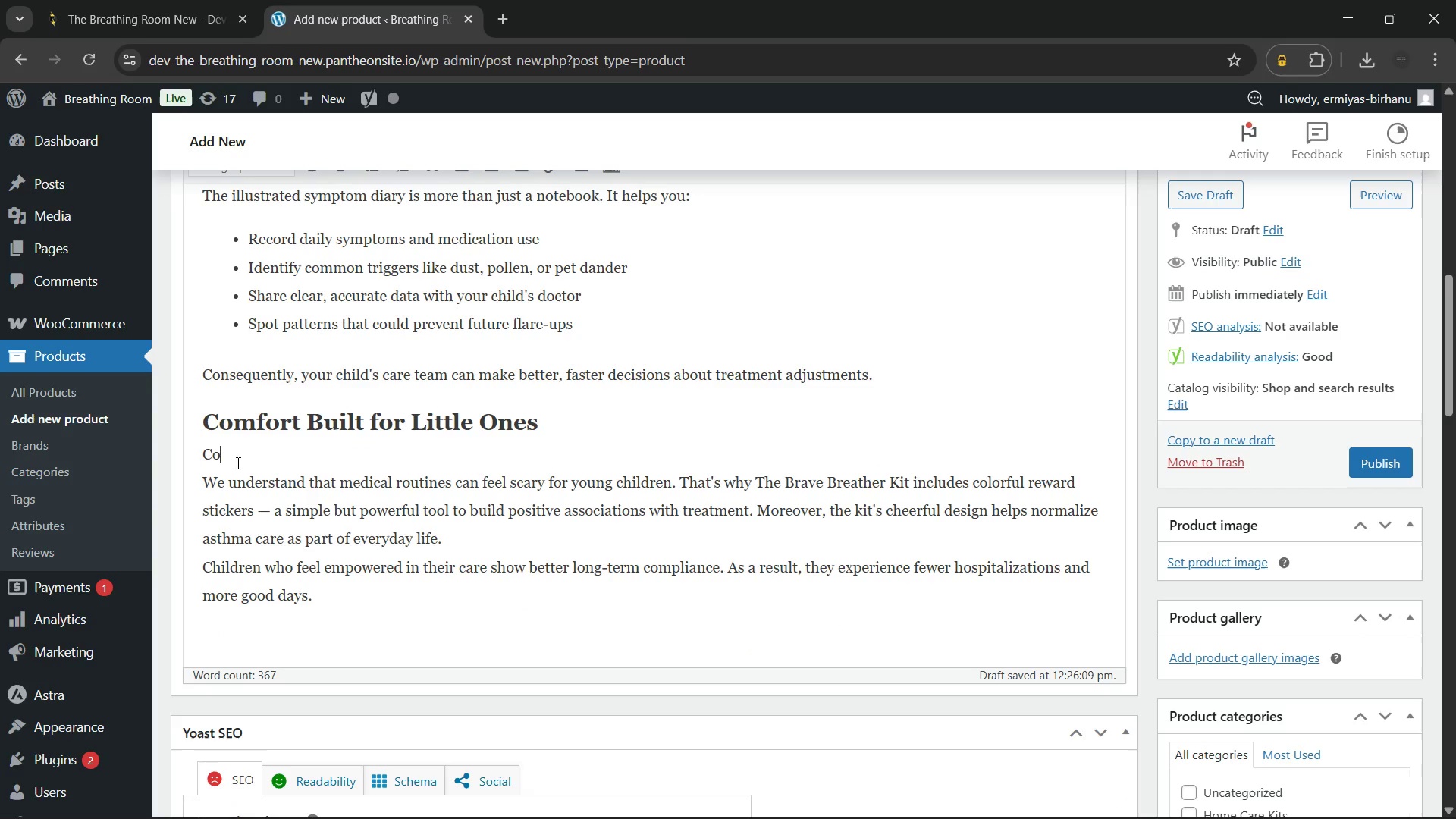 
key(Backspace)
 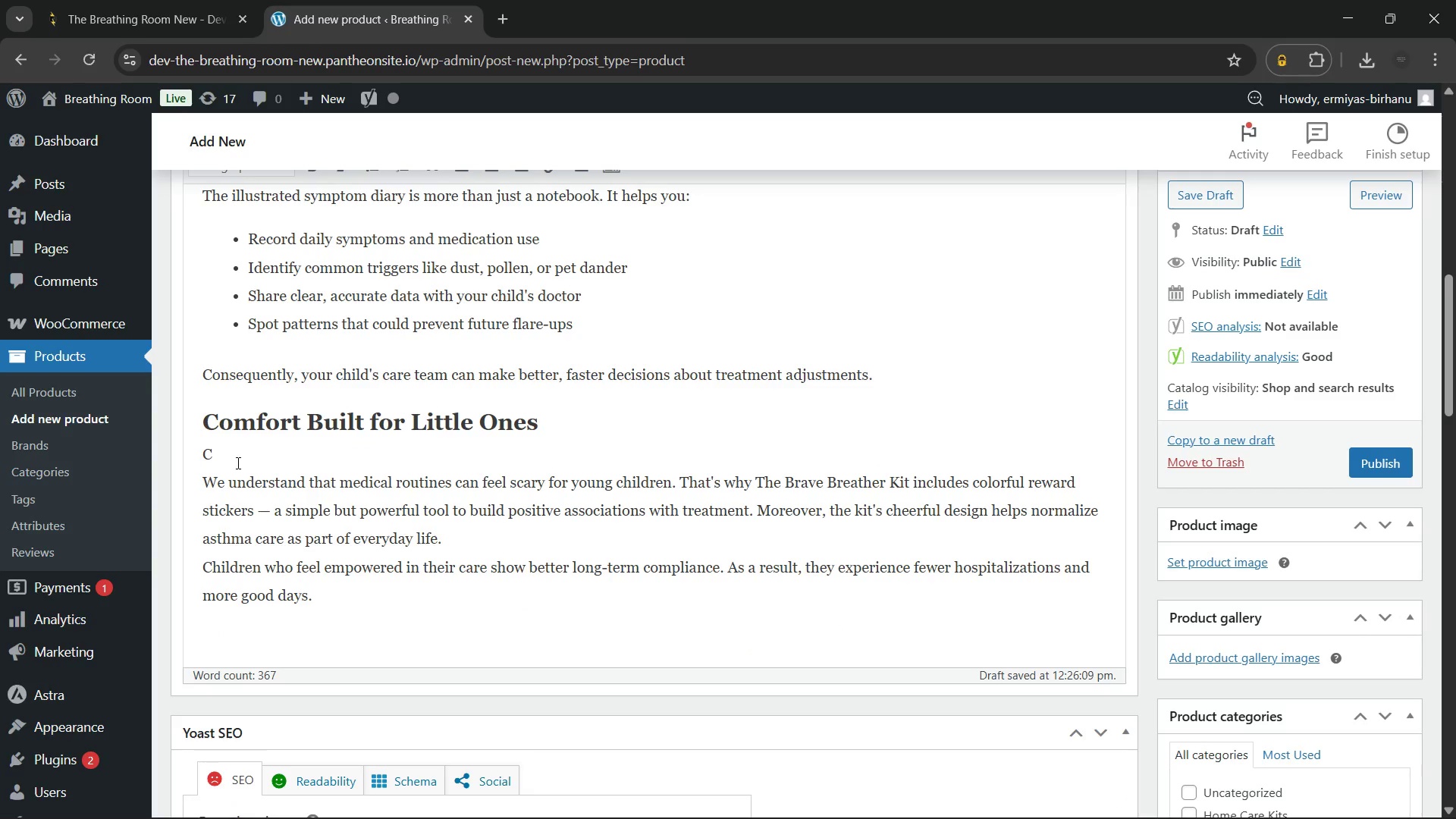 
key(Backspace)
 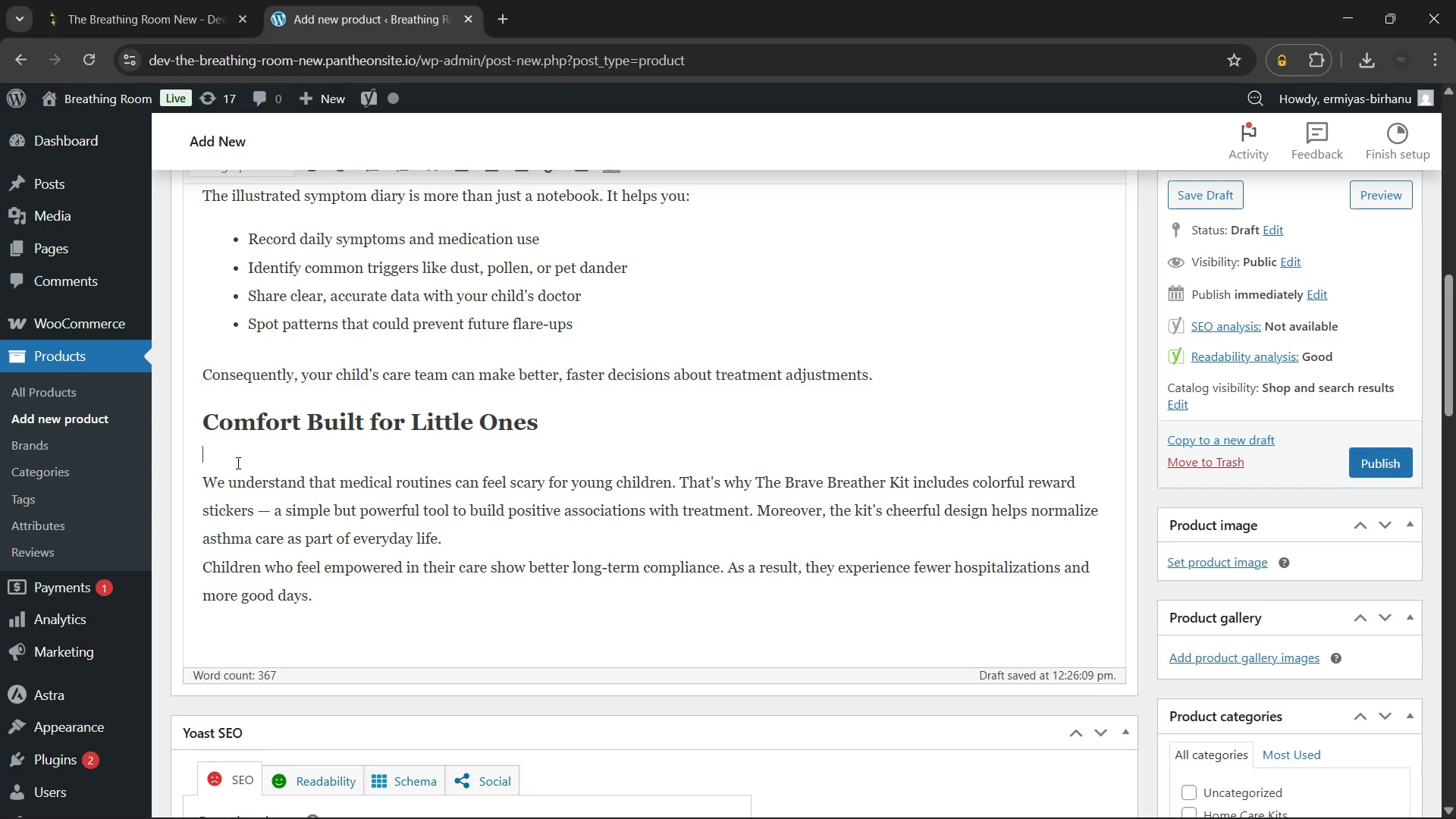 
key(Backspace)
 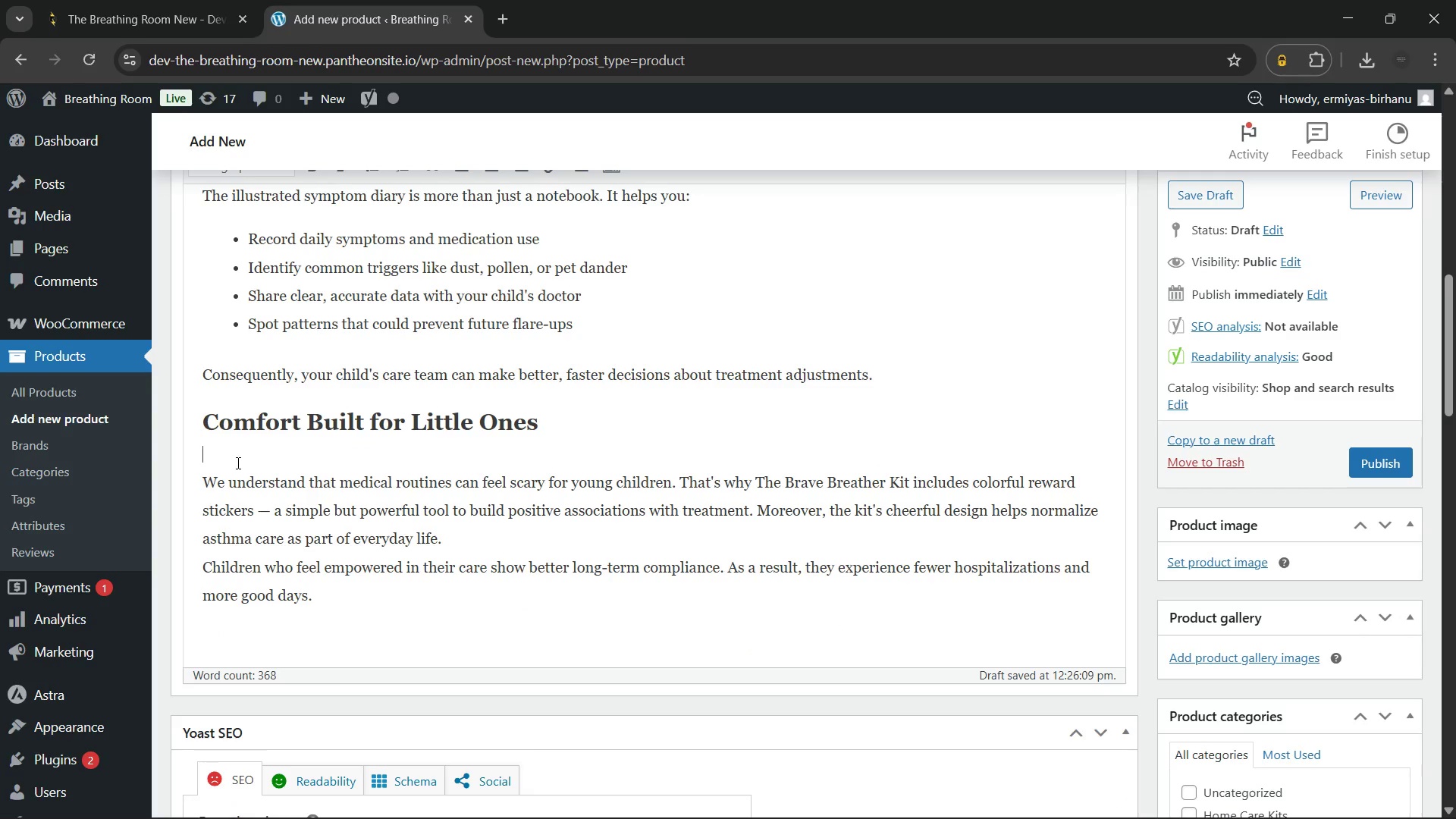 
key(ArrowDown)
 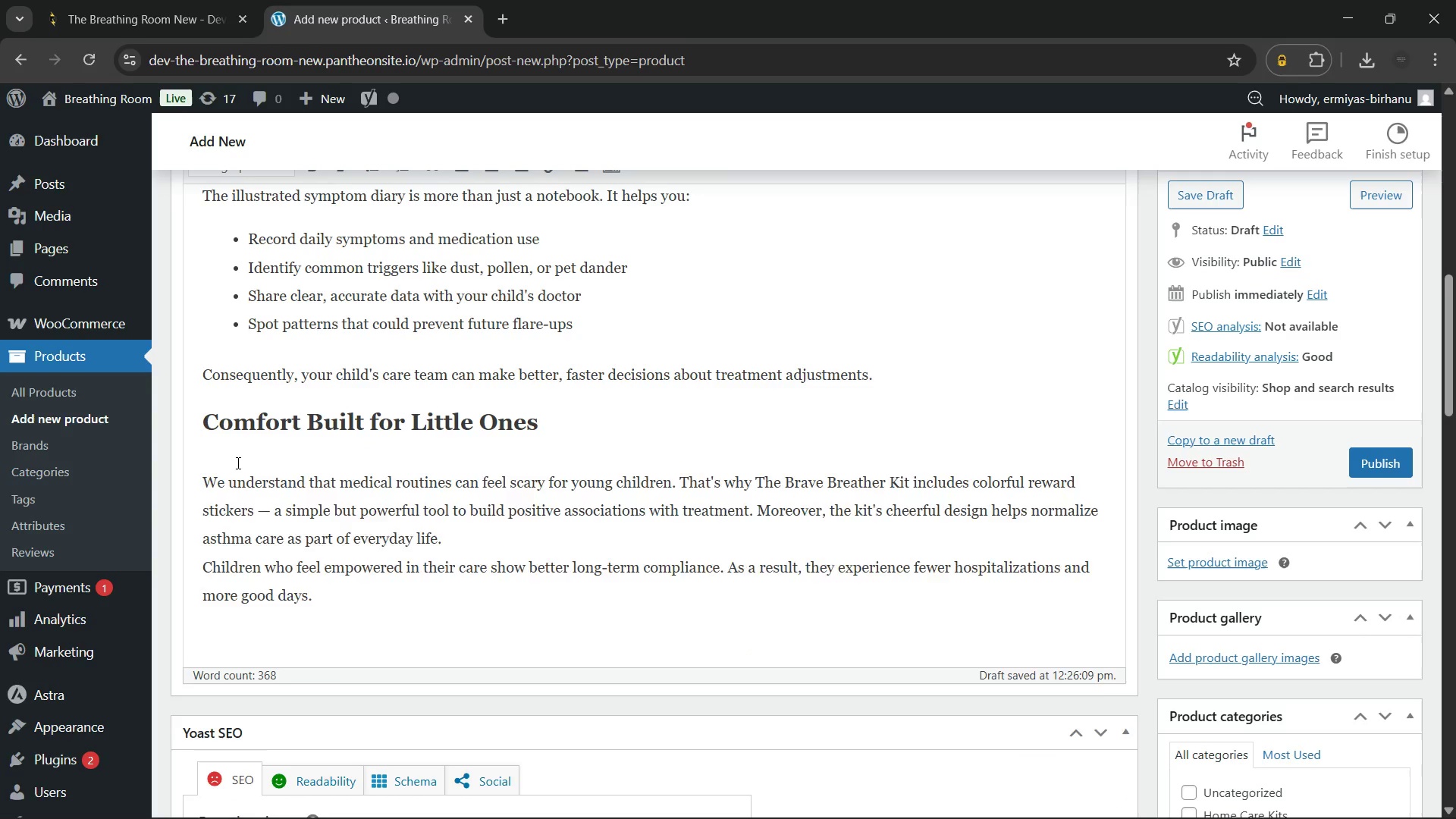 
key(Backspace)
 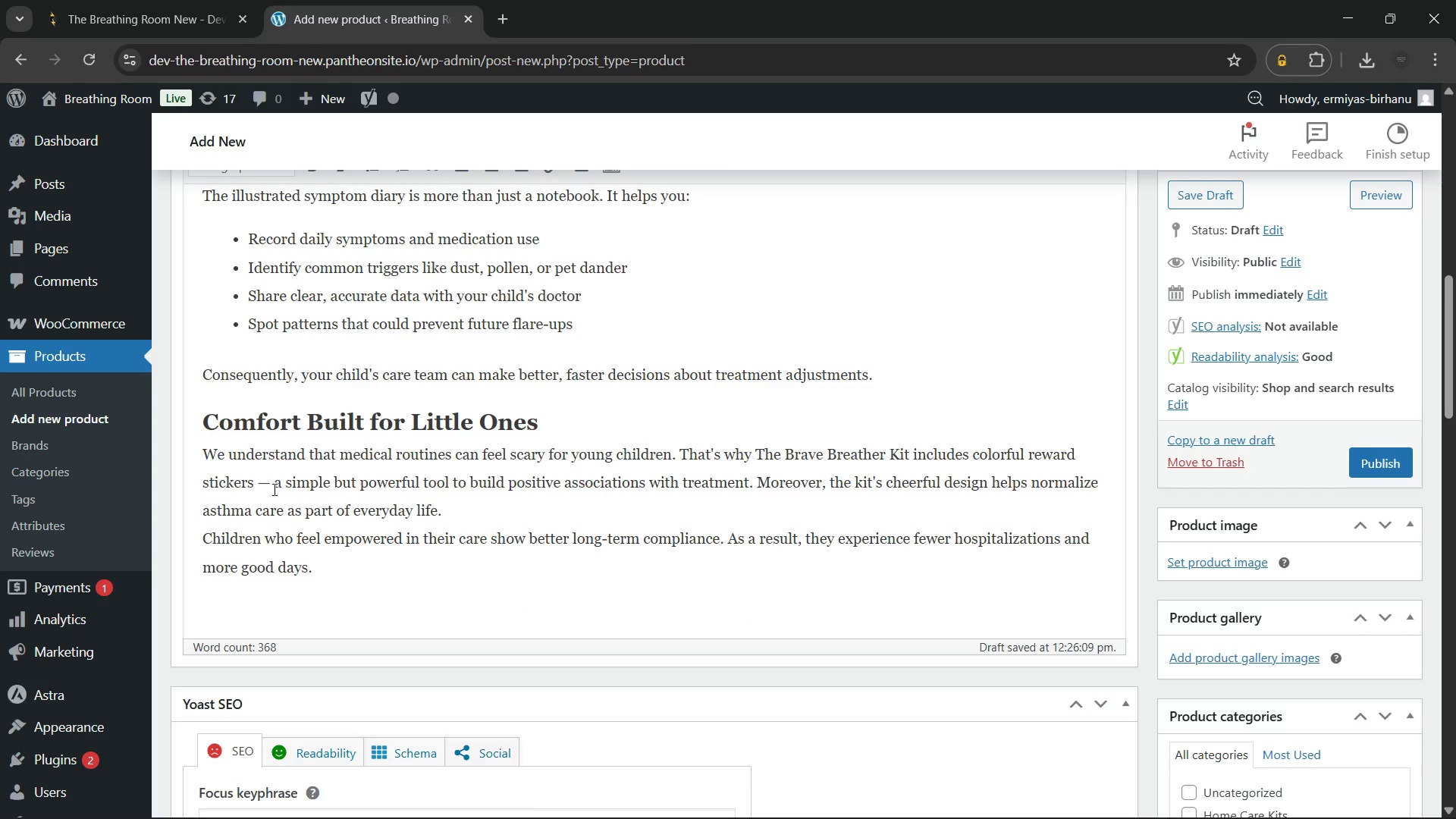 
left_click([262, 482])
 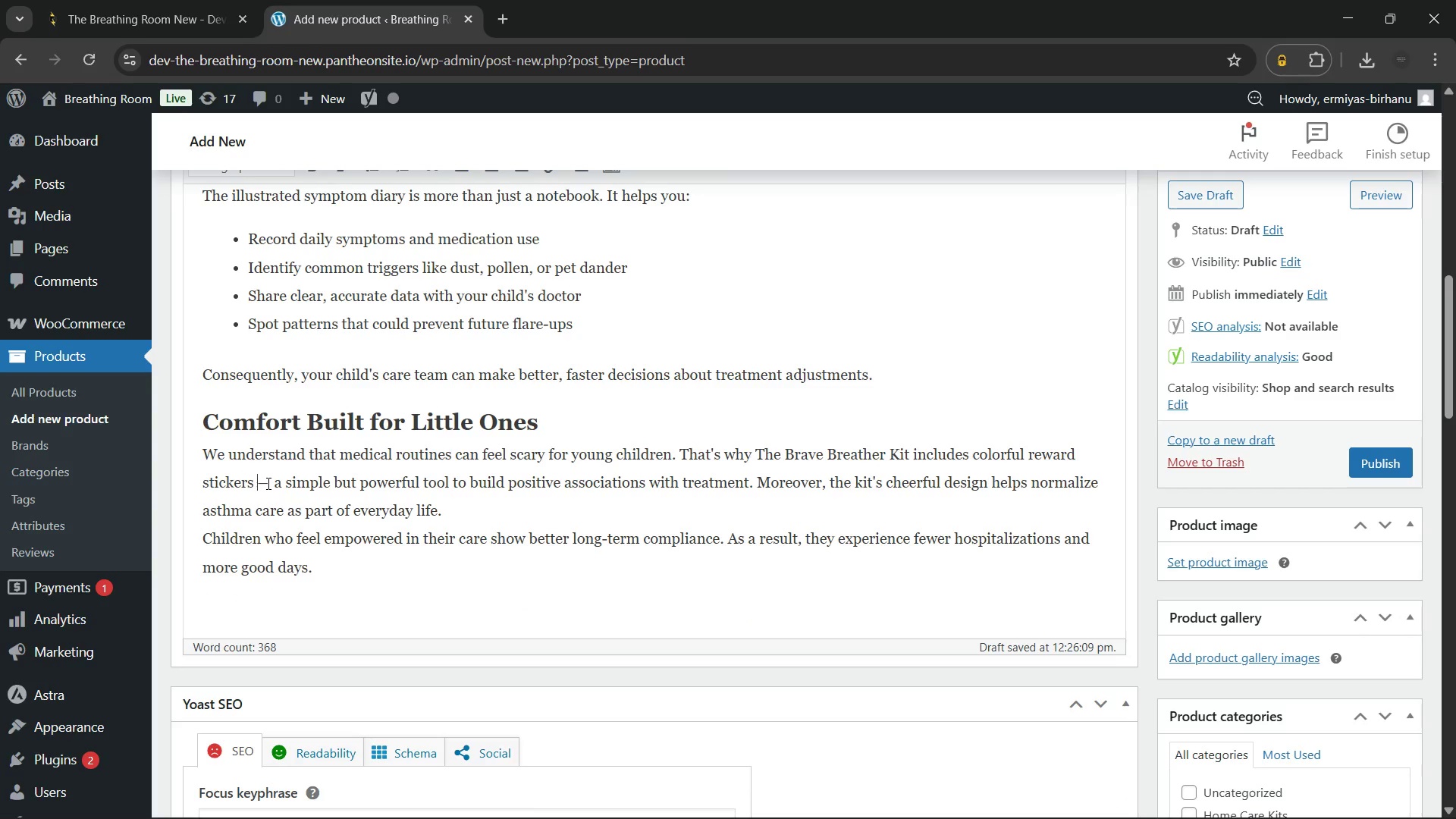 
left_click([267, 483])
 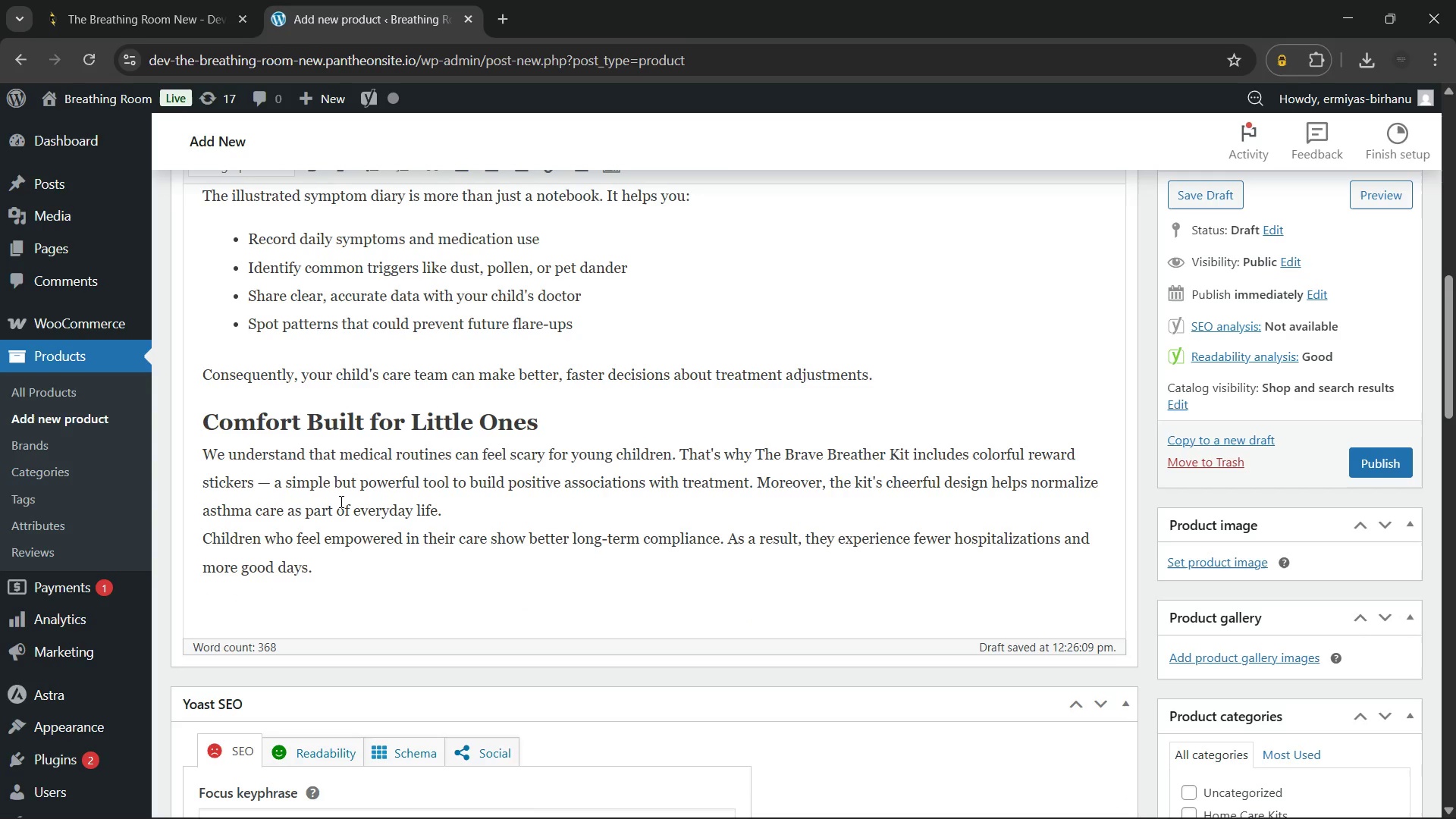 
key(Backspace)
 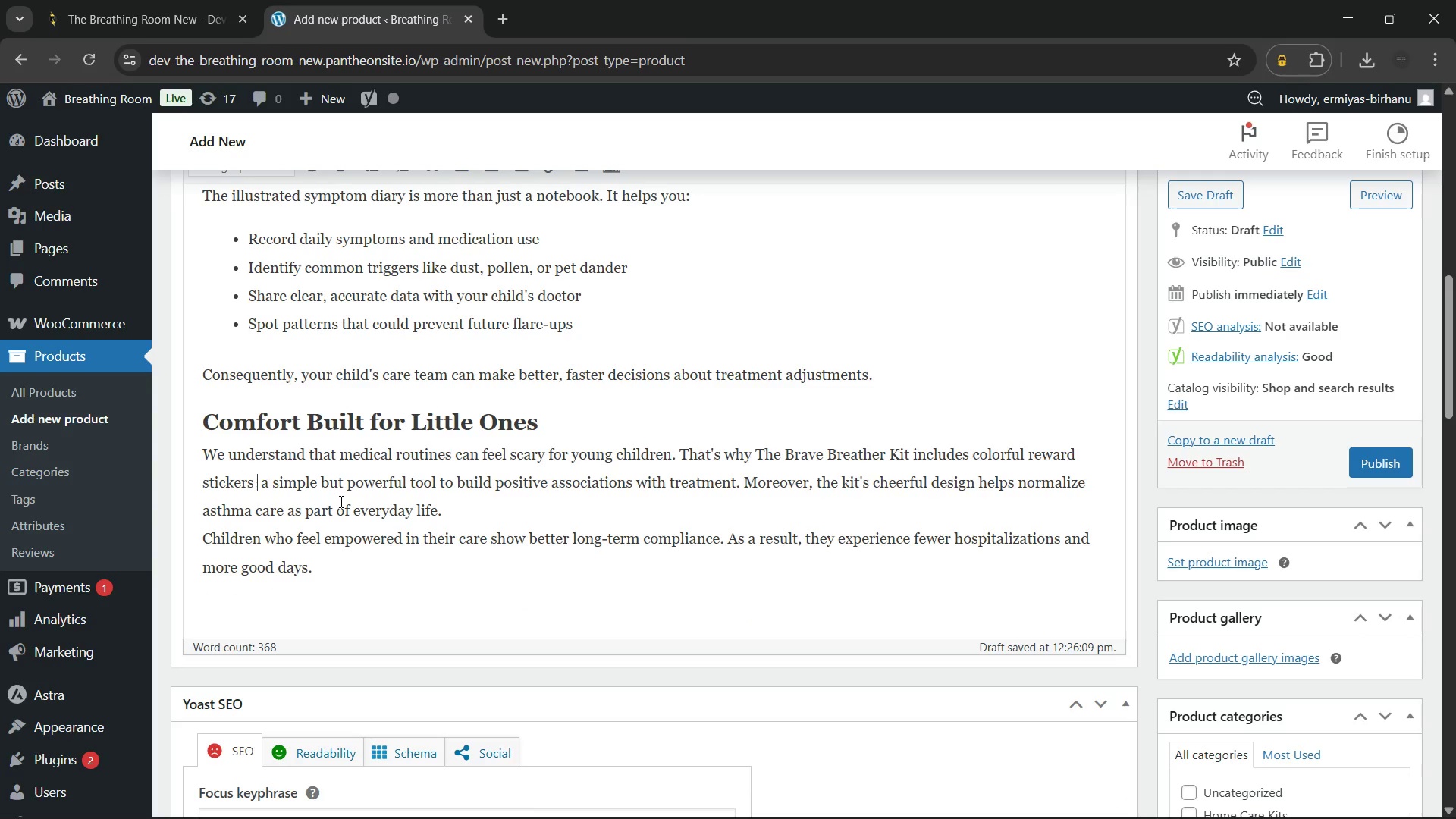 
key(Minus)
 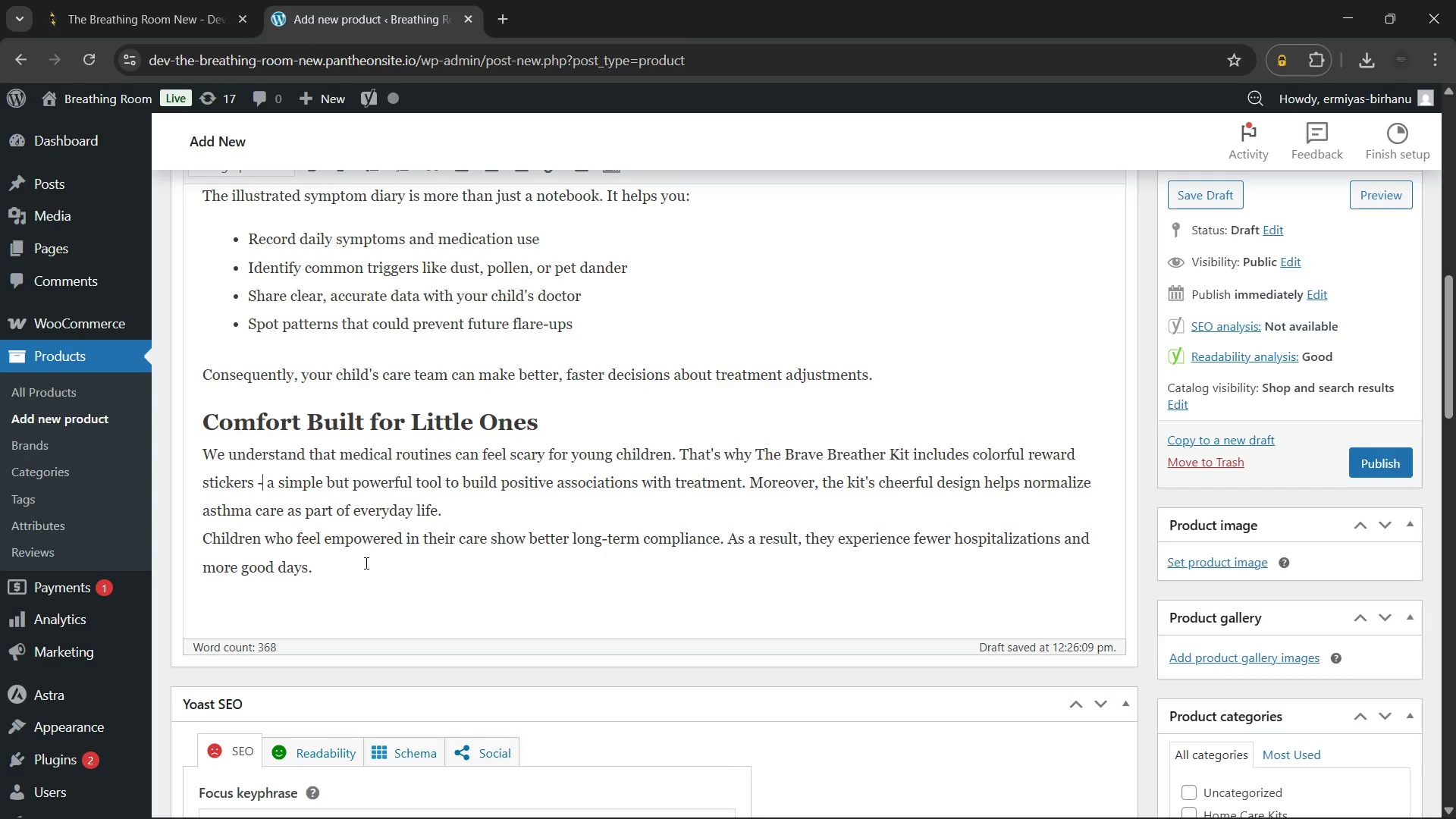 
wait(5.73)
 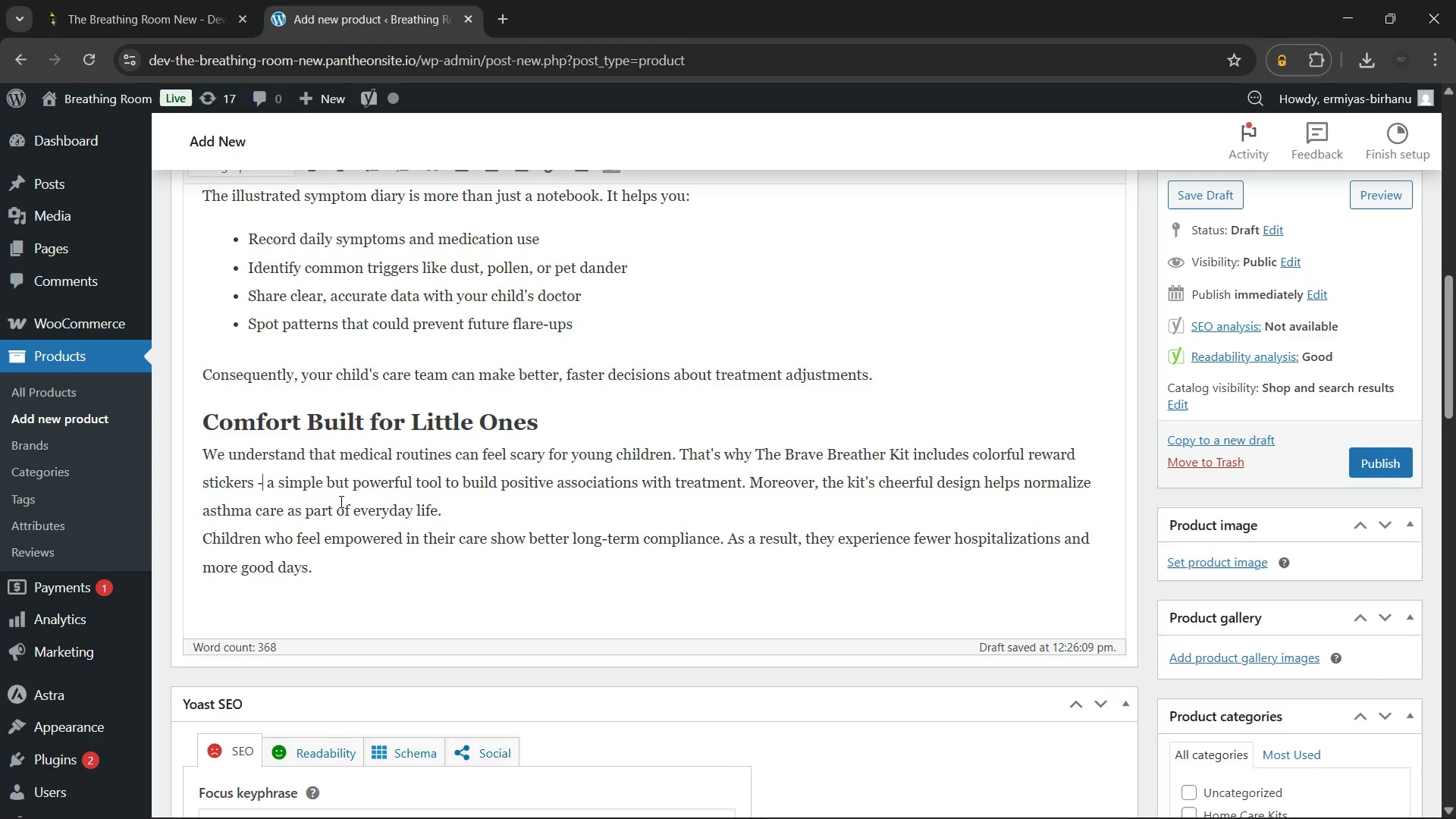 
left_click([365, 563])
 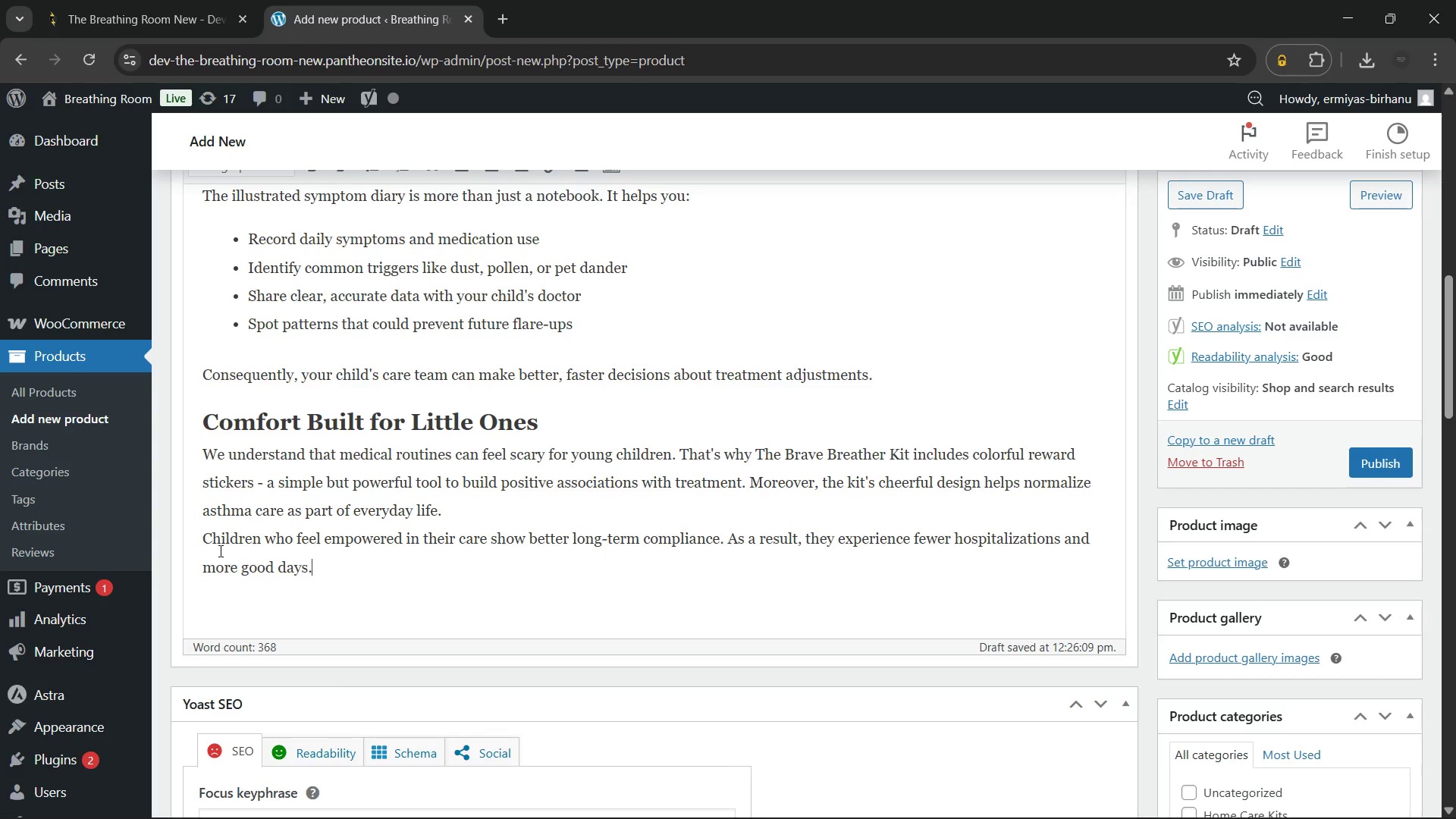 
left_click([204, 538])
 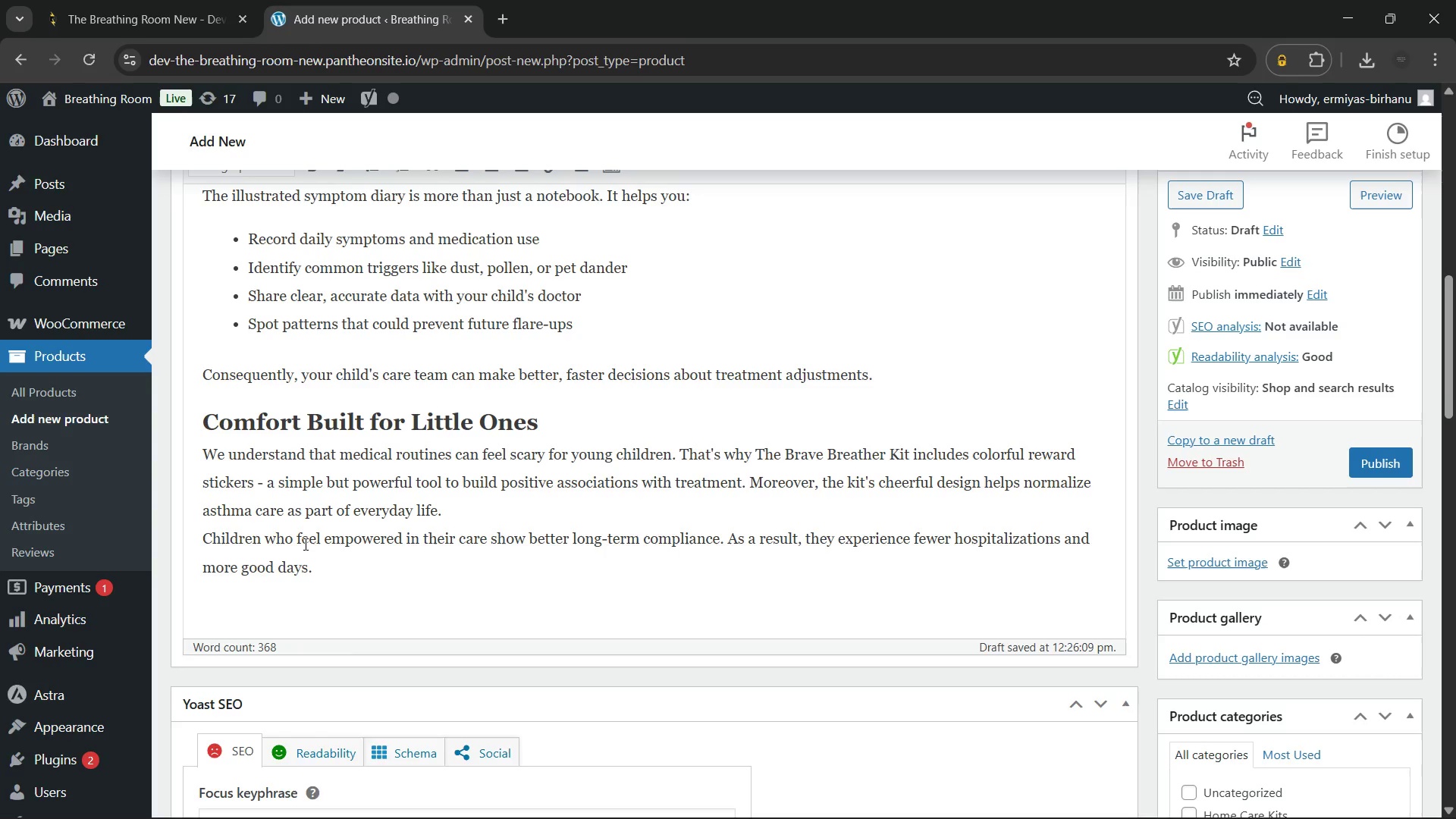 
key(Backspace)
 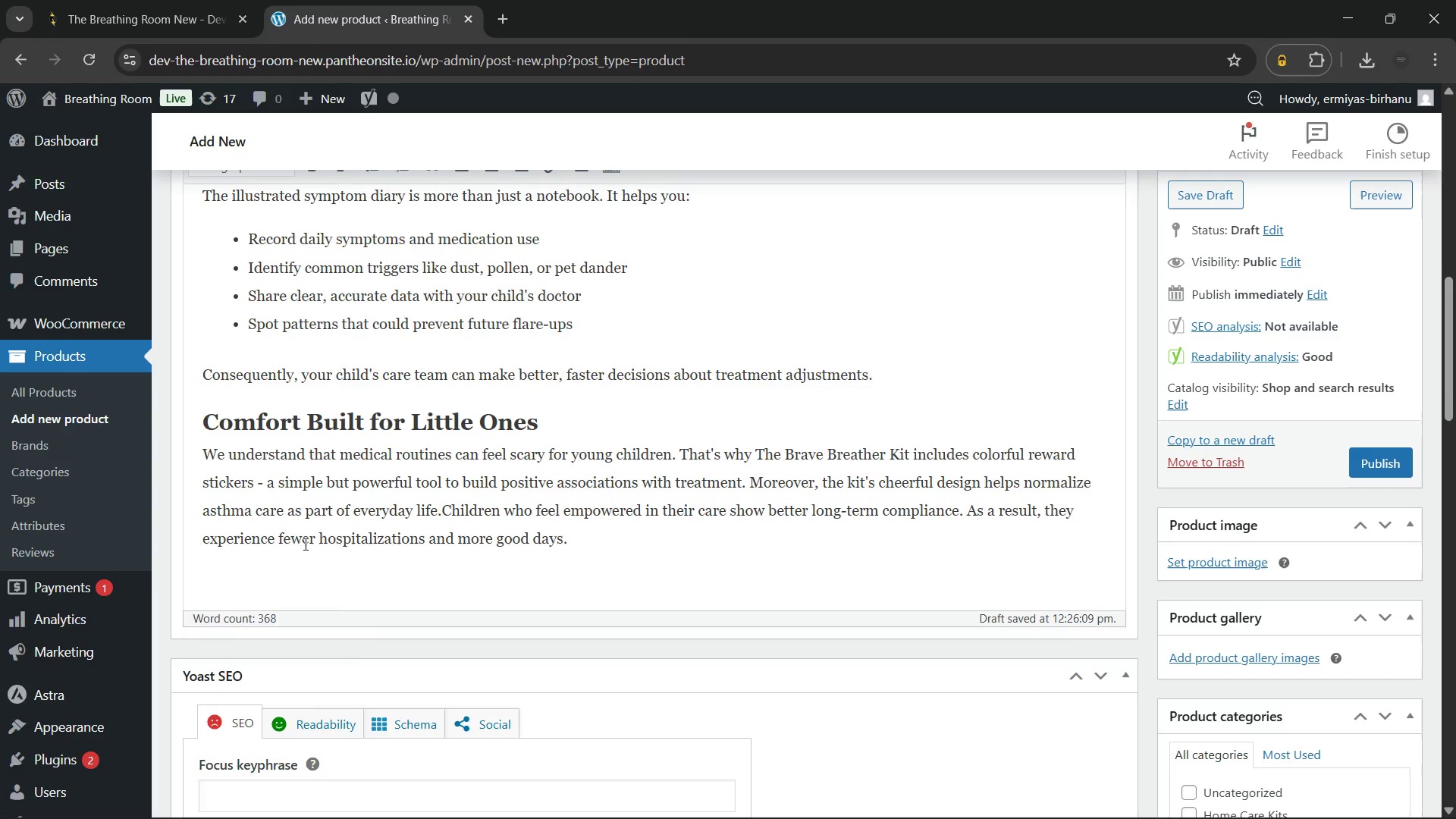 
key(Space)
 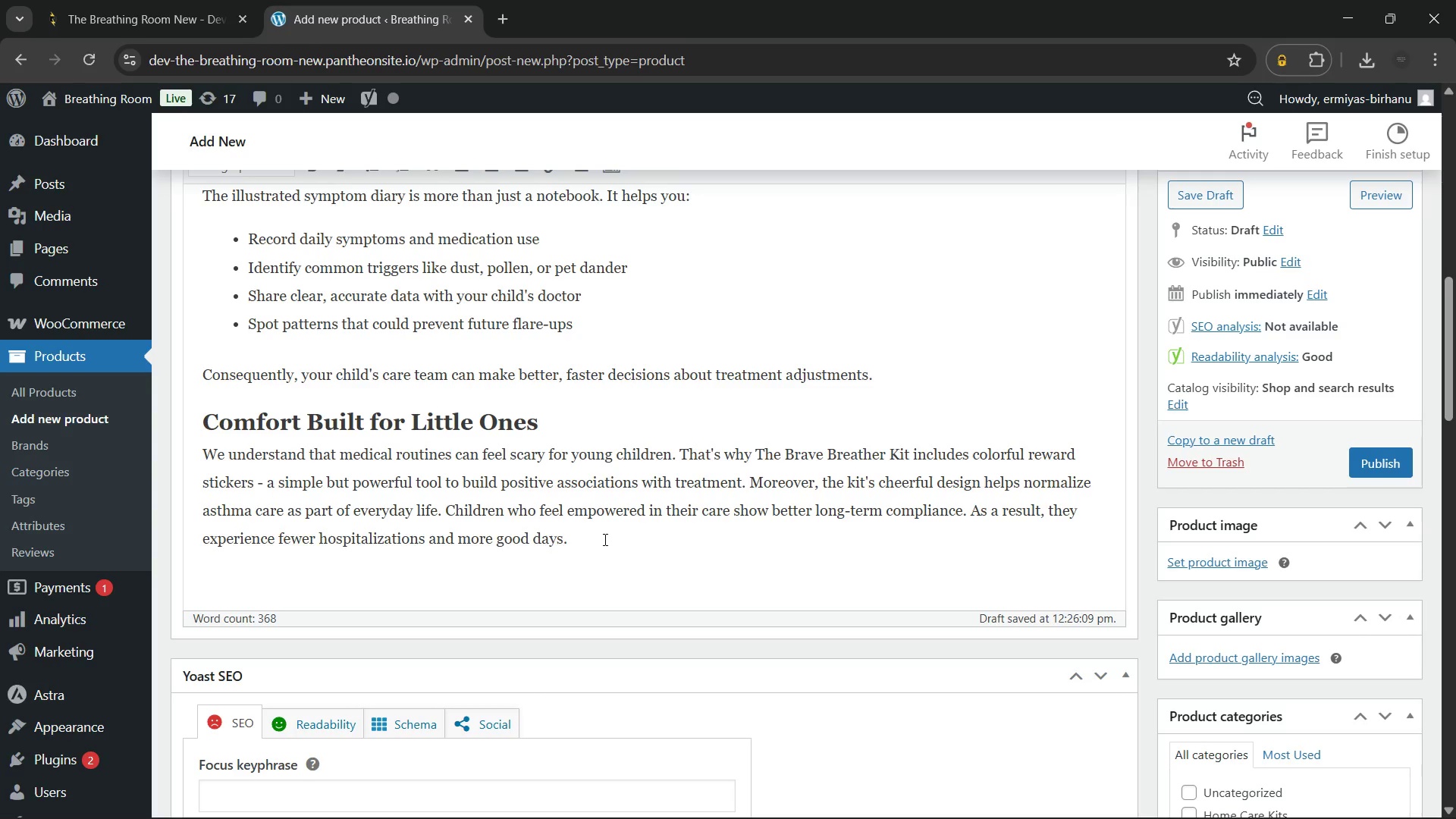 
left_click([613, 531])
 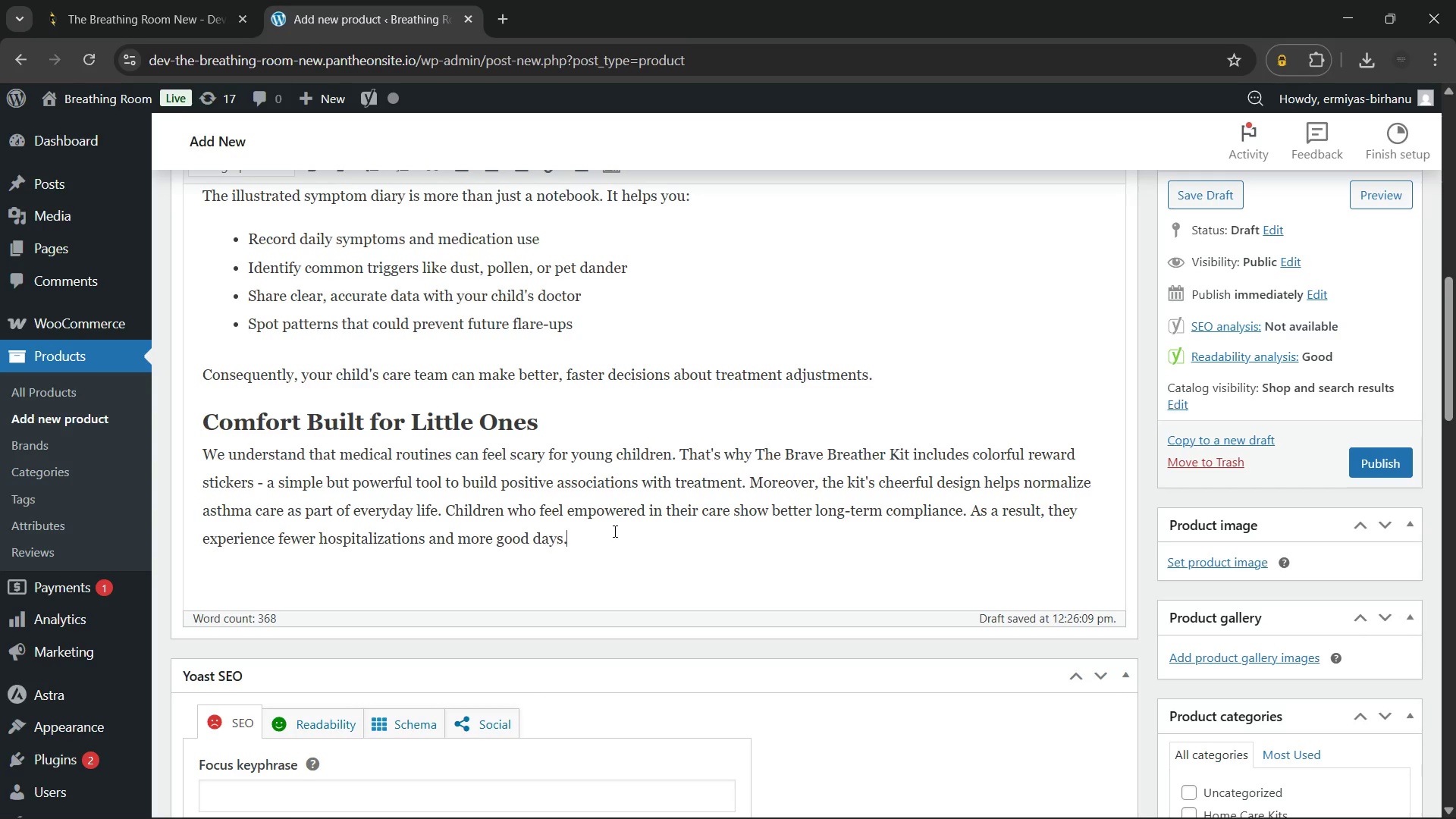 
wait(7.31)
 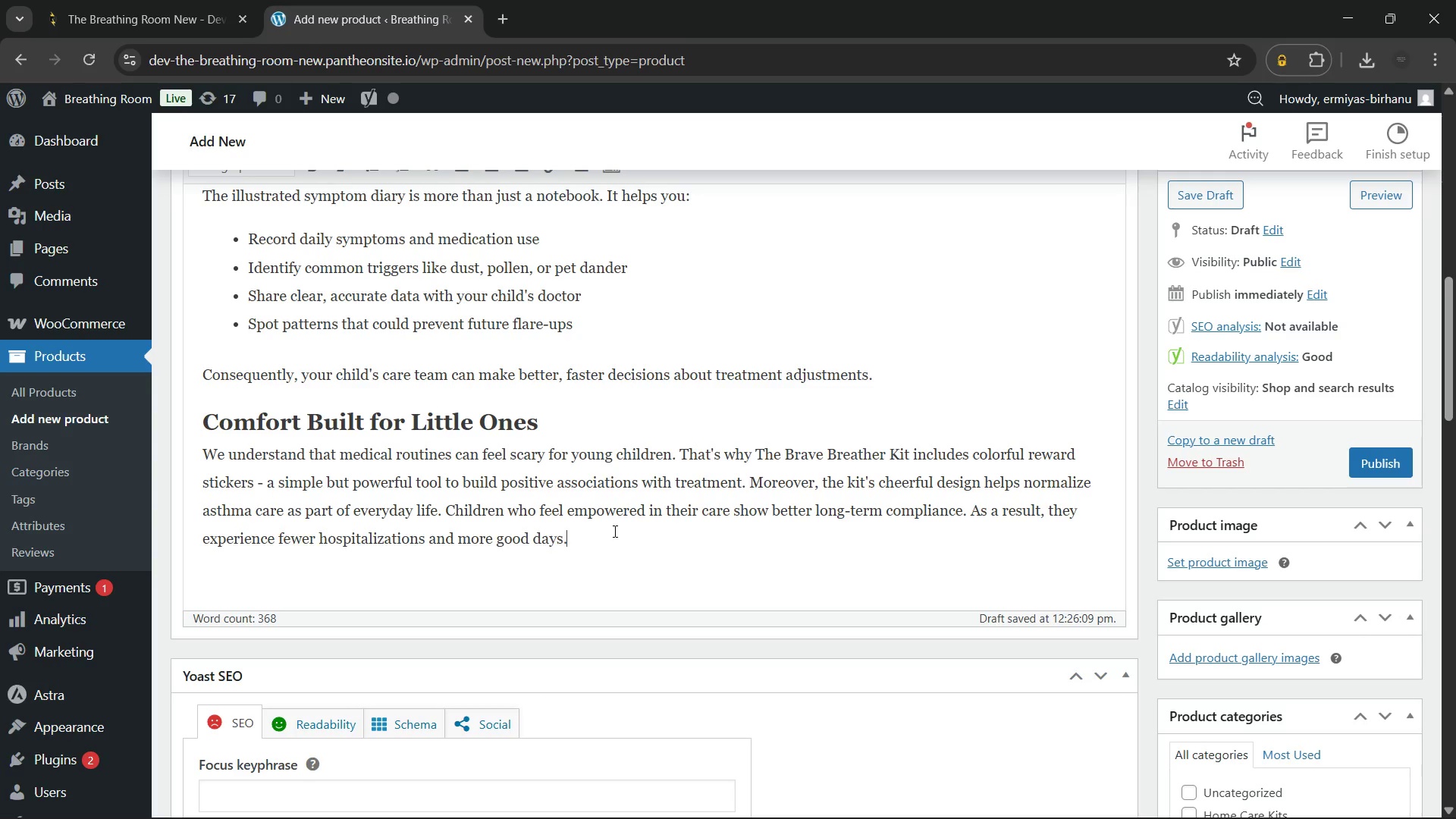 
key(Enter)
 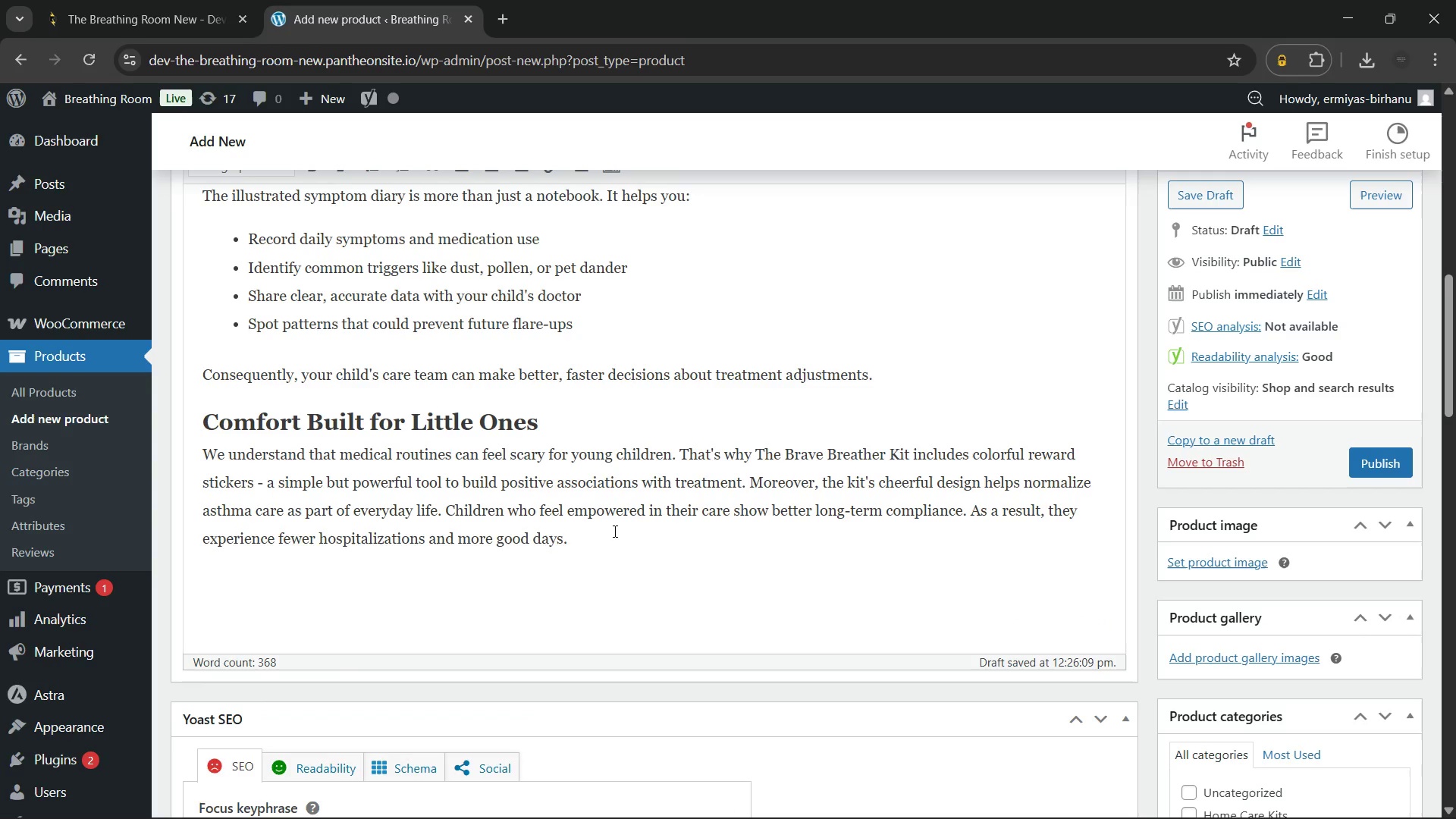 
type(Recommended For:)
 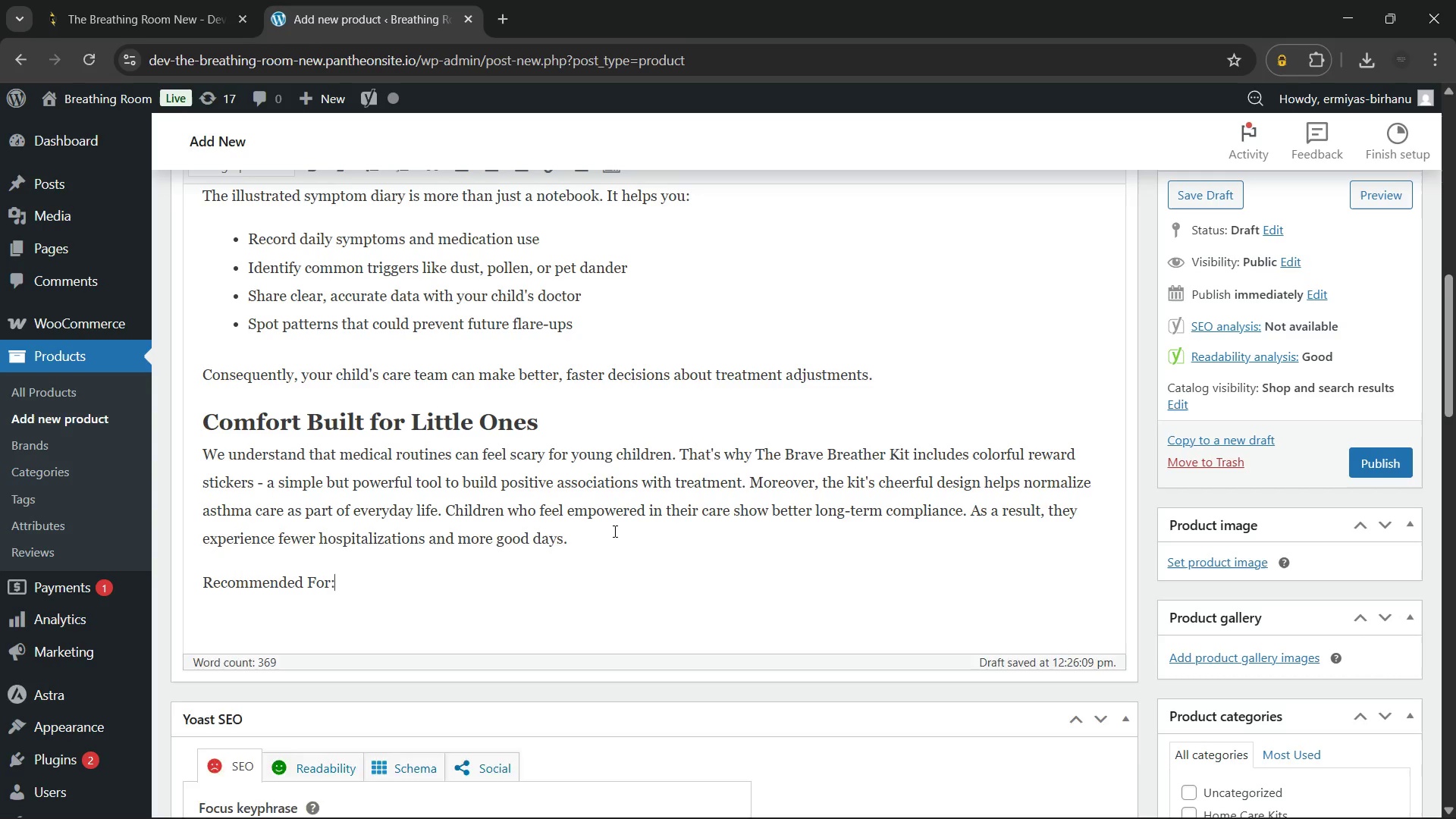 
key(Enter)
 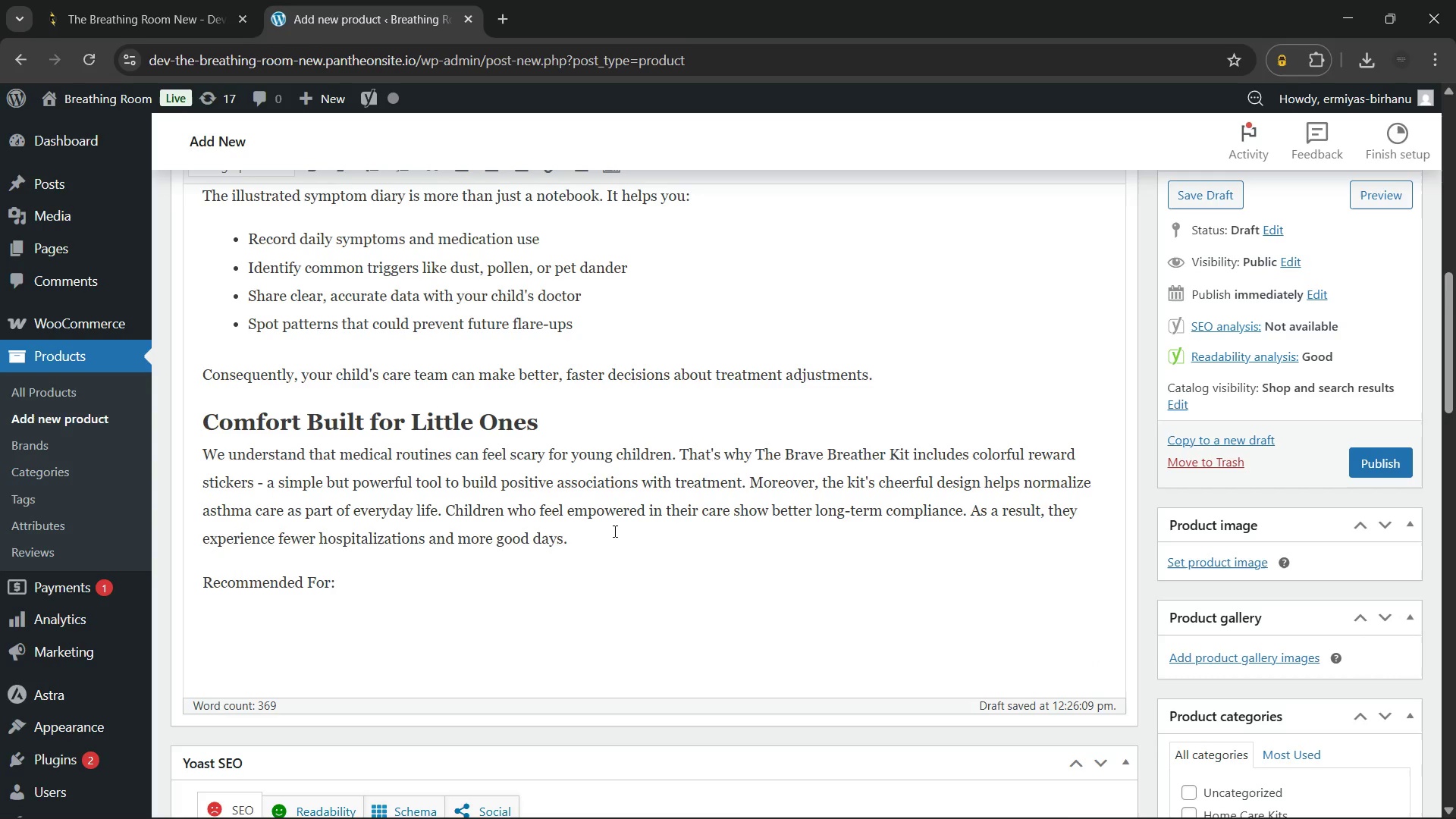 
type(Children ages 1-12 living with diagnosed aa)
key(Backspace)
type(sthma)
 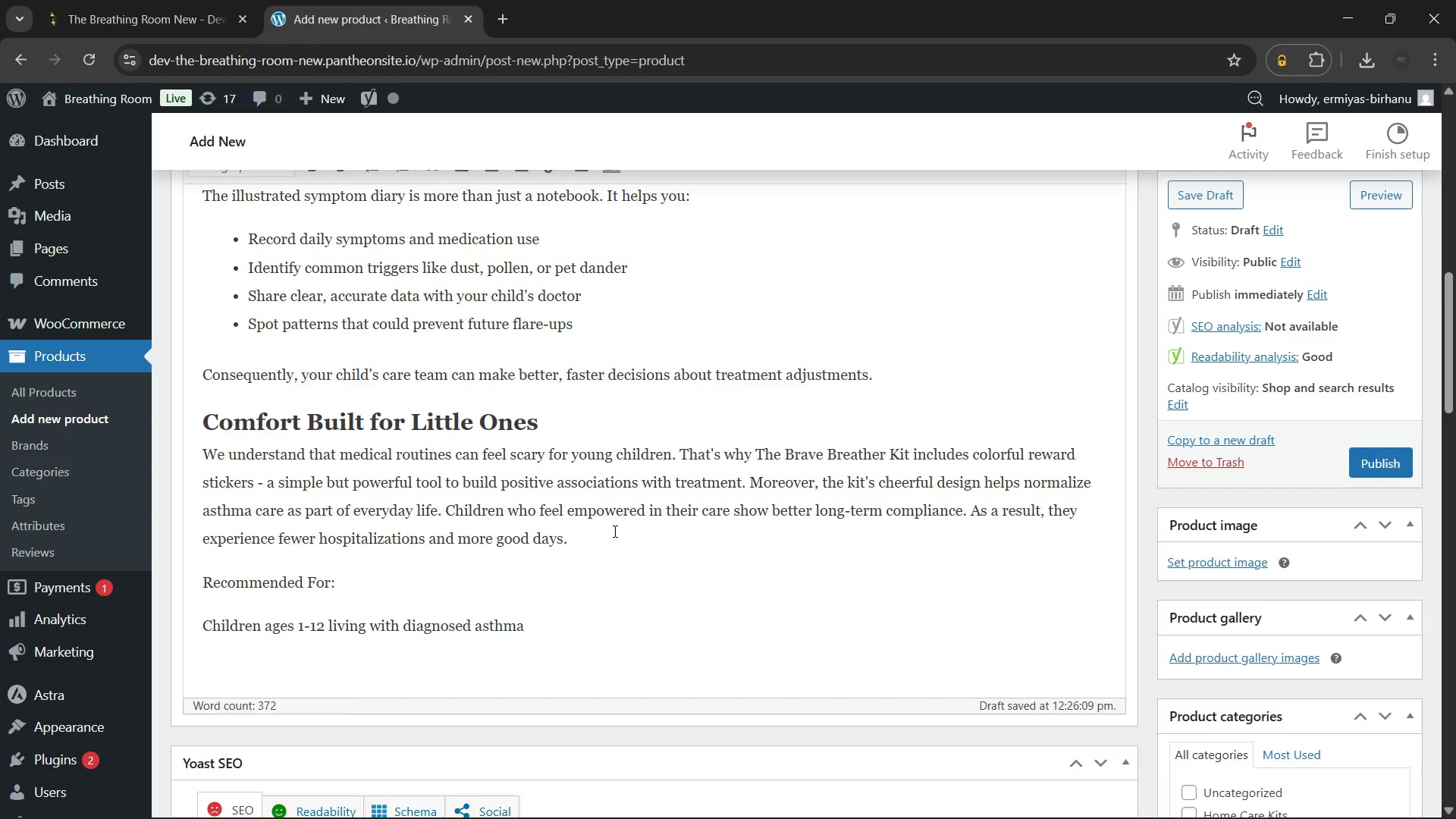 
key(Enter)
 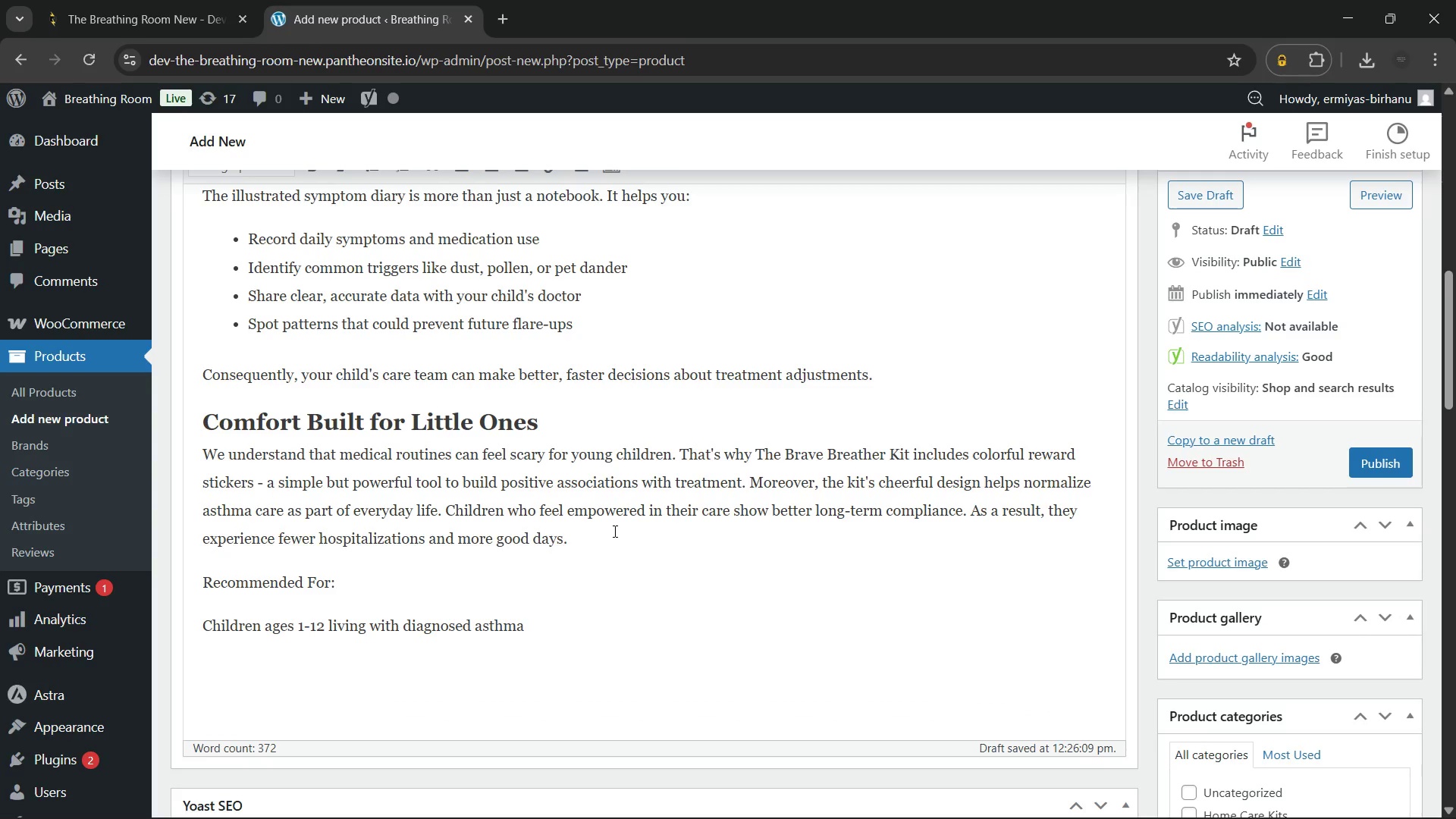 
type(Parents and caregivers managing daily)
 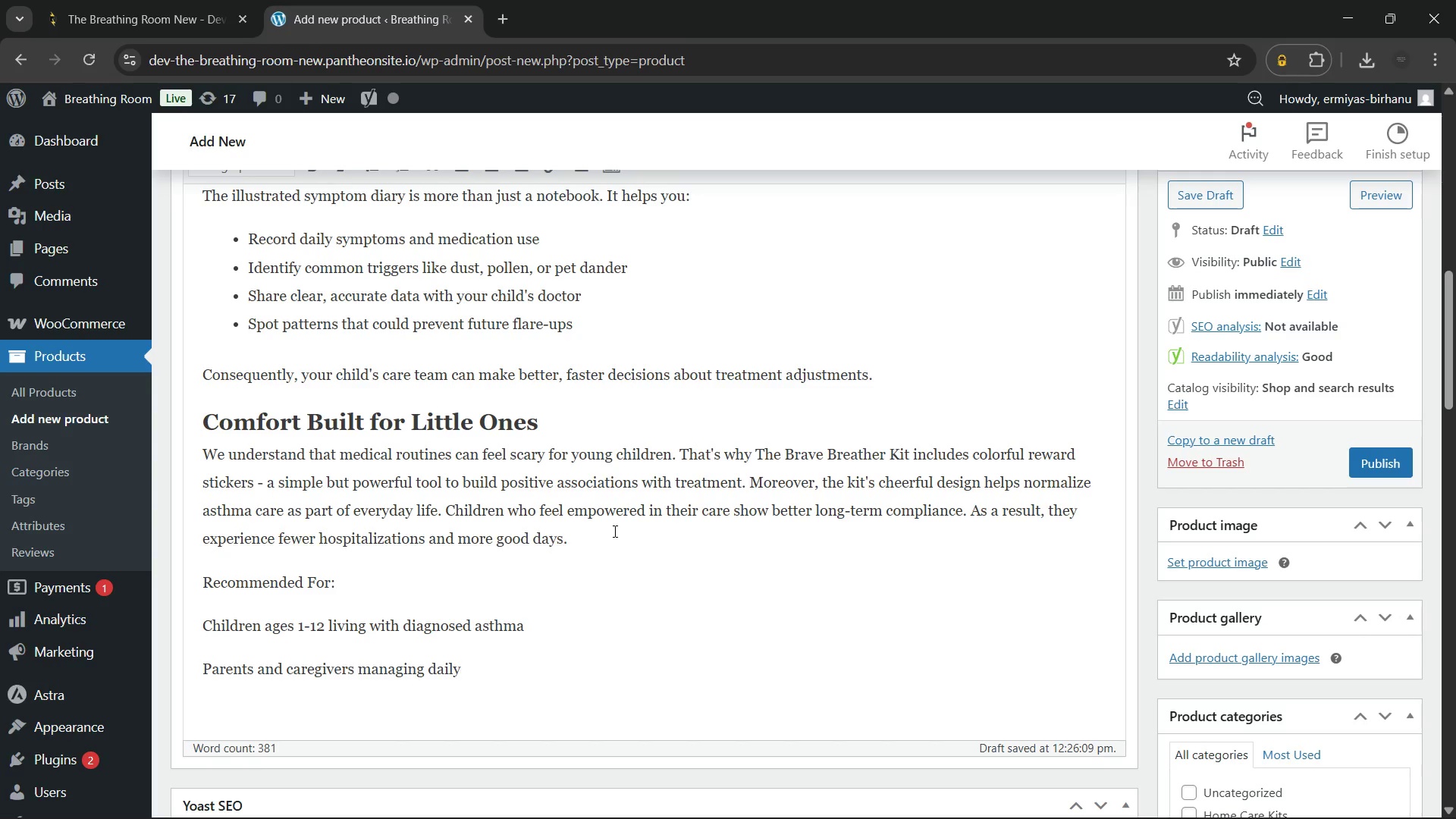 
type( inhaler routines)
 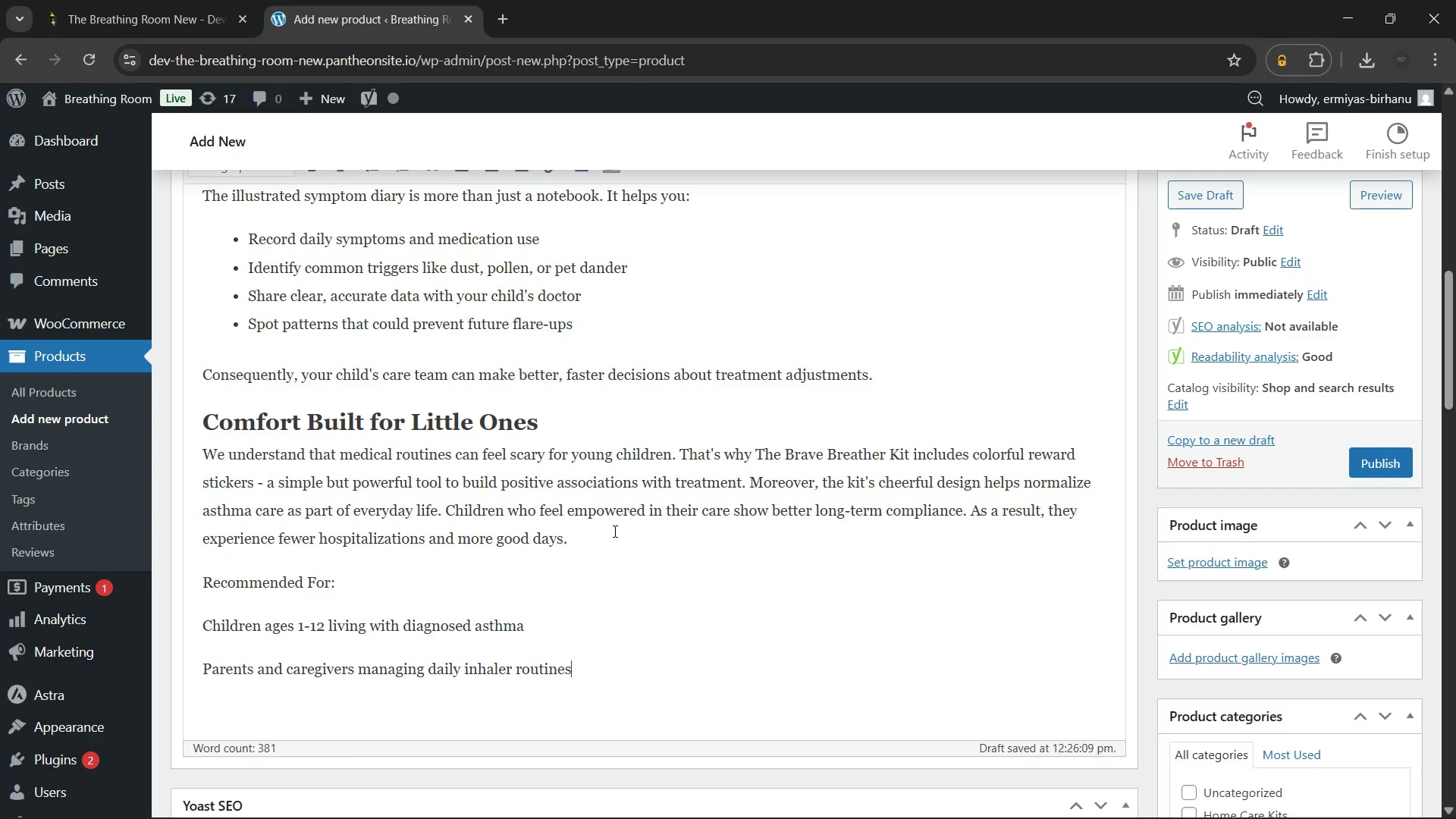 
key(Enter)
 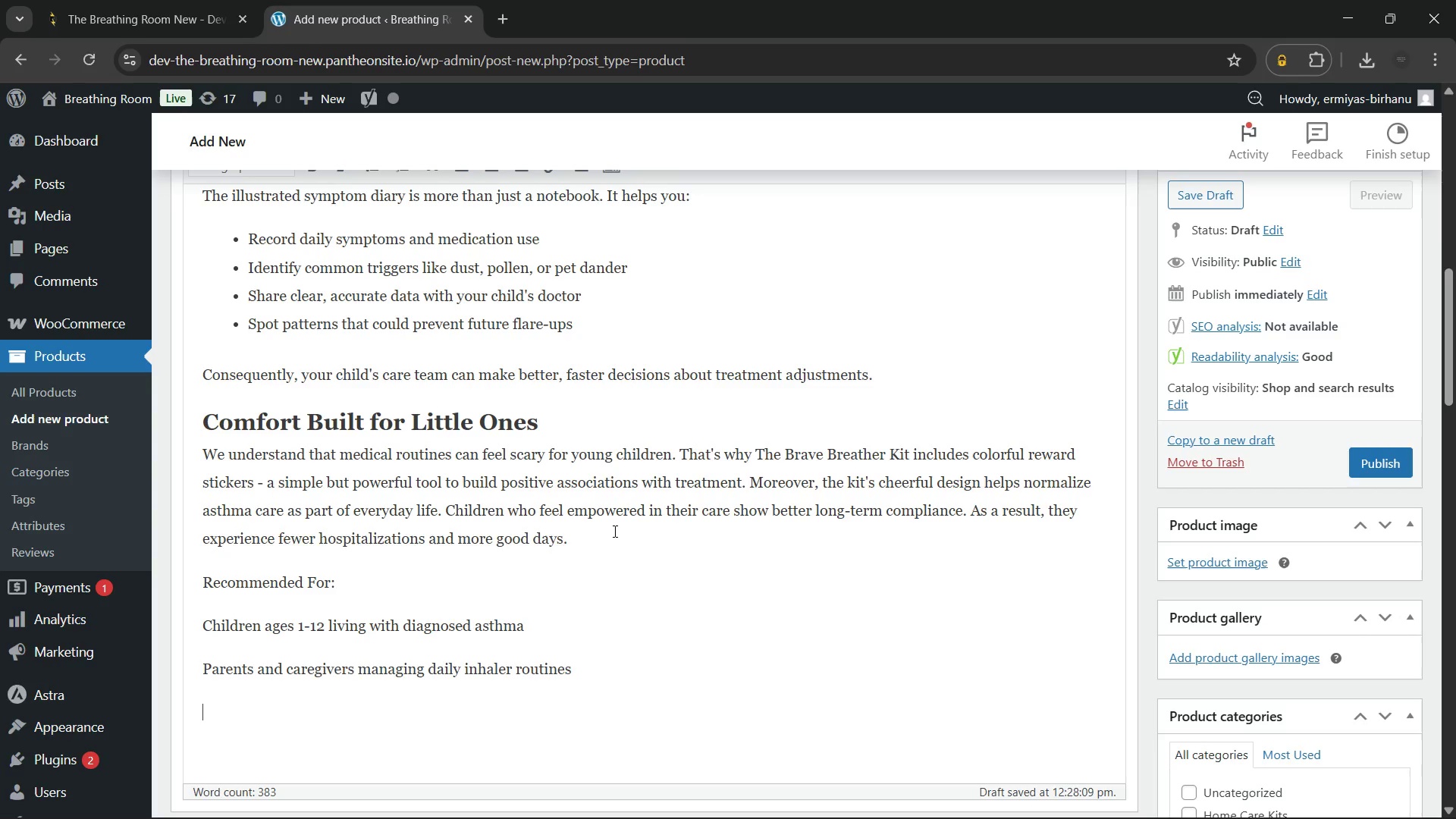 
type(Families recently given an asthma diagnosis)
 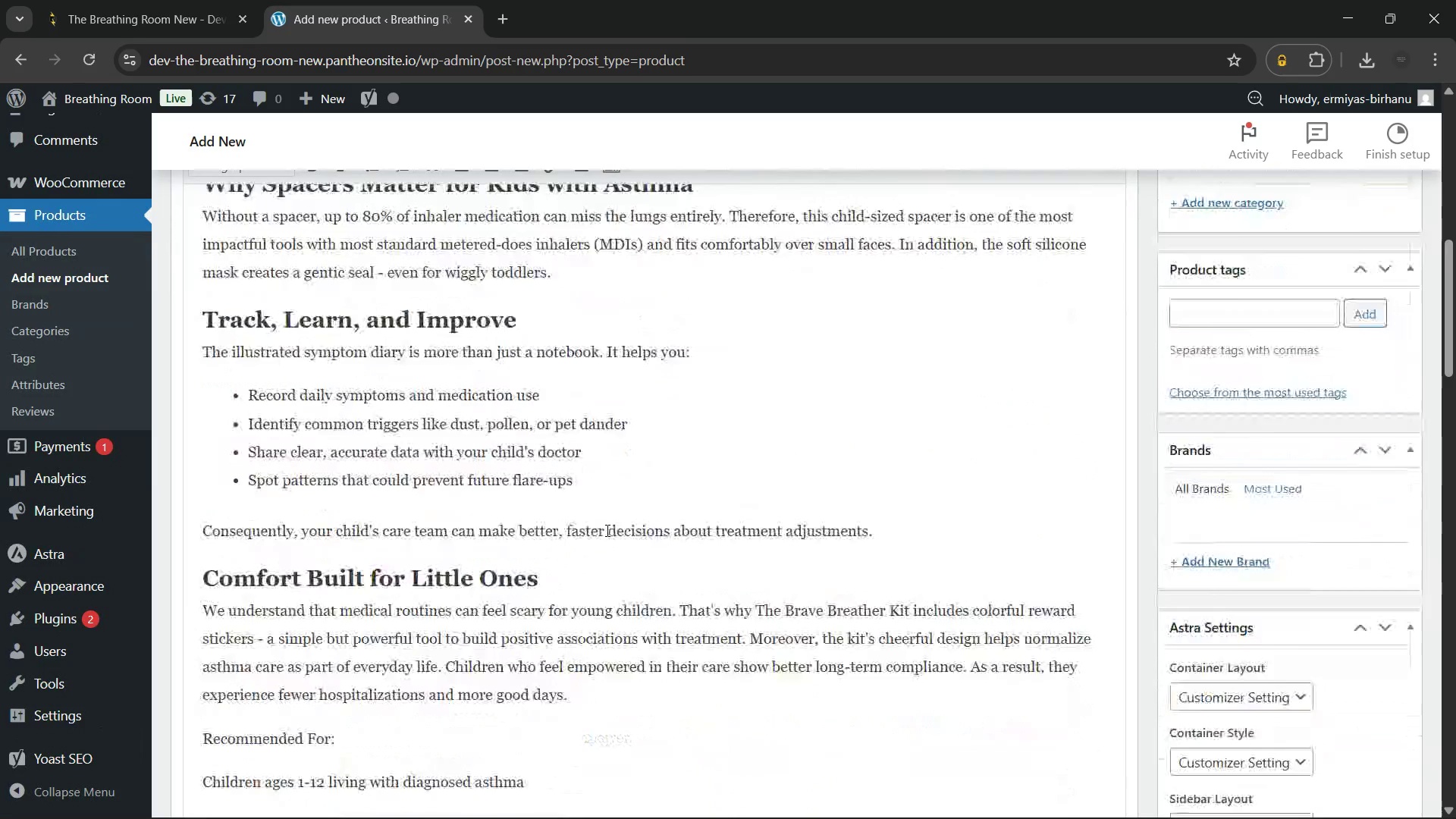 
wait(17.94)
 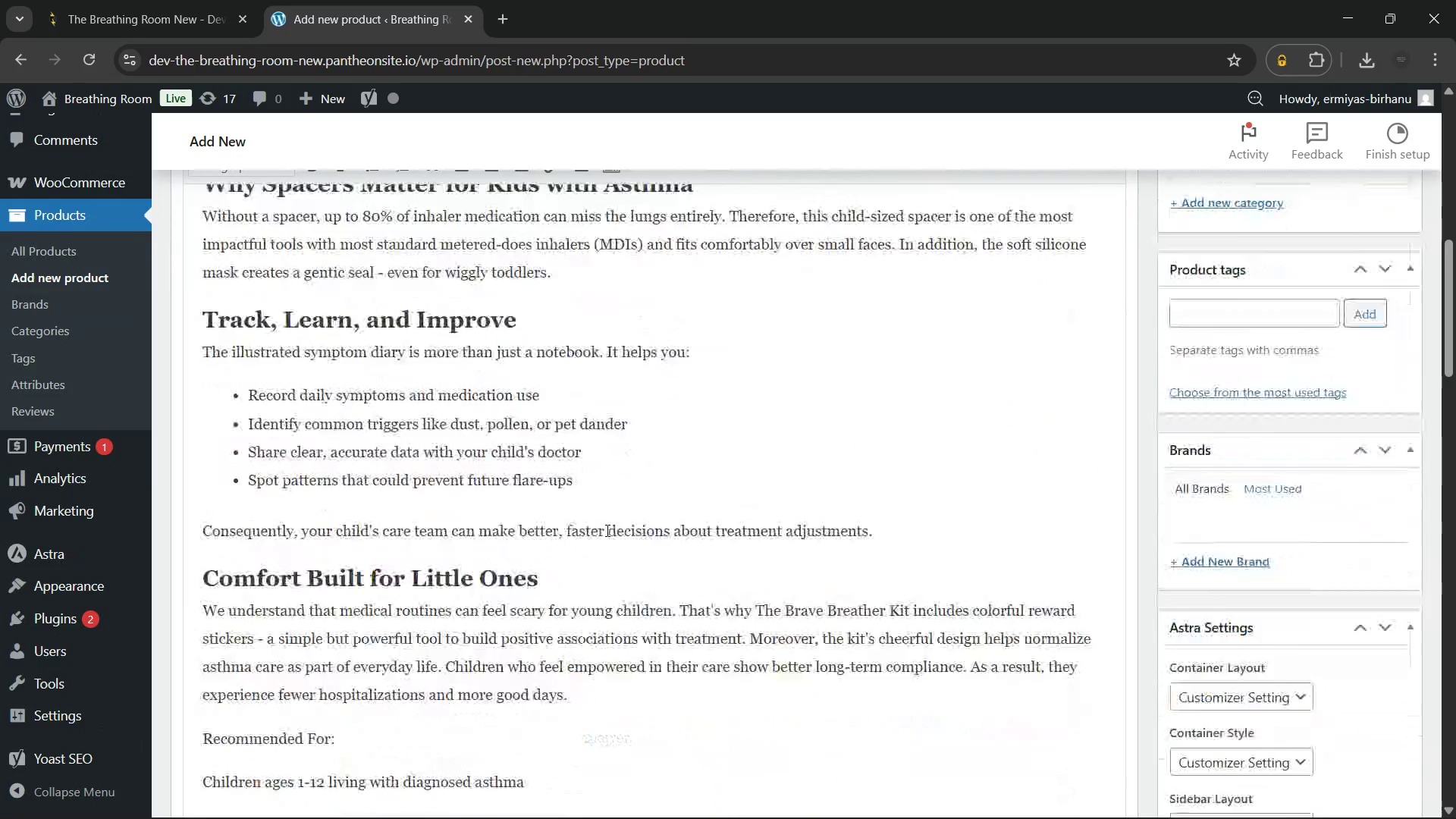 
key(Enter)
 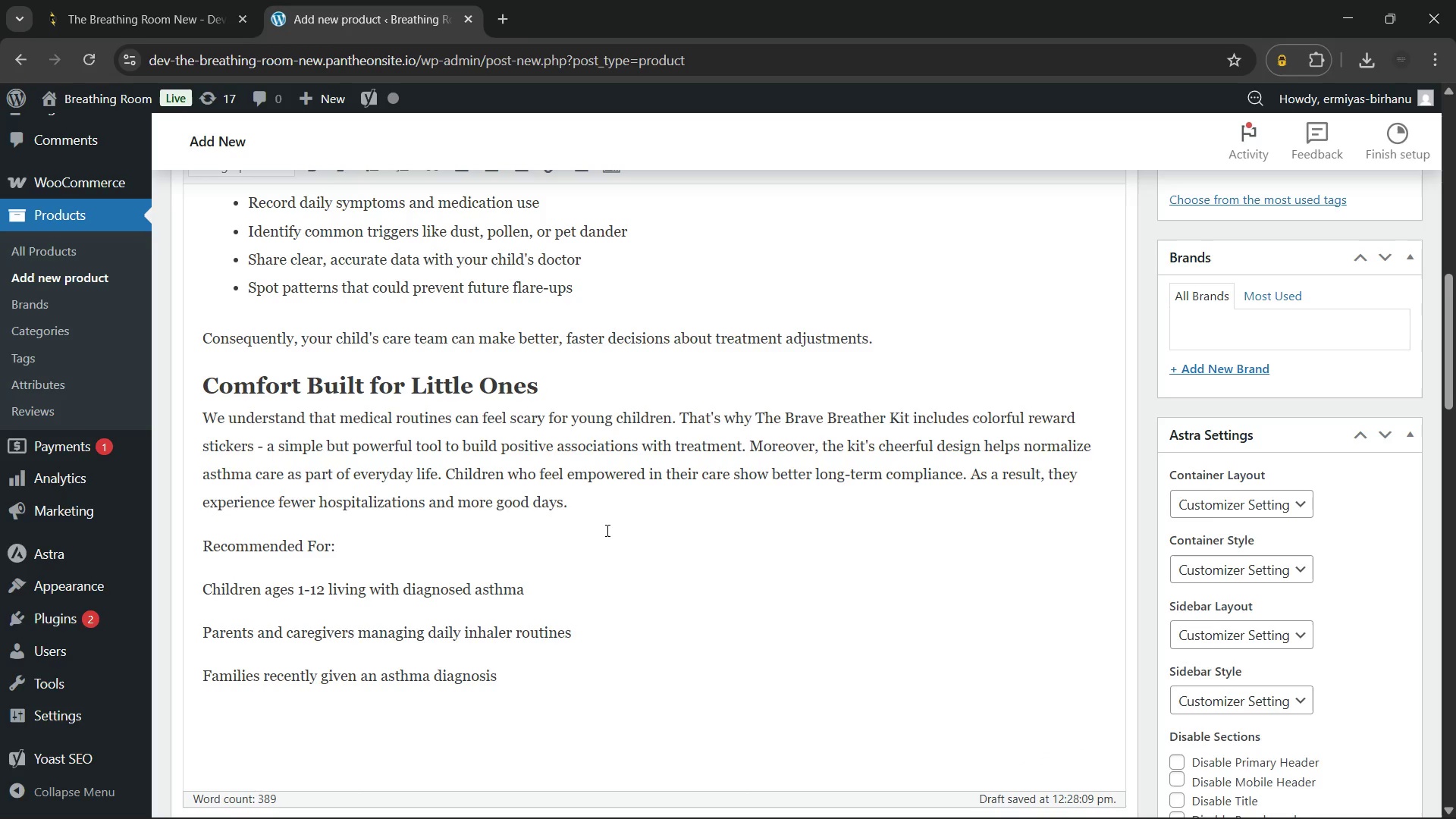 
type(Pediatric clinics looking for take-home care solutions)
 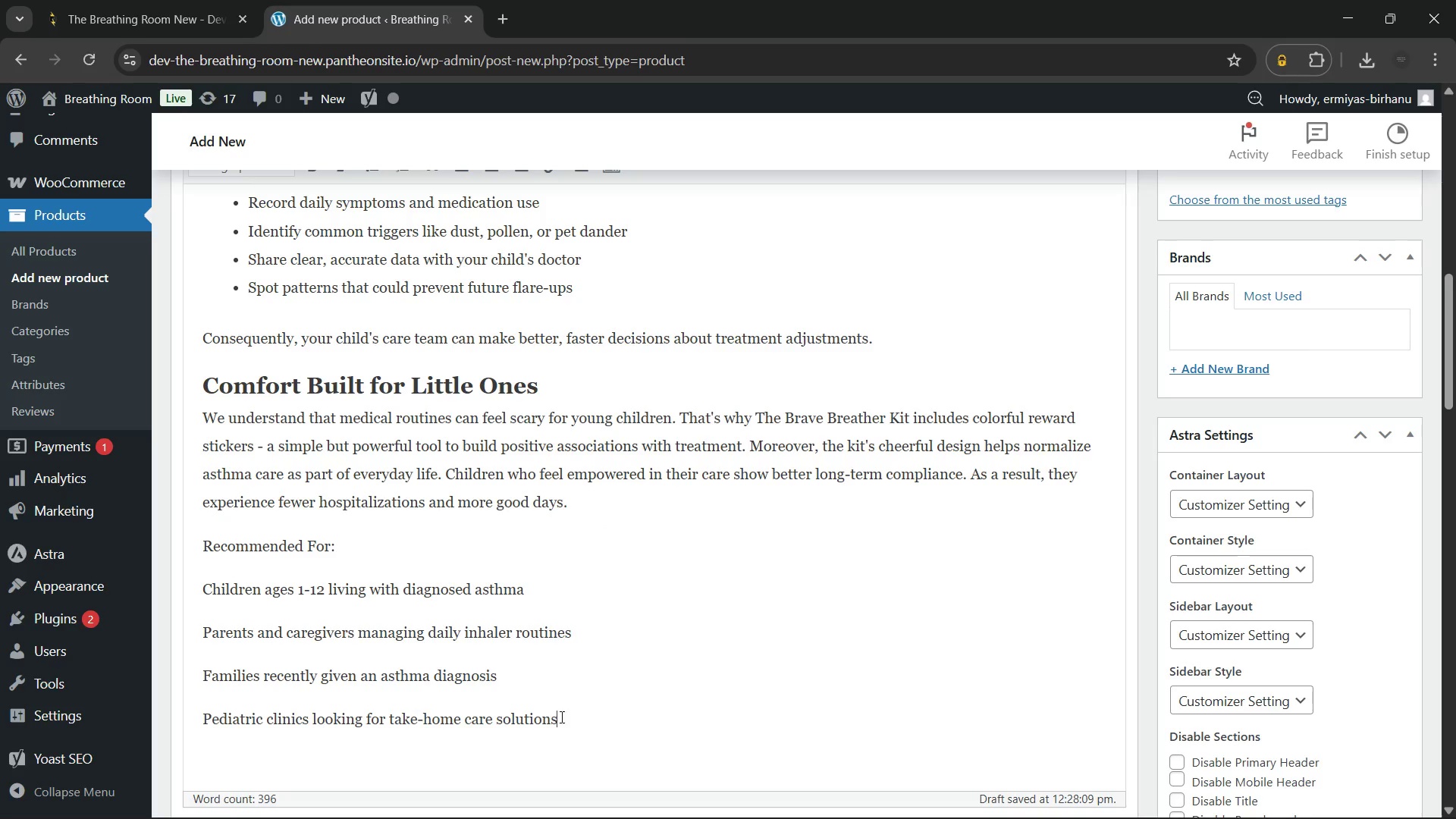 
left_click_drag(start_coordinate=[567, 720], to_coordinate=[169, 592])
 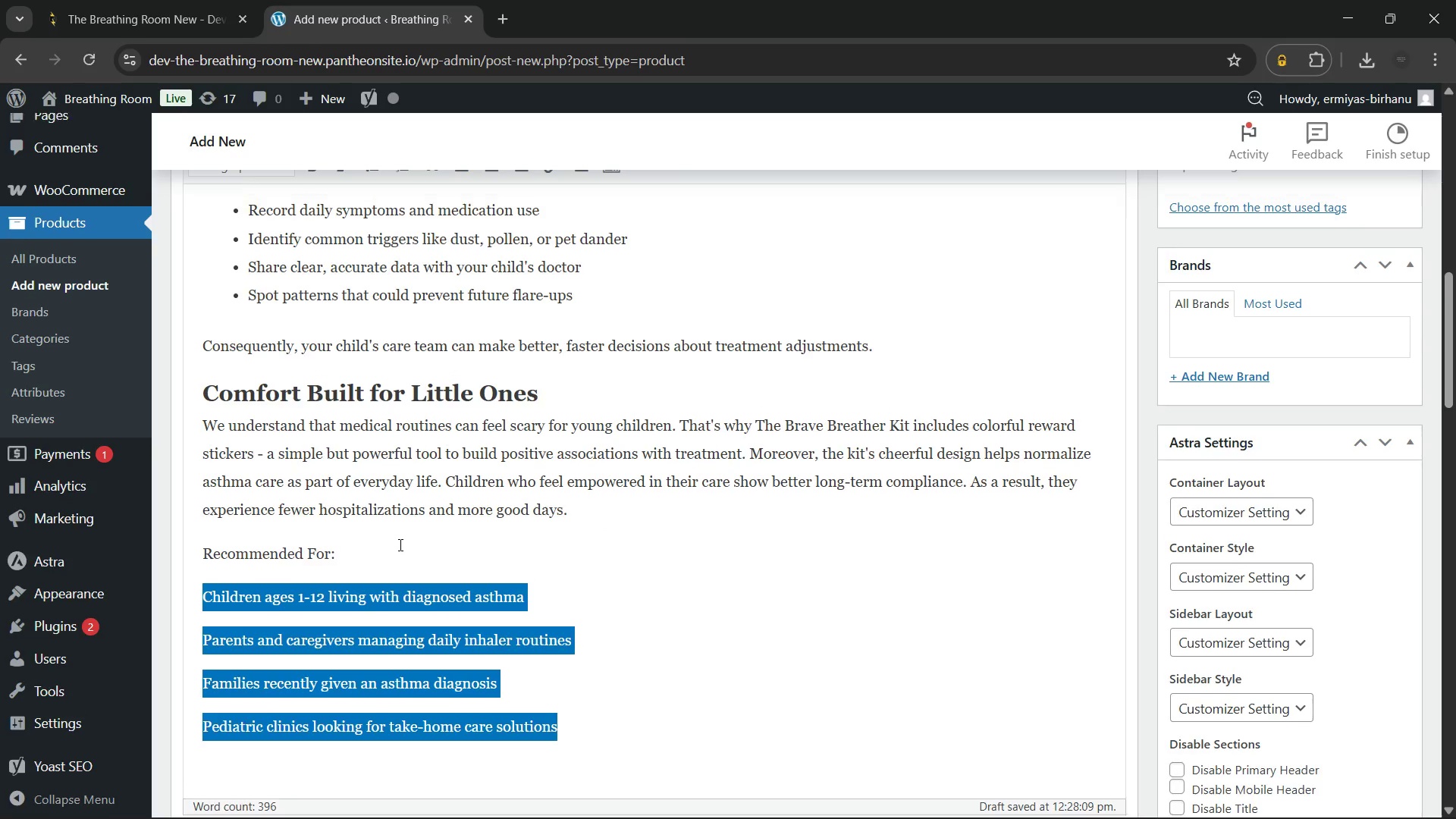 
scroll: coordinate [355, 297], scroll_direction: up, amount: 9.0
 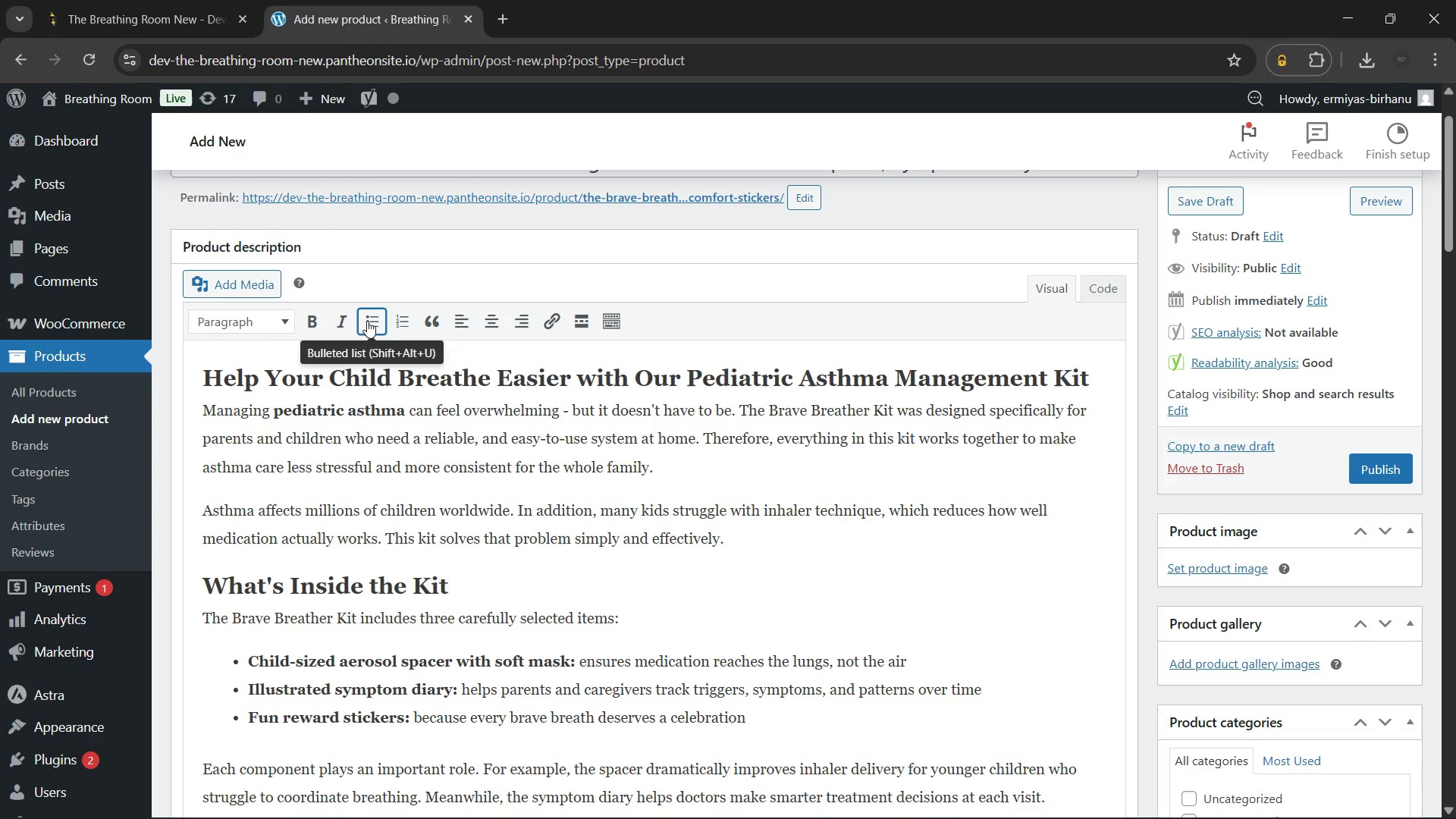 
left_click([374, 321])
 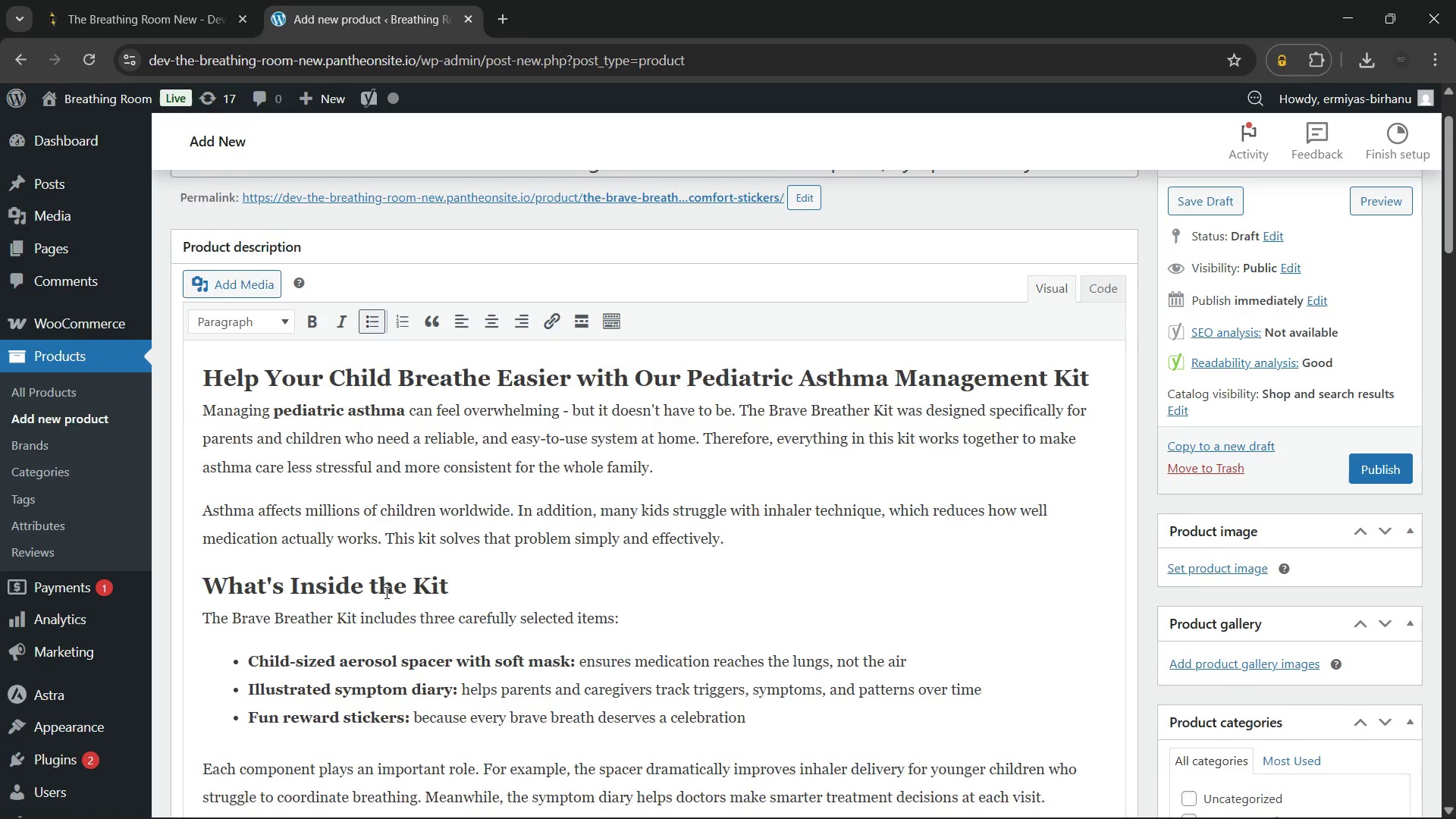 
scroll: coordinate [550, 656], scroll_direction: down, amount: 10.0
 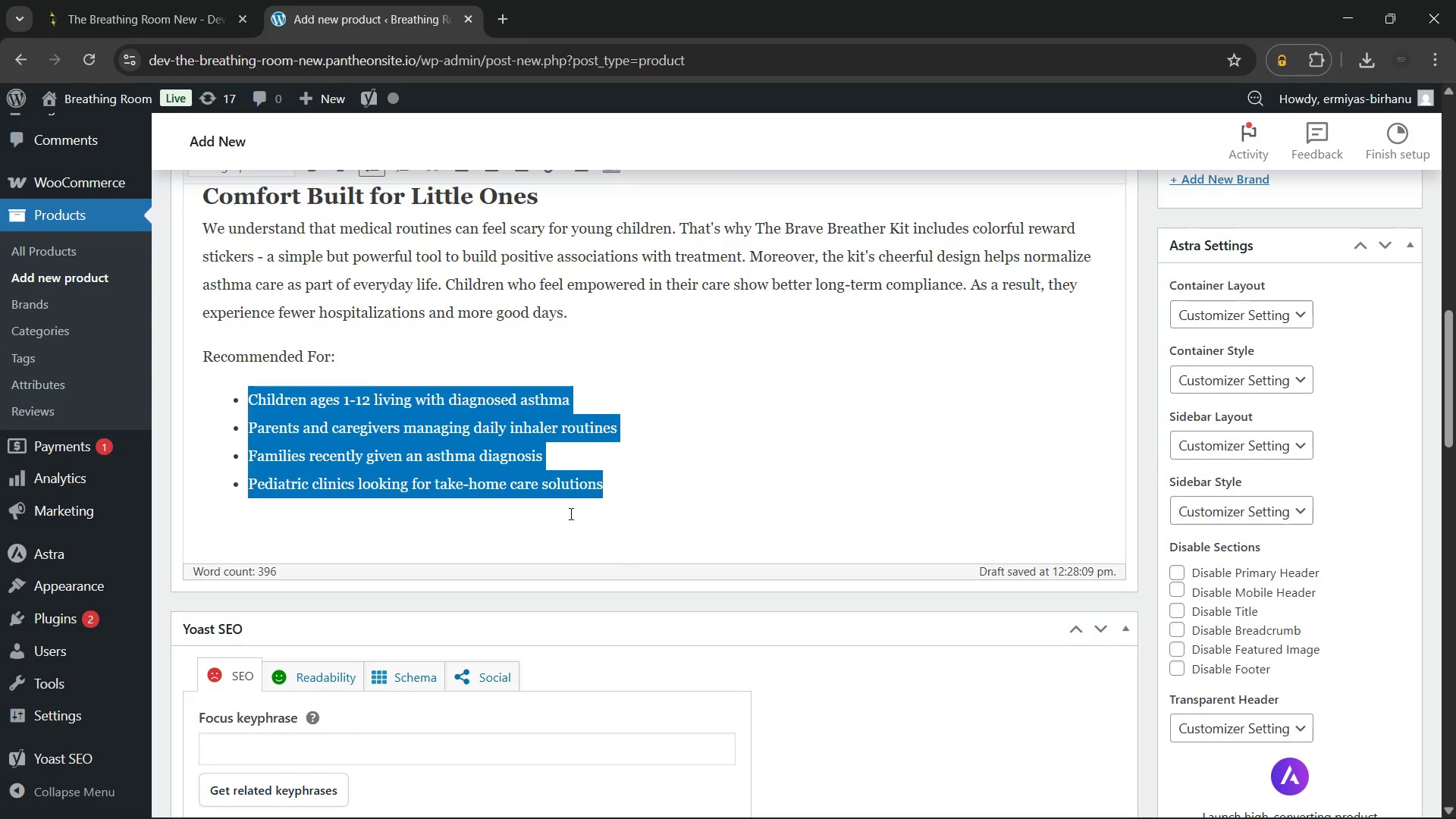 
left_click([570, 512])
 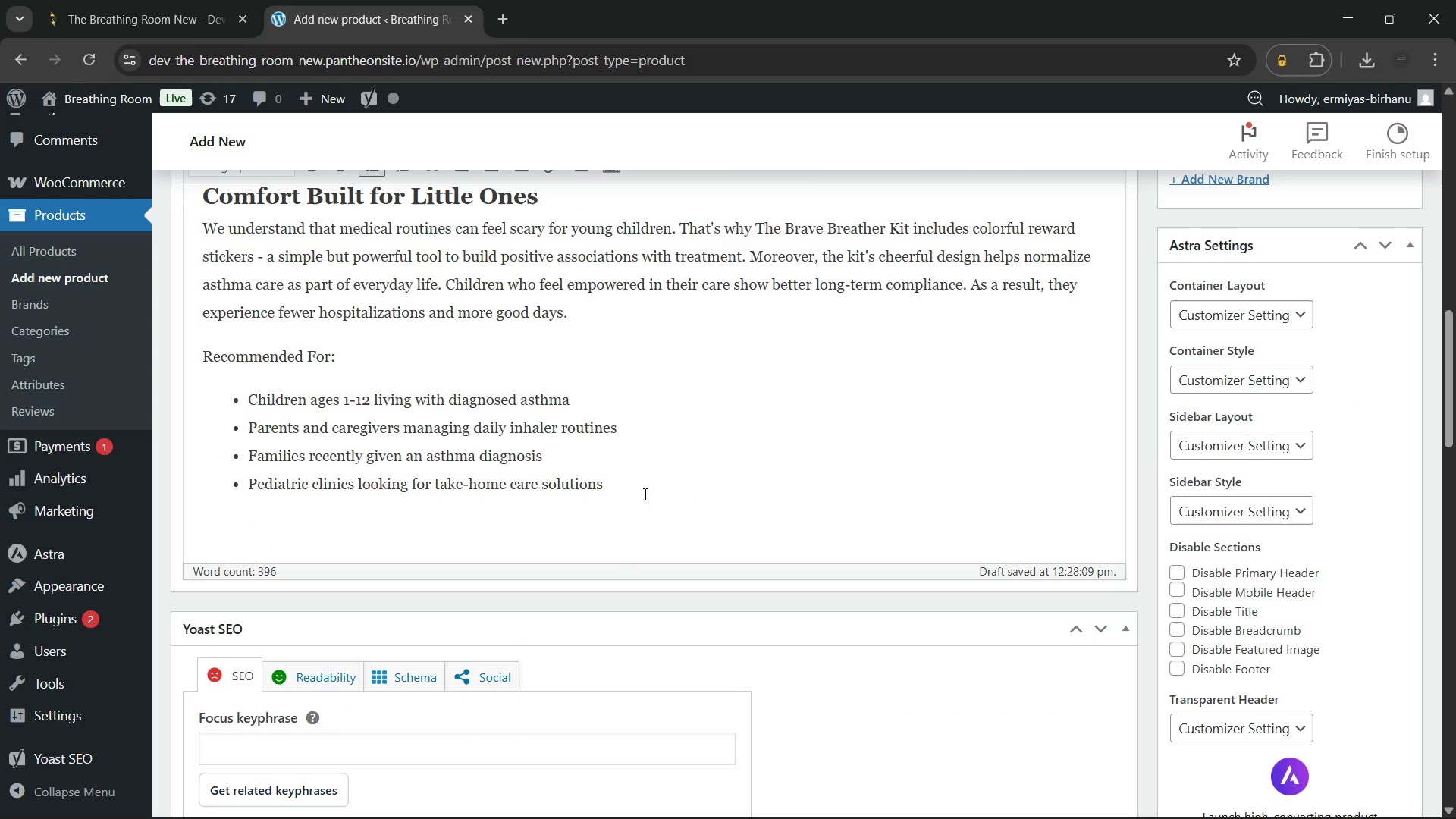 
left_click([645, 485])
 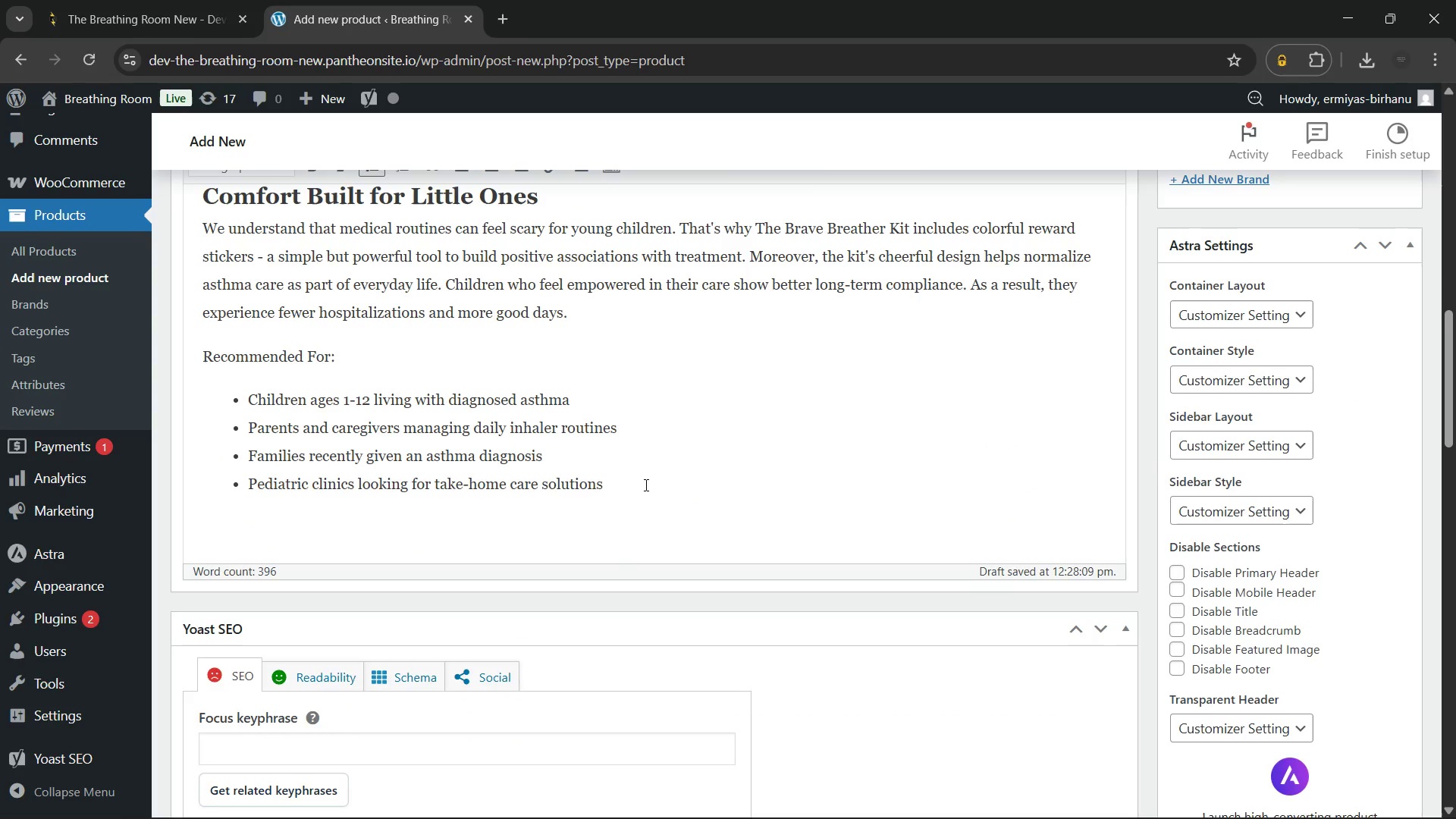 
key(Enter)
 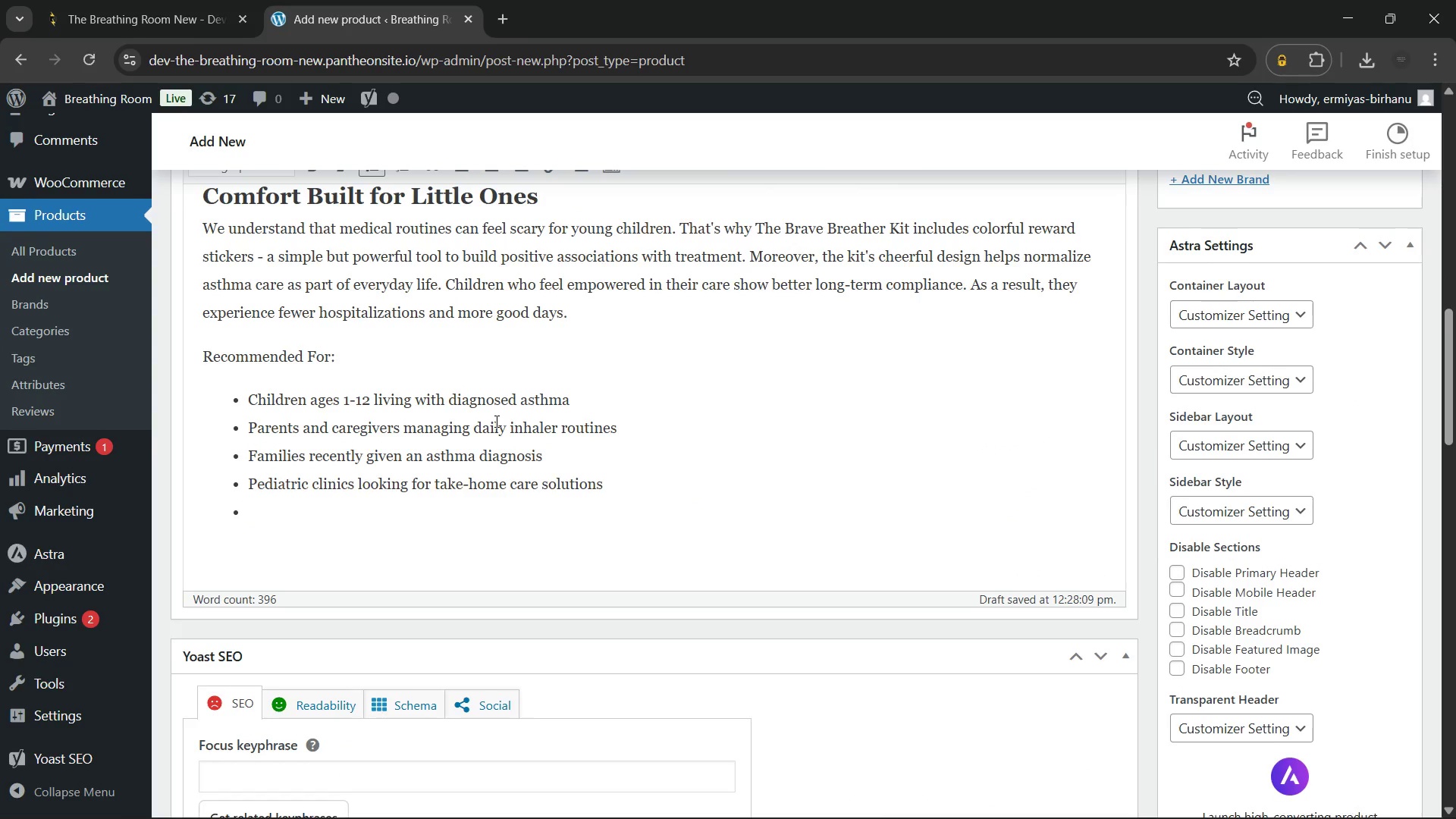 
scroll: coordinate [495, 421], scroll_direction: up, amount: 9.0
 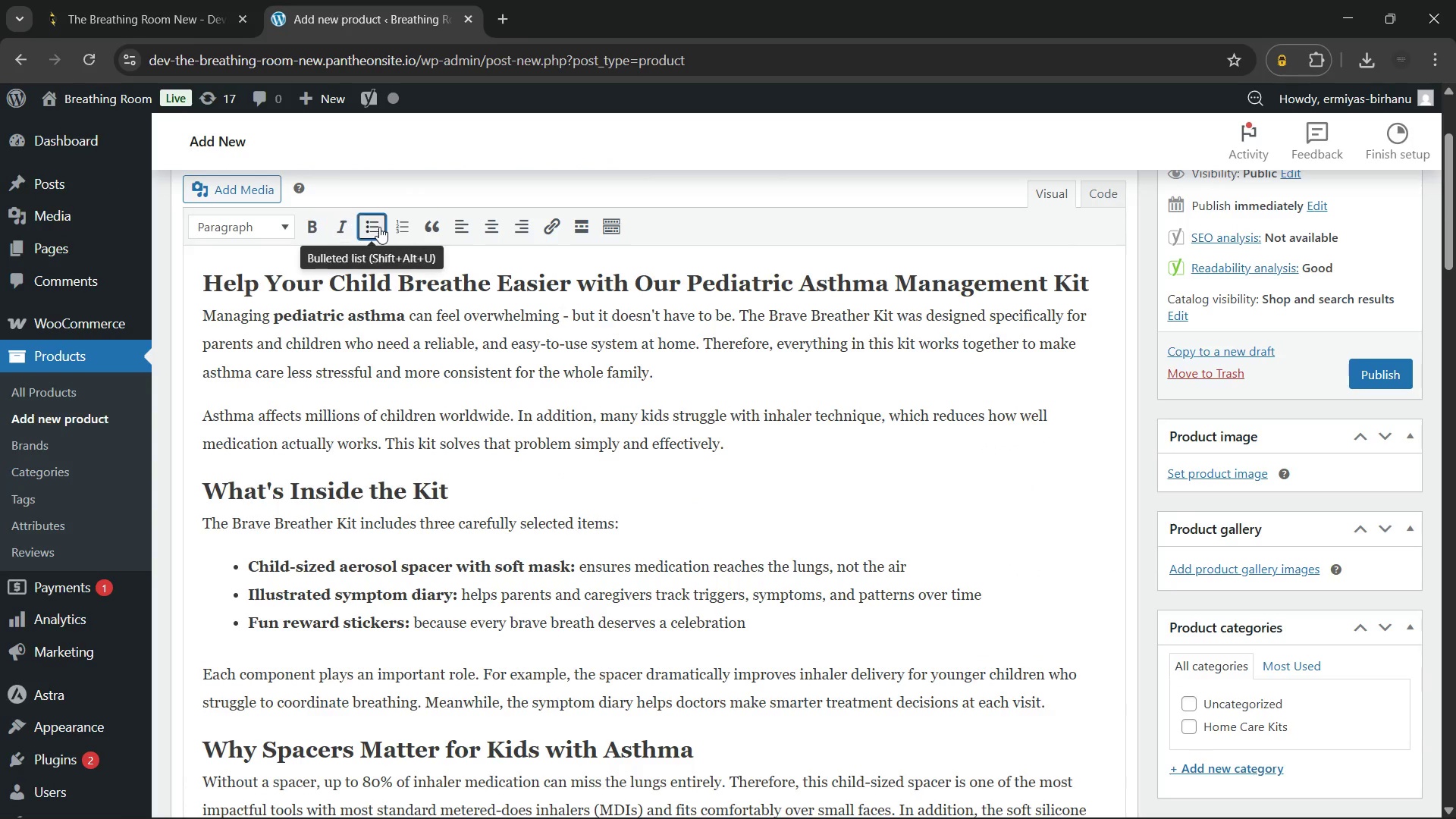 
left_click([380, 227])
 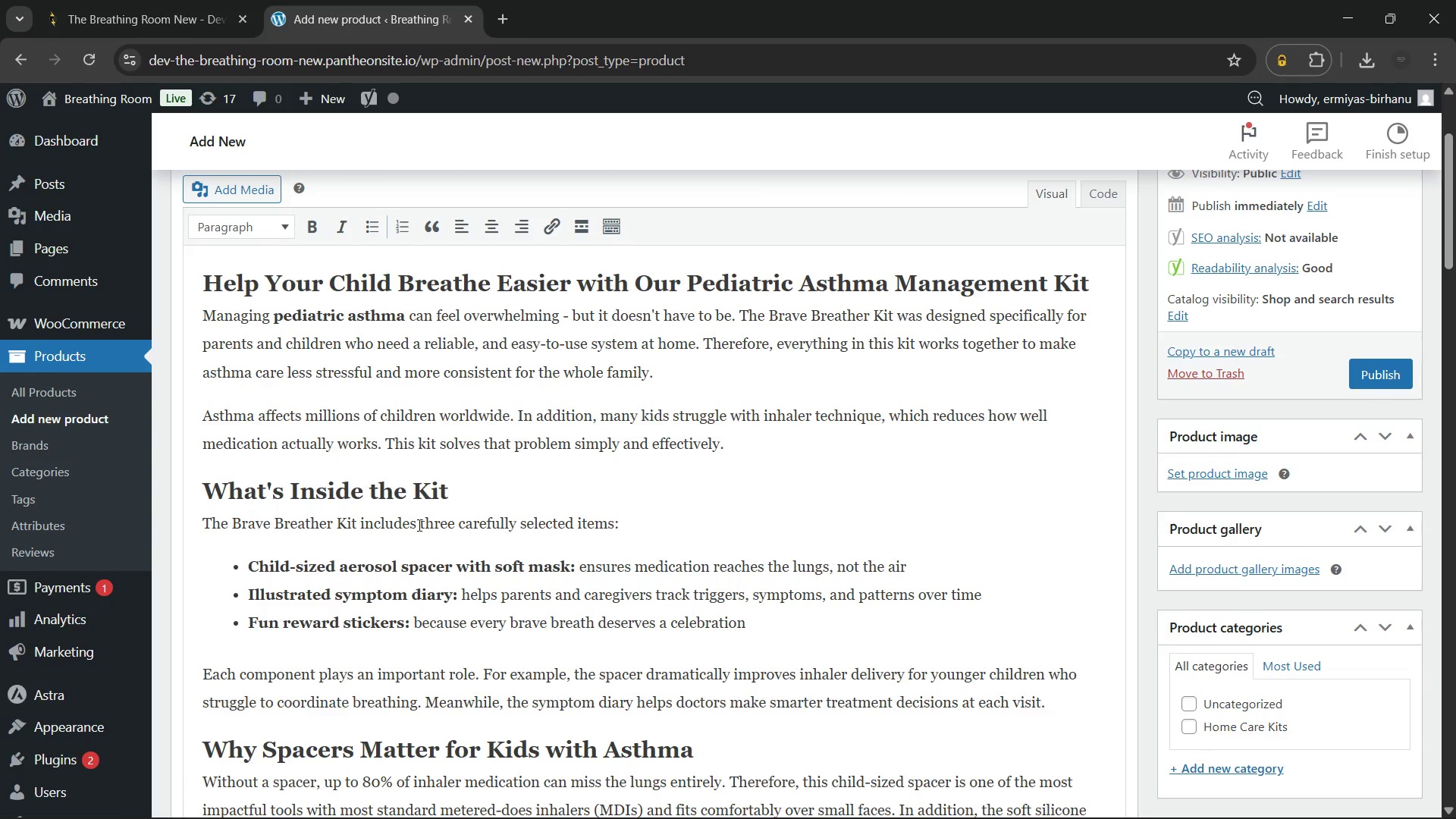 
scroll: coordinate [418, 525], scroll_direction: down, amount: 9.0
 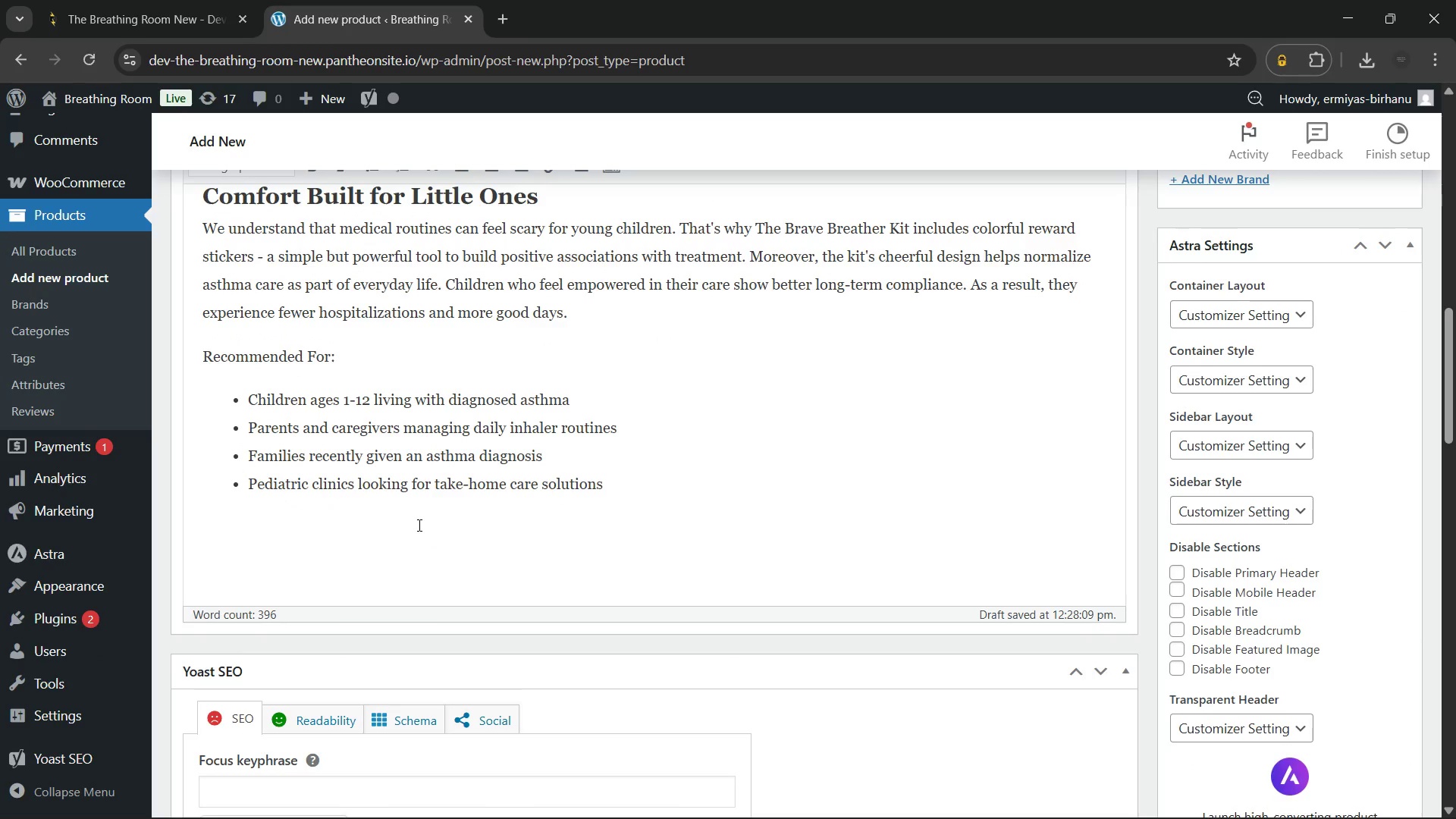 
wait(6.07)
 